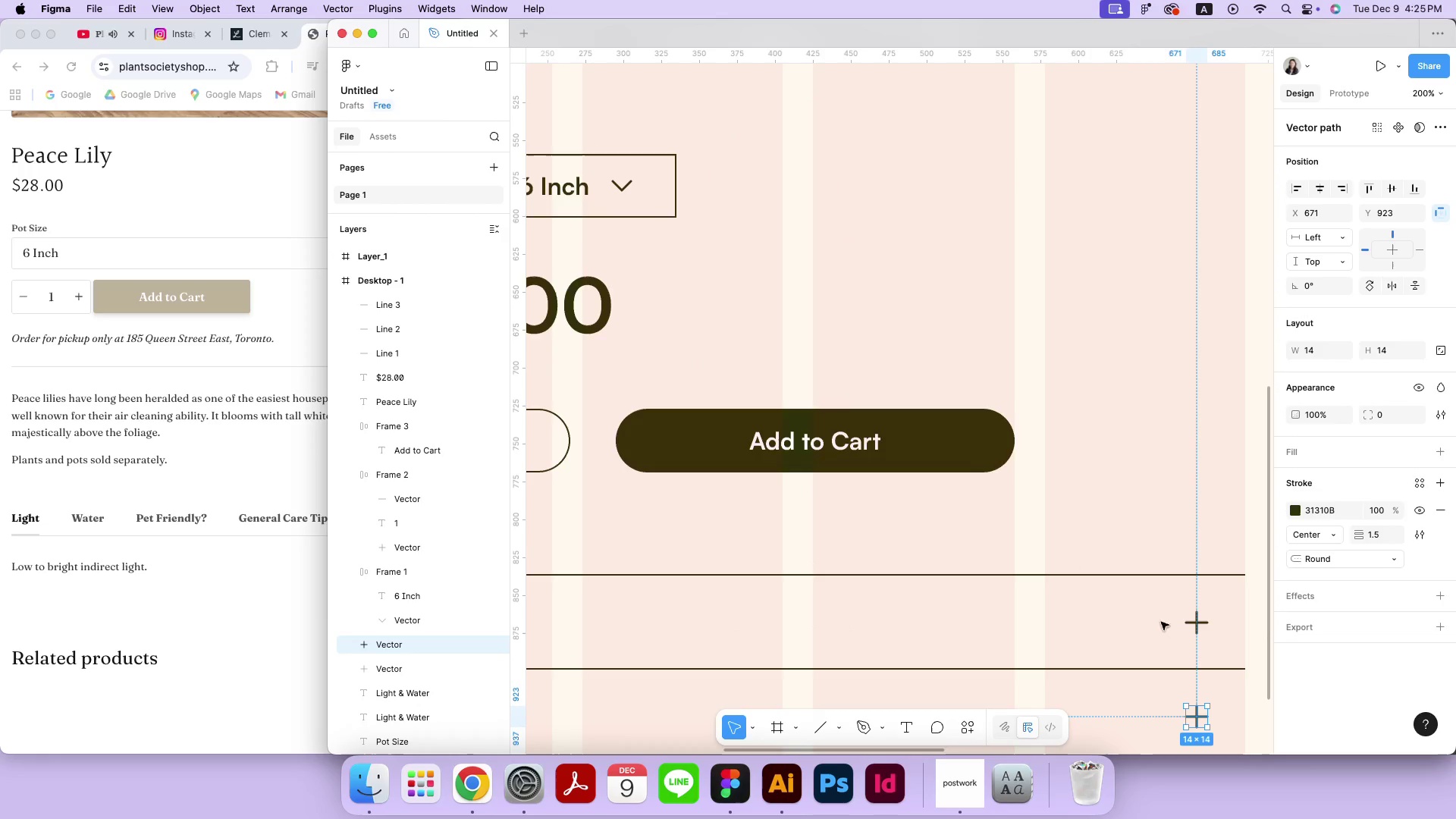 
hold_key(key=Space, duration=0.38)
 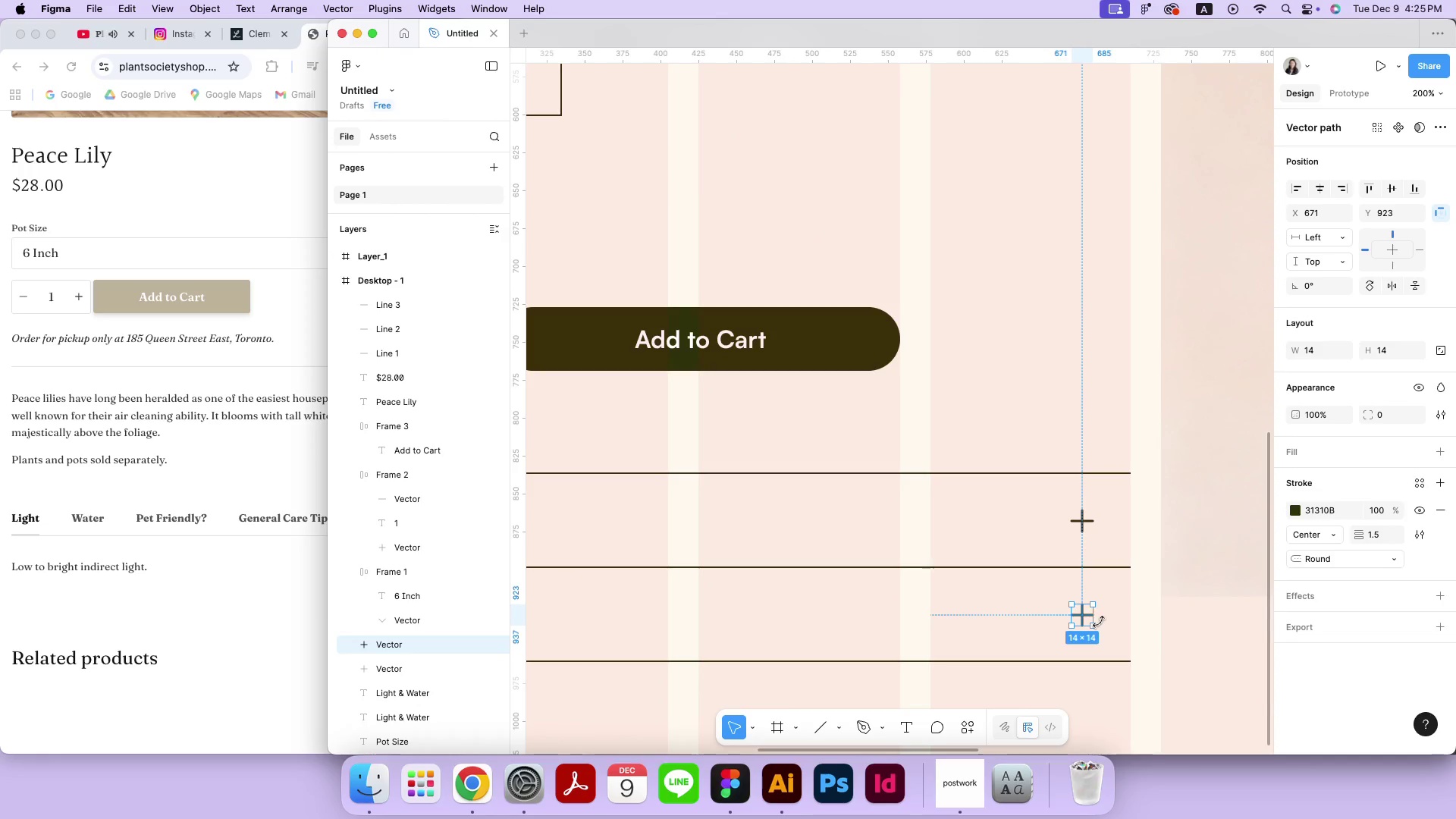 
left_click_drag(start_coordinate=[1144, 622], to_coordinate=[1029, 520])
 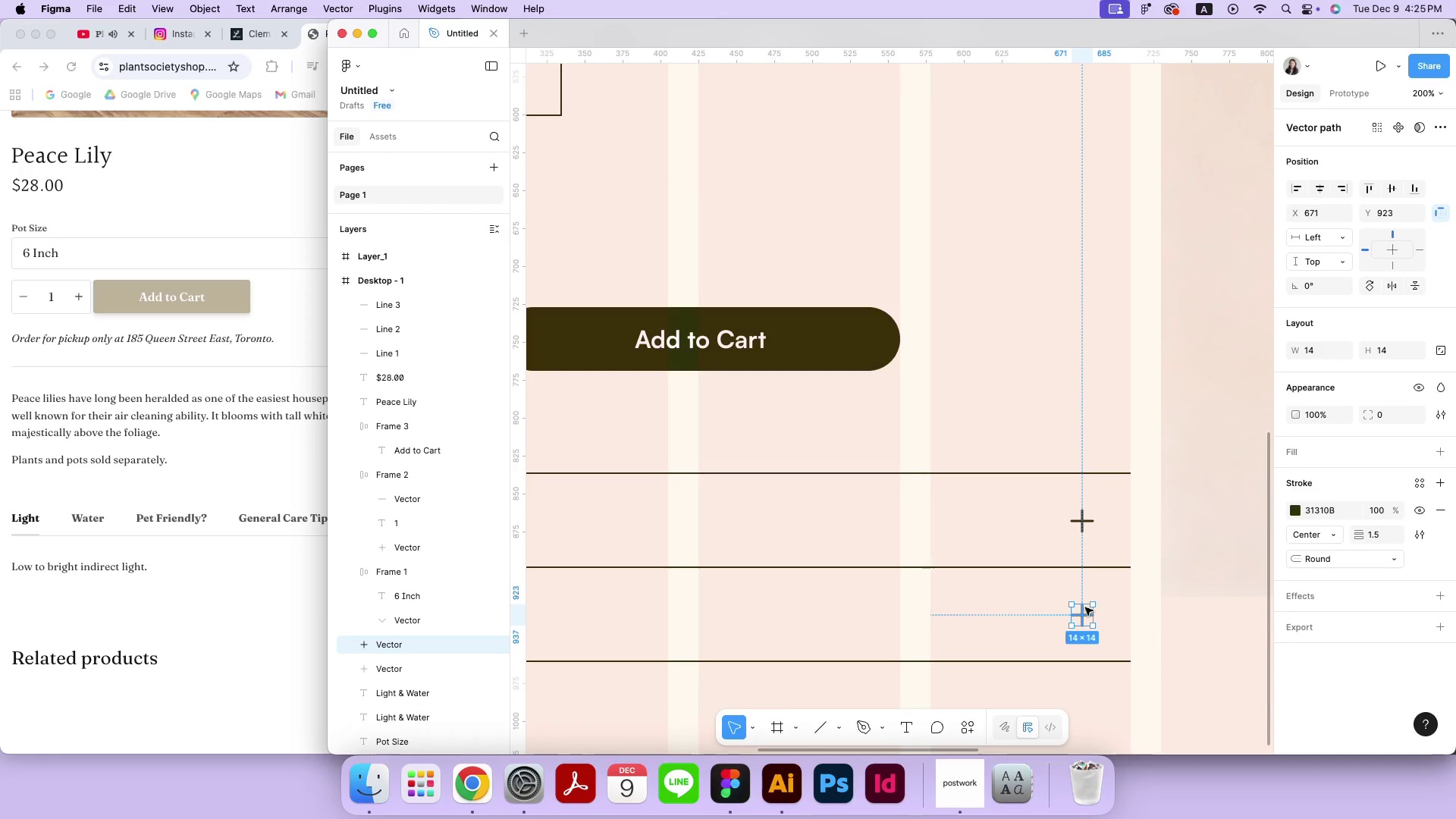 
double_click([1084, 609])
 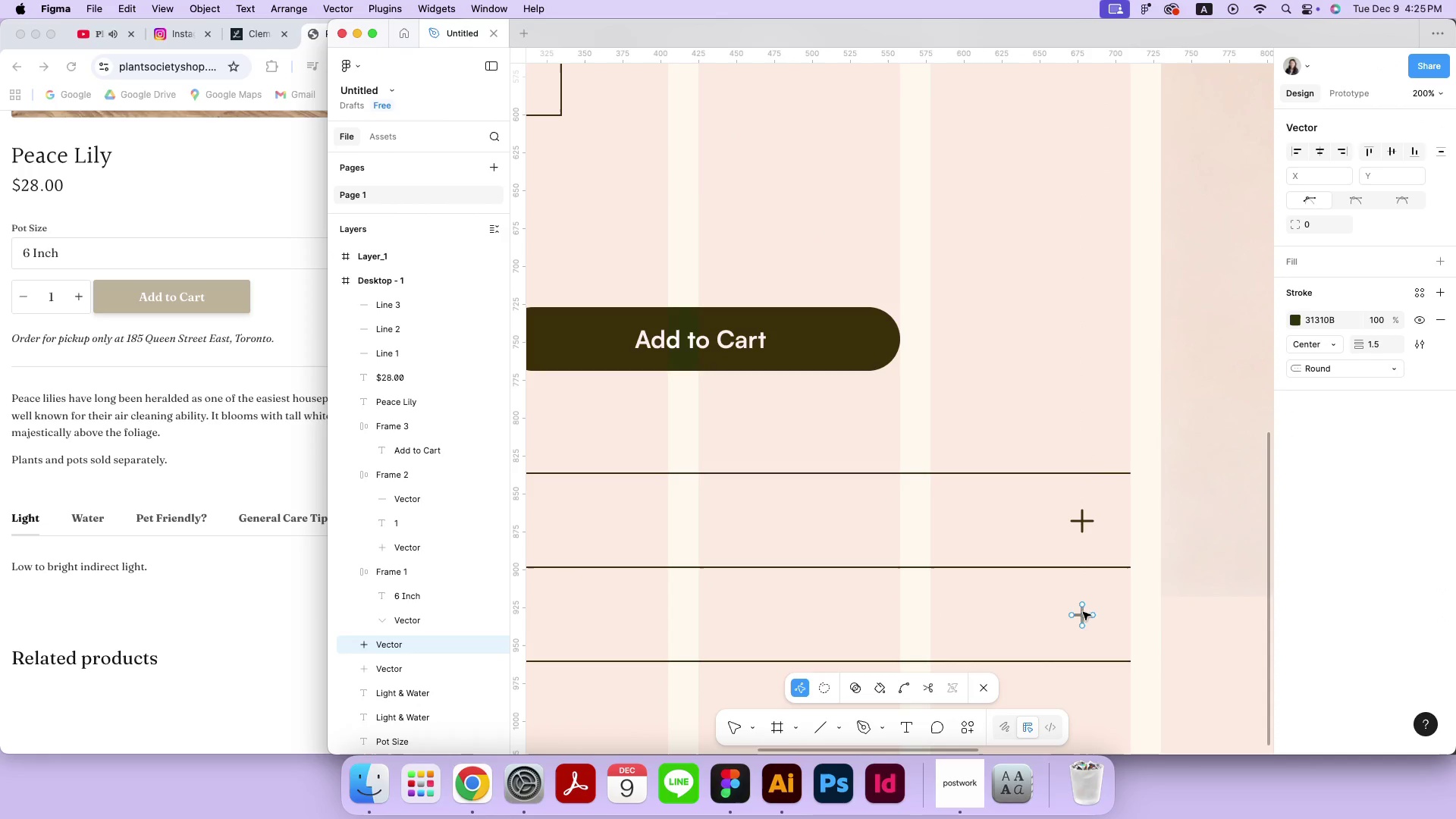 
left_click([1083, 611])
 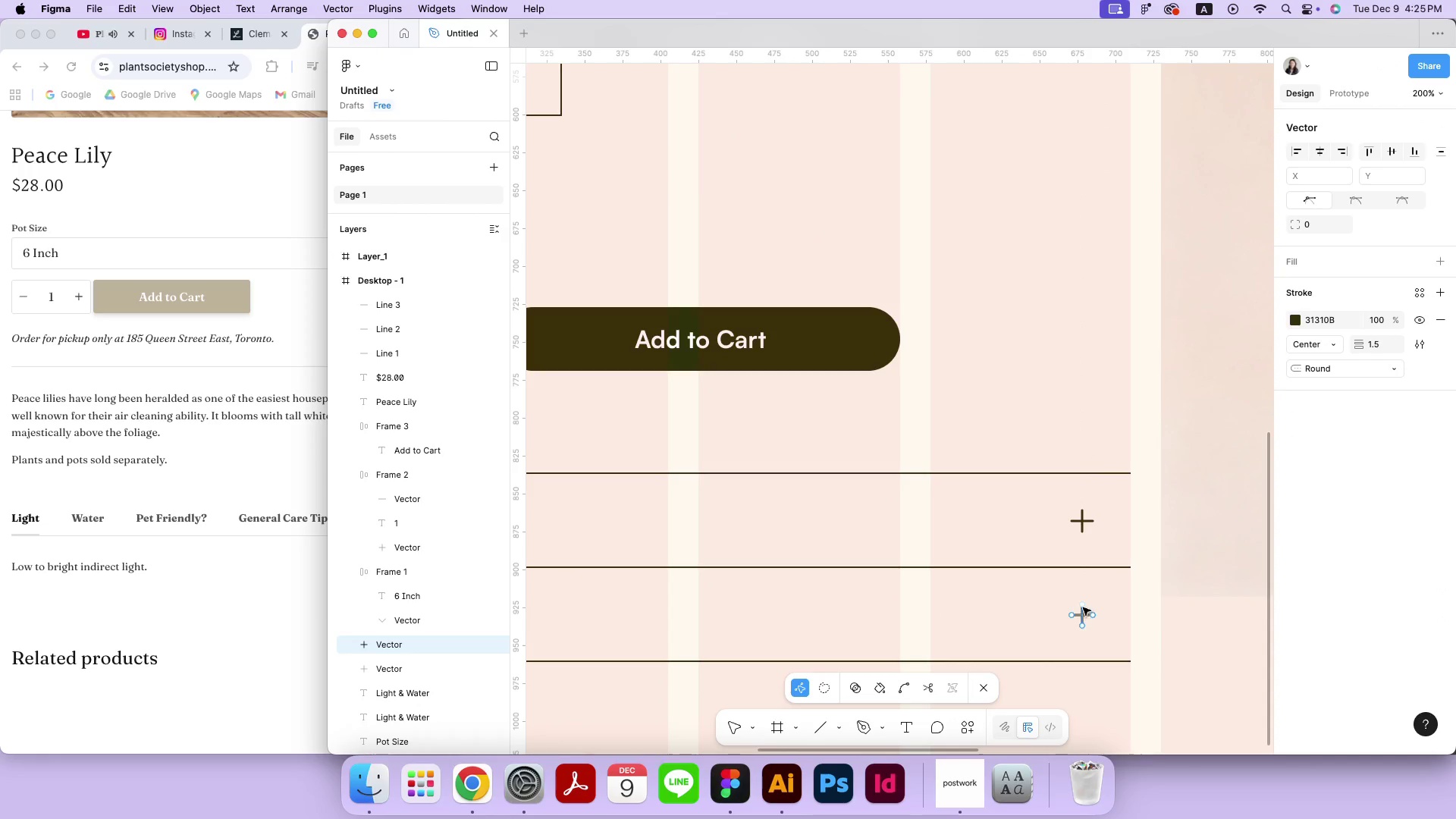 
left_click([1081, 604])
 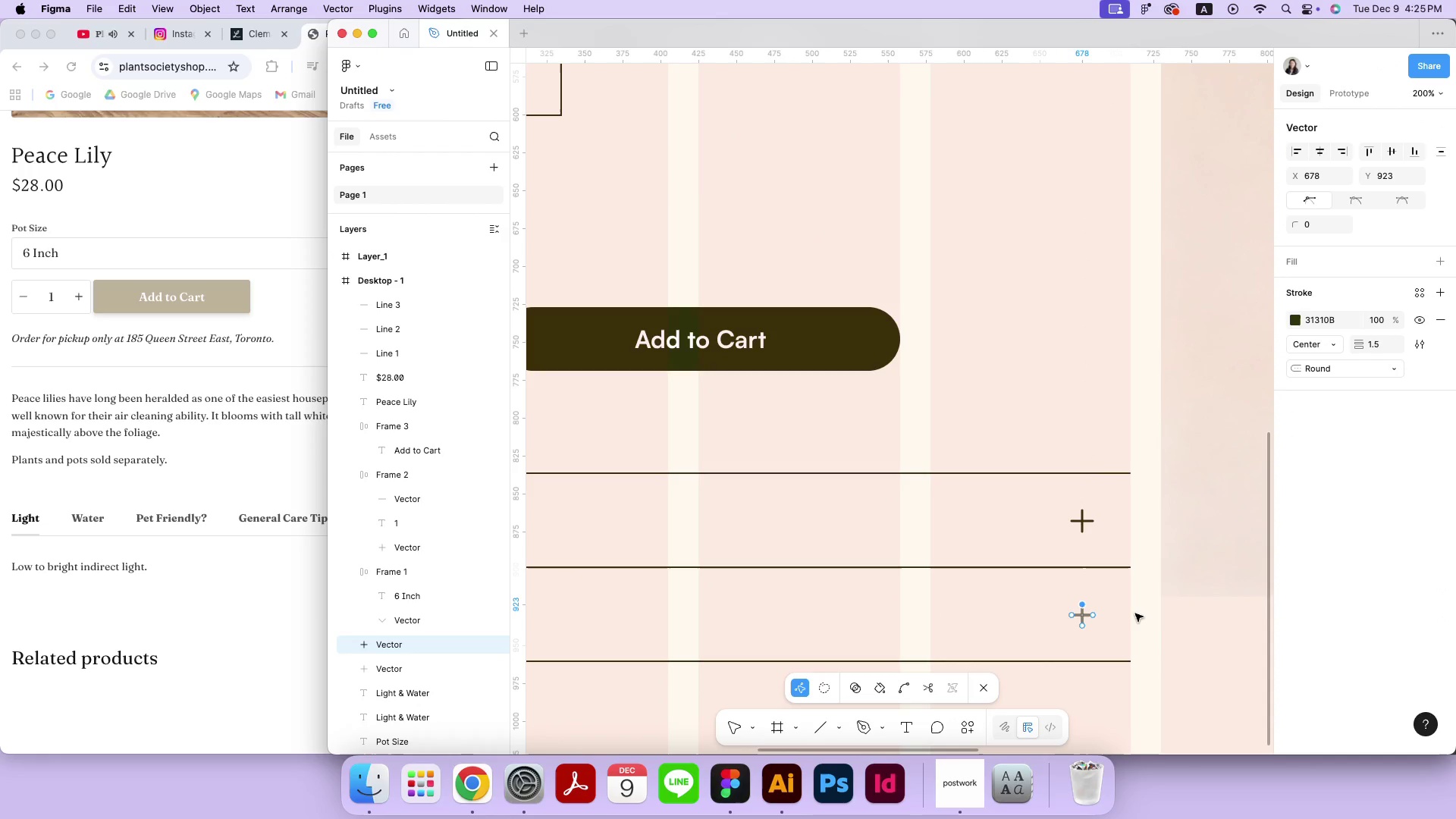 
key(Backspace)
 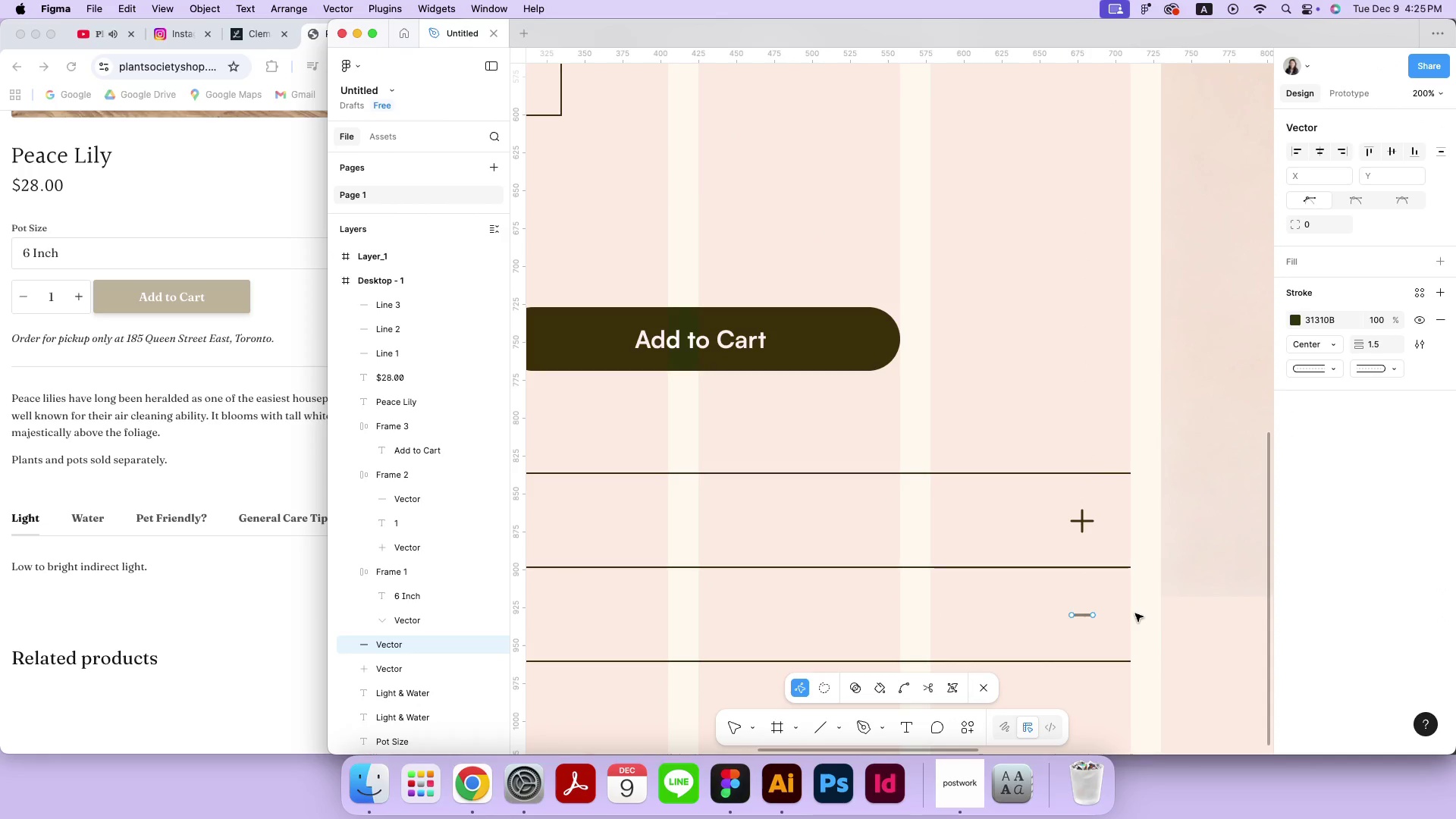 
double_click([1135, 613])
 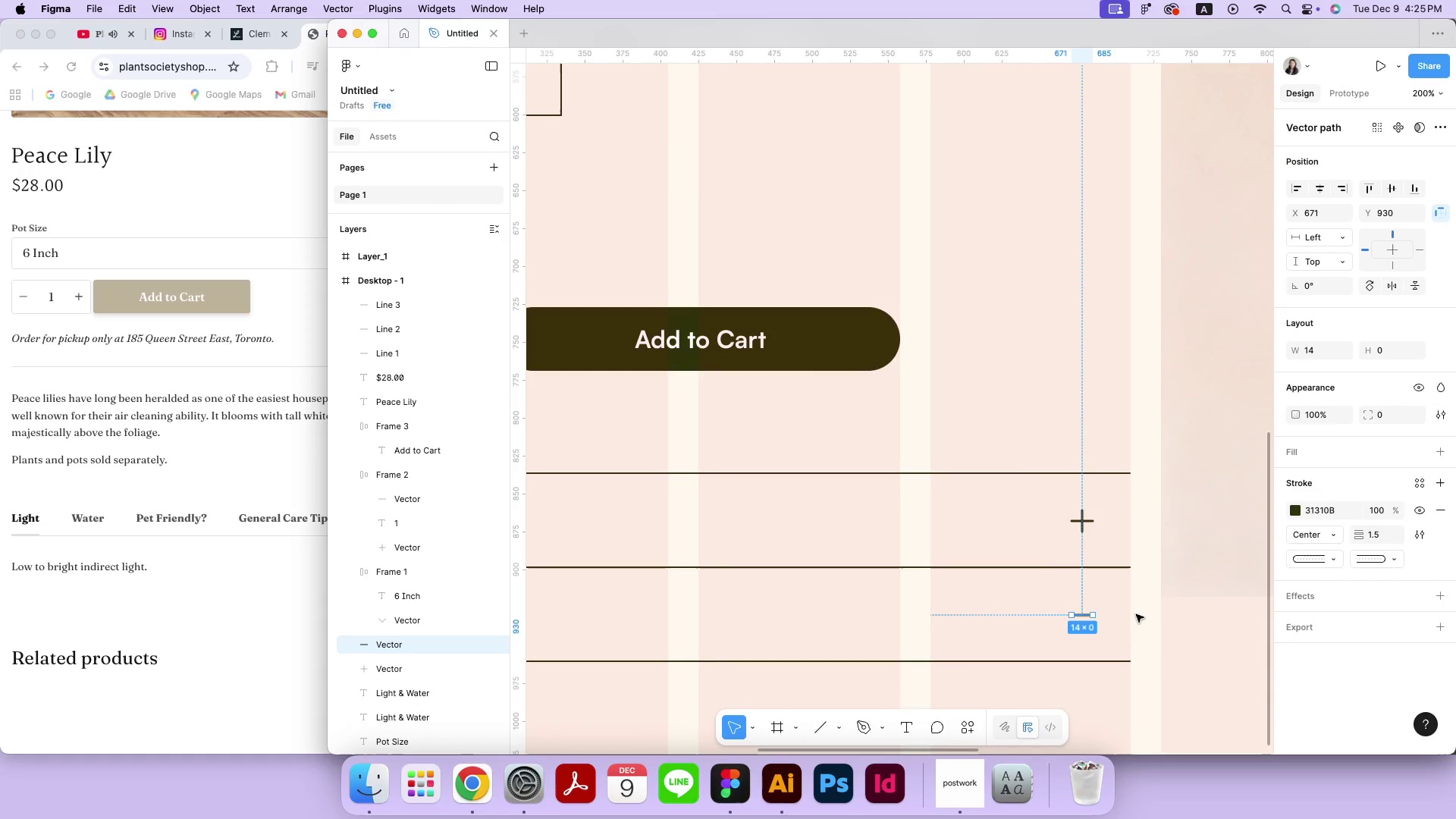 
key(Meta+Minus)
 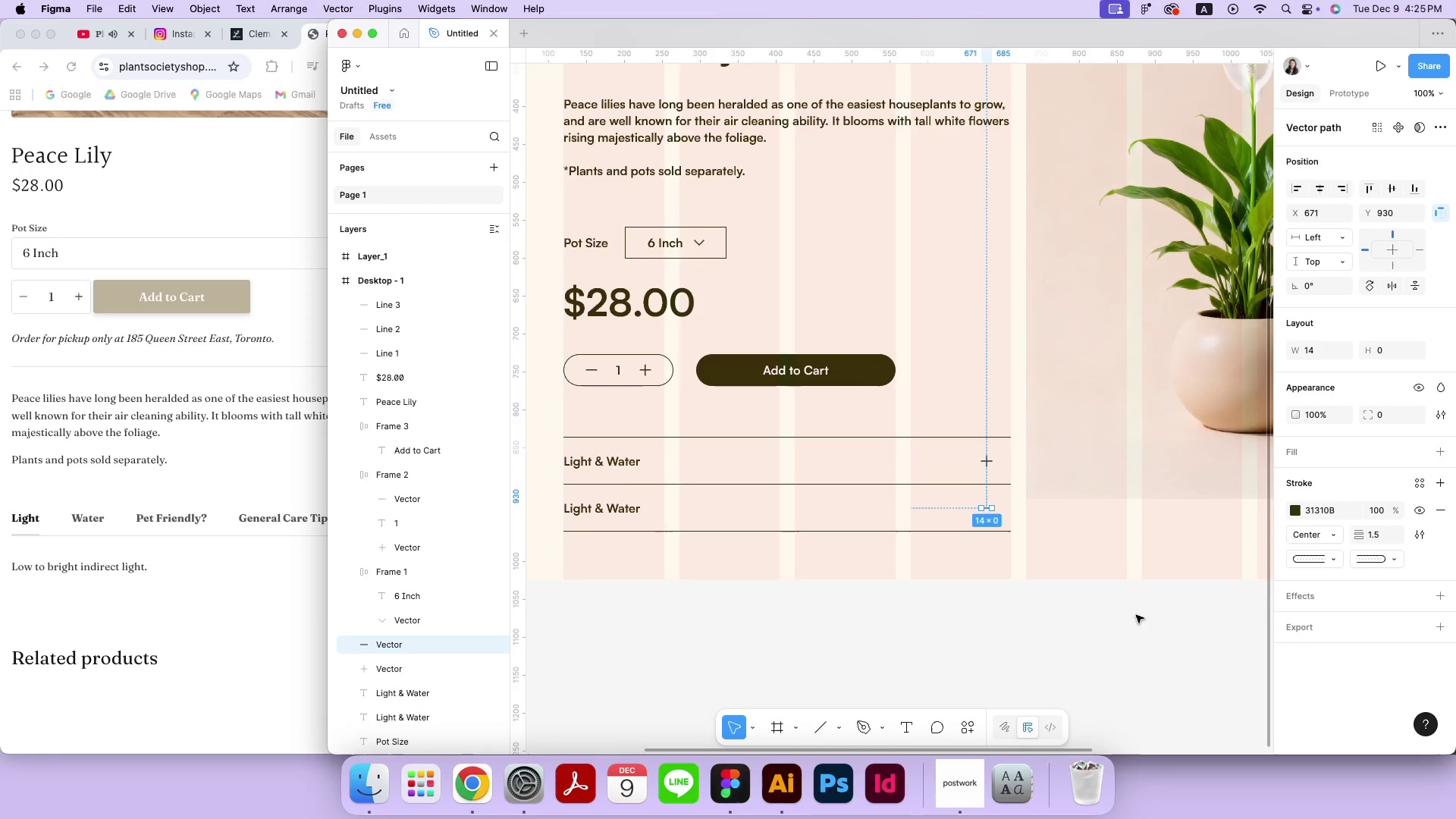 
key(Meta+Minus)
 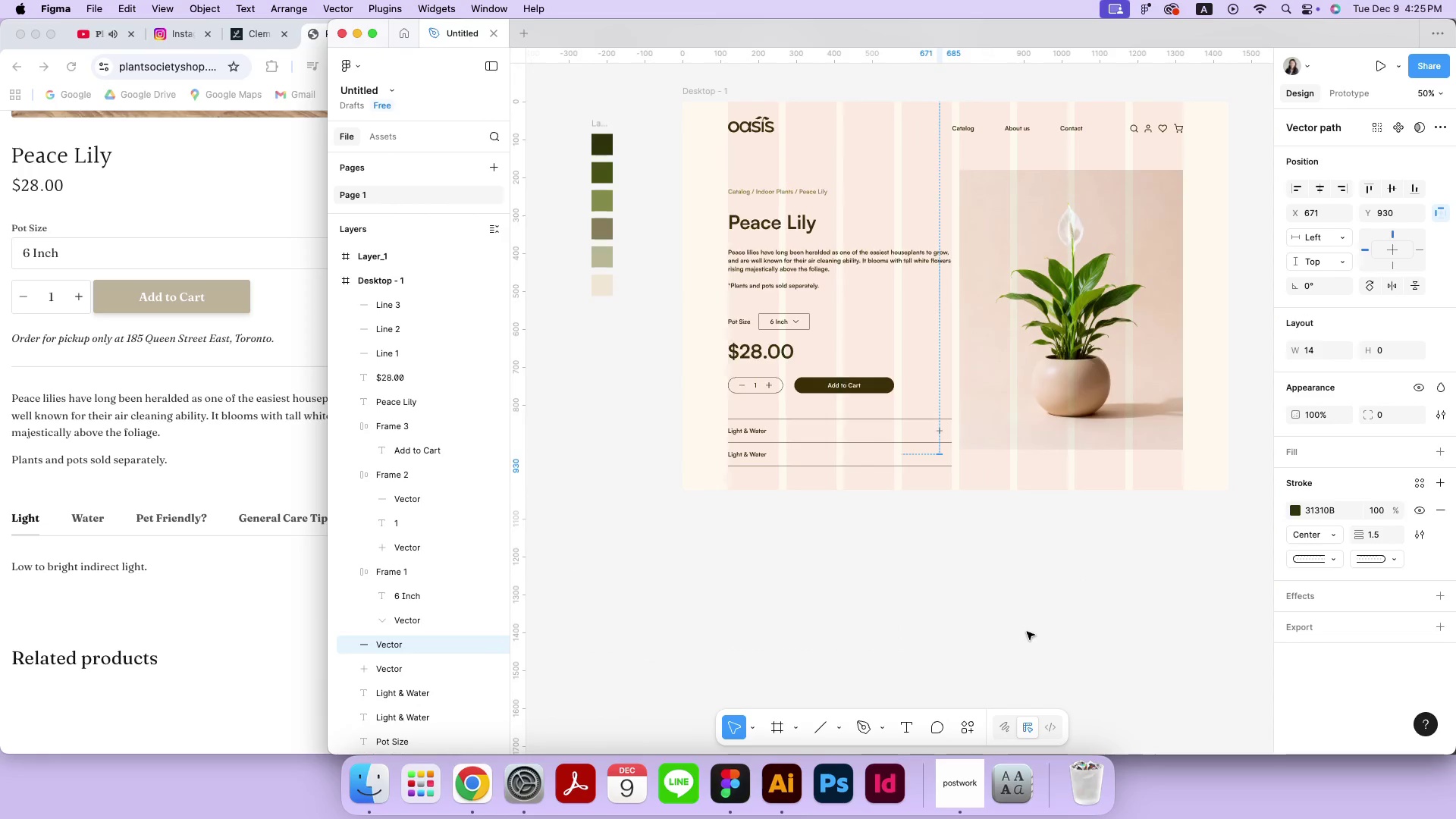 
left_click([1026, 631])
 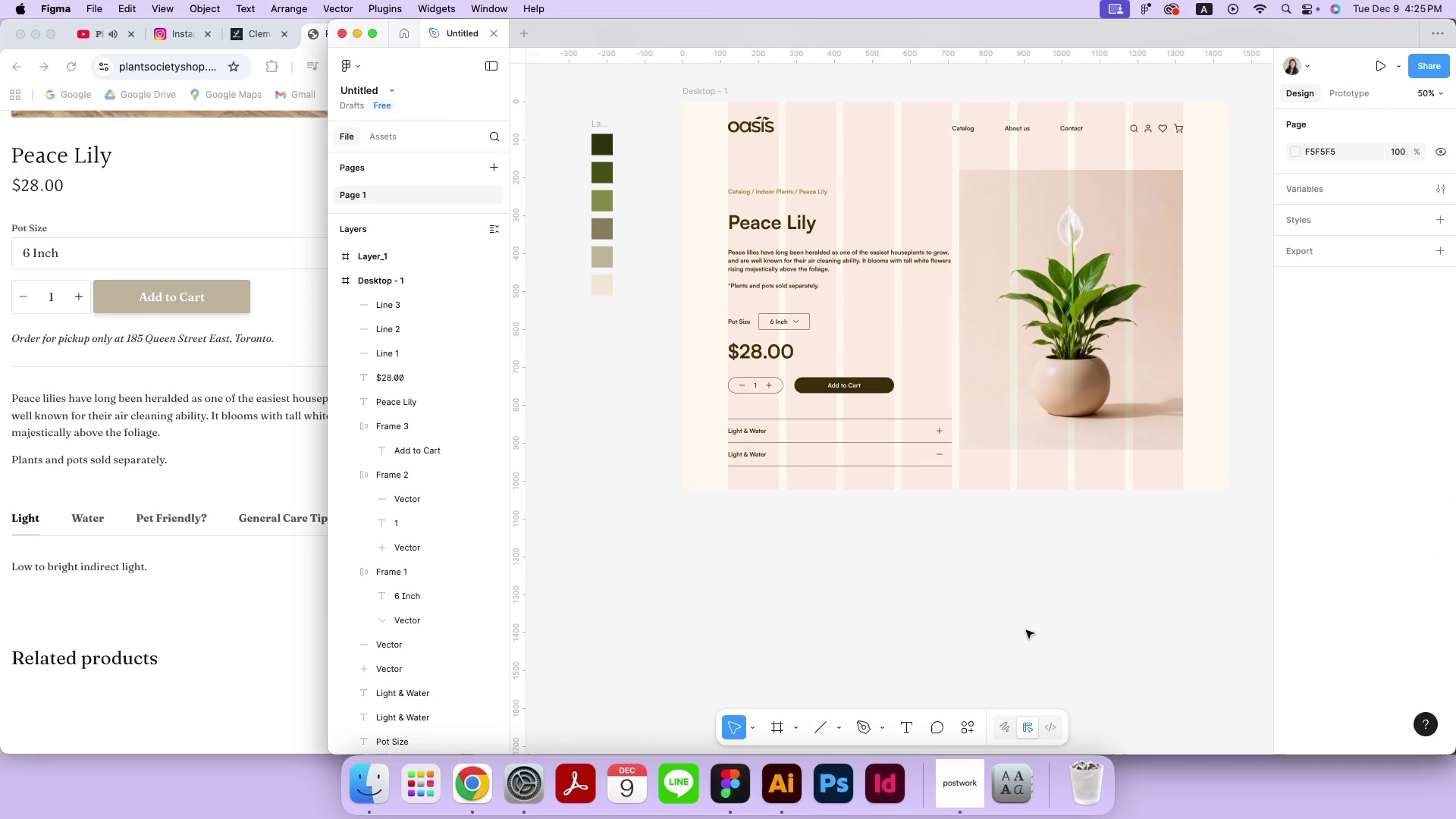 
wait(5.02)
 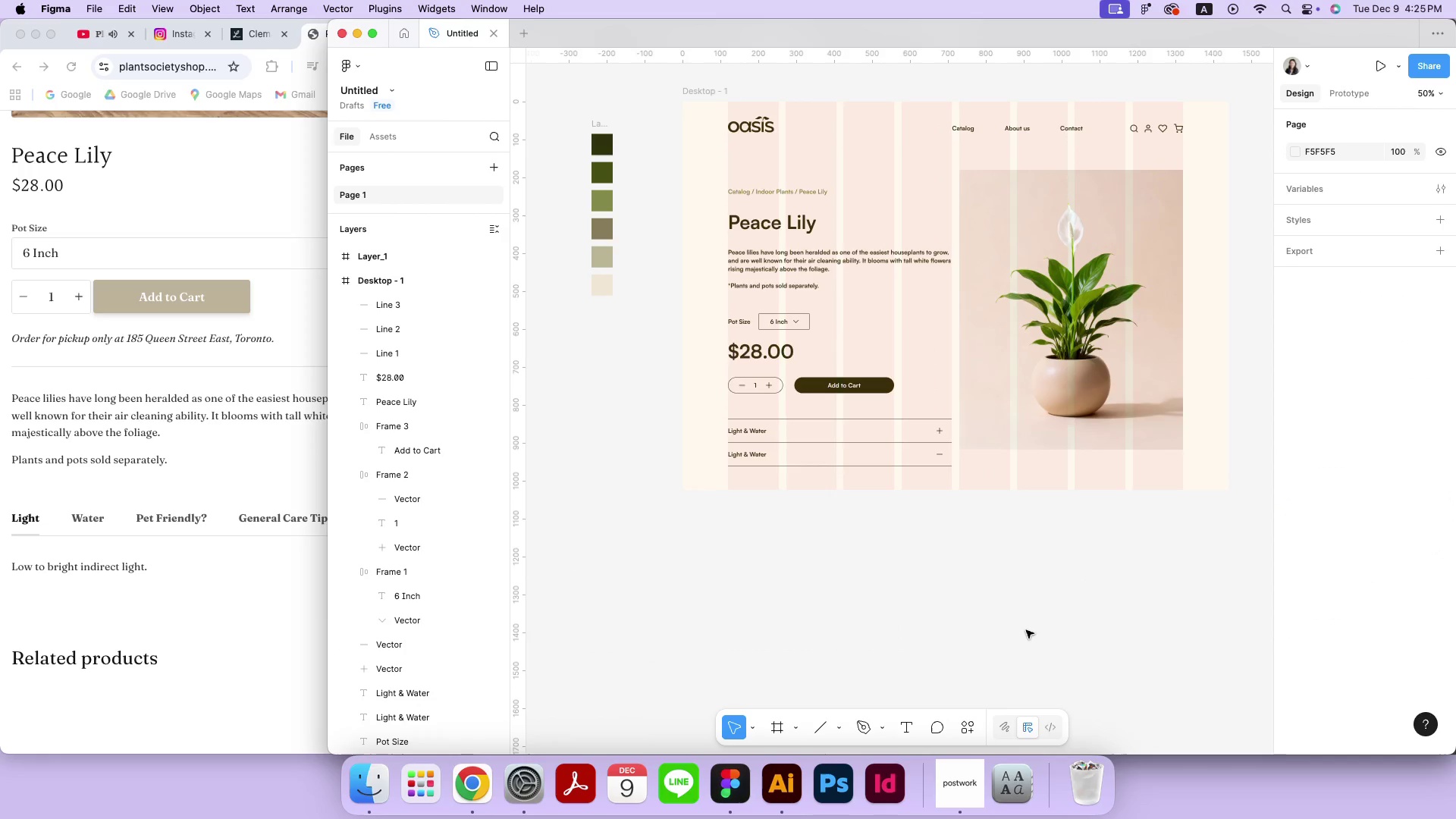 
key(Meta+Equal)
 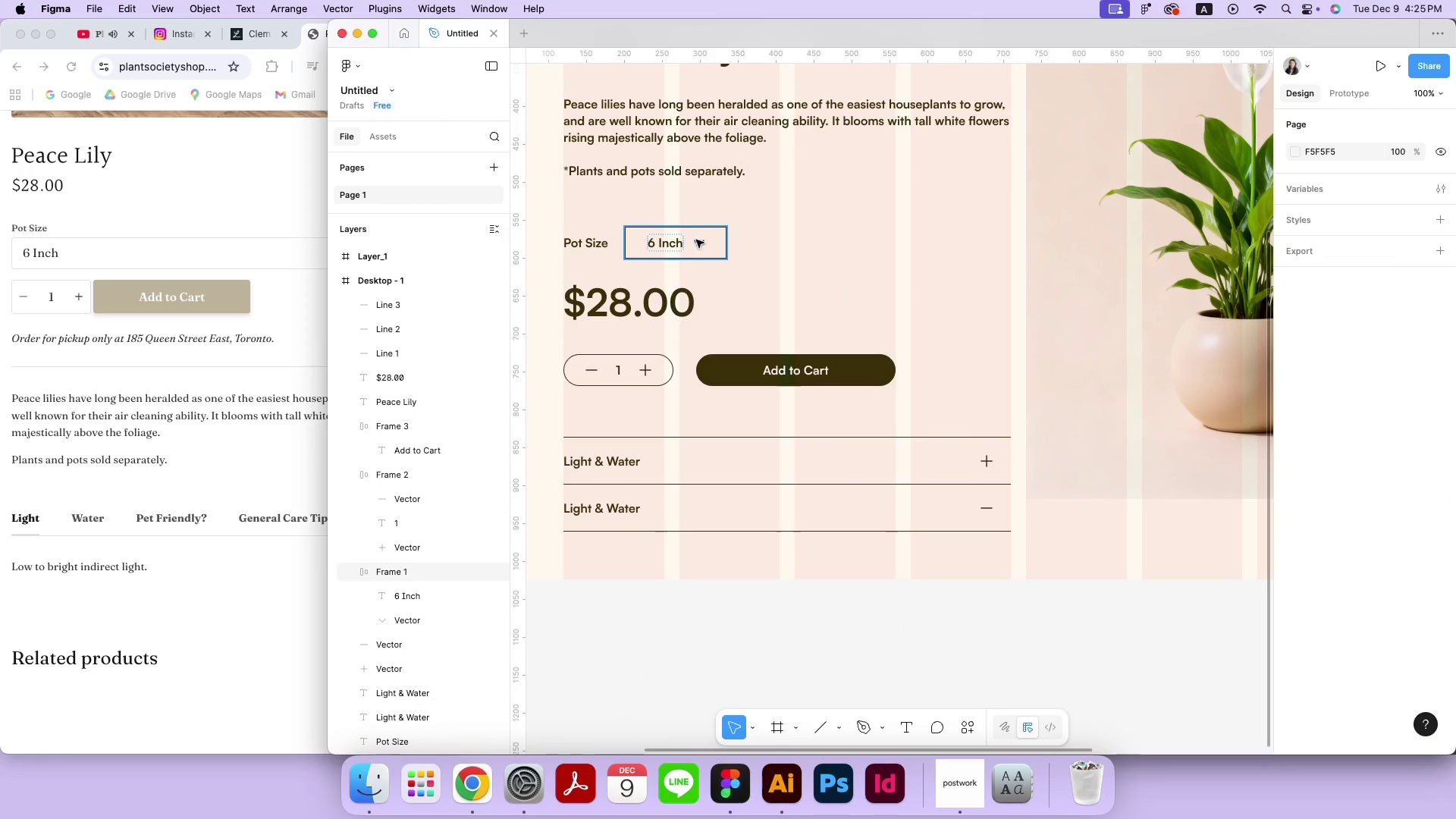 
double_click([698, 241])
 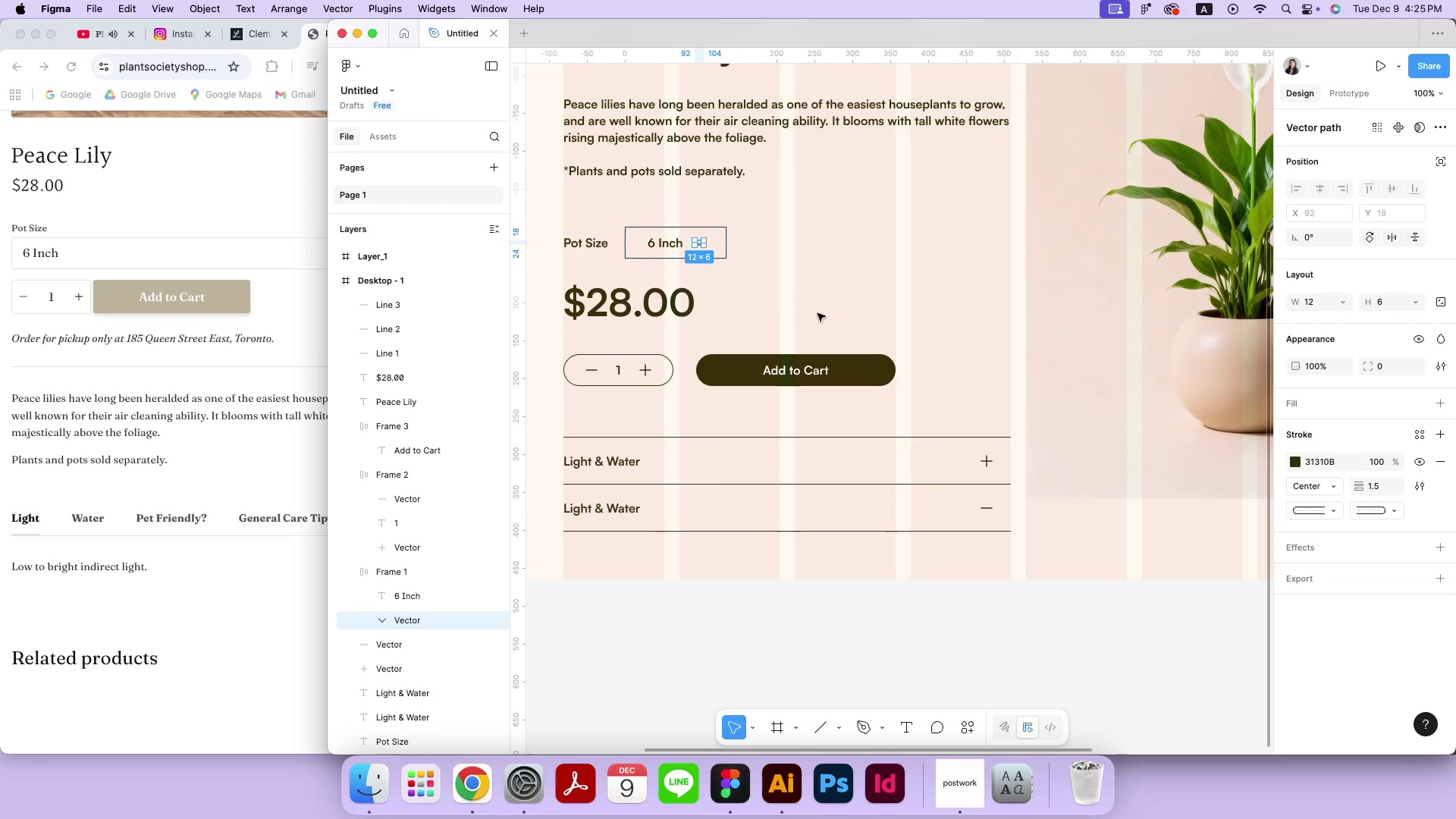 
key(Meta+C)
 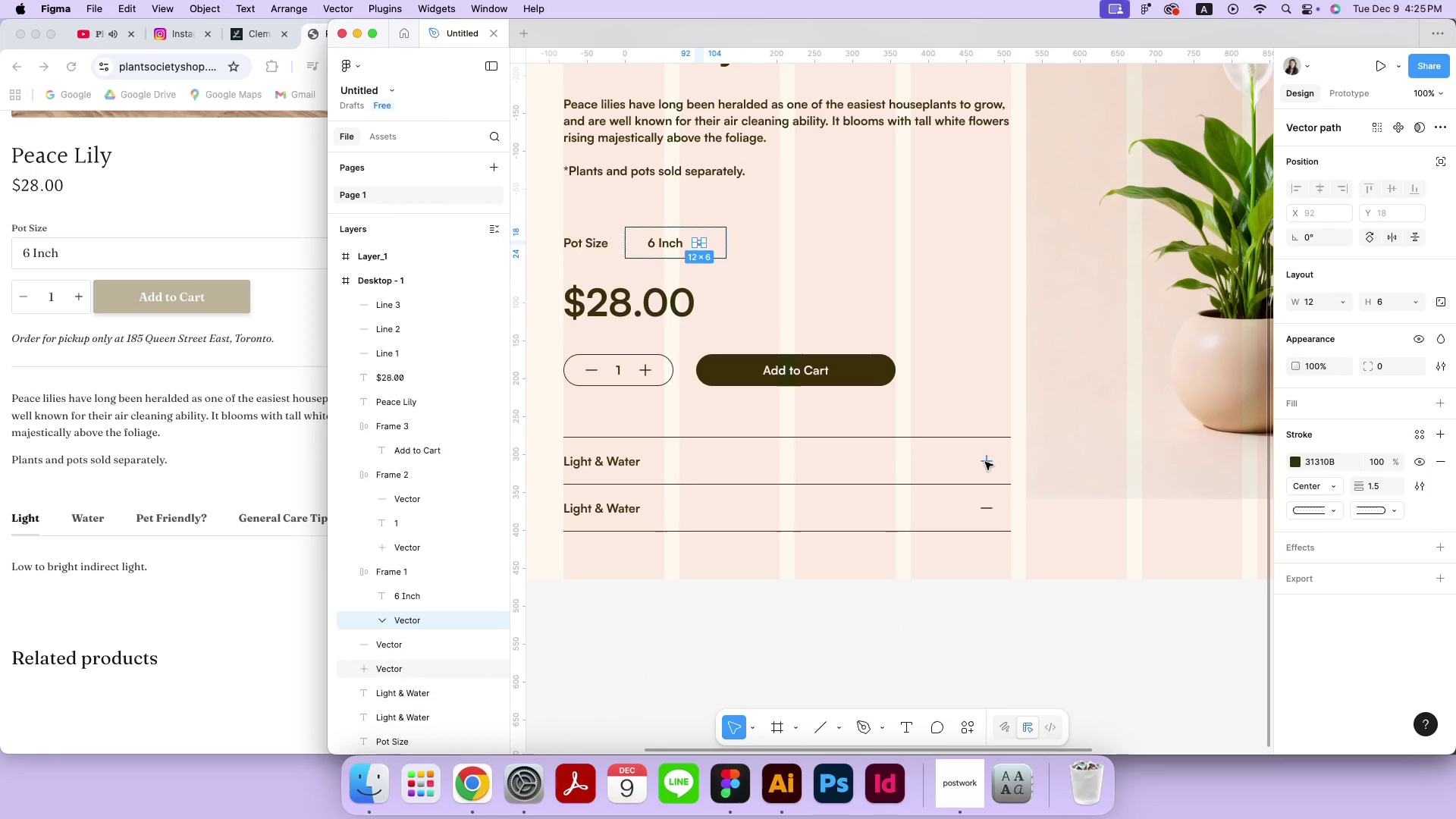 
double_click([984, 462])
 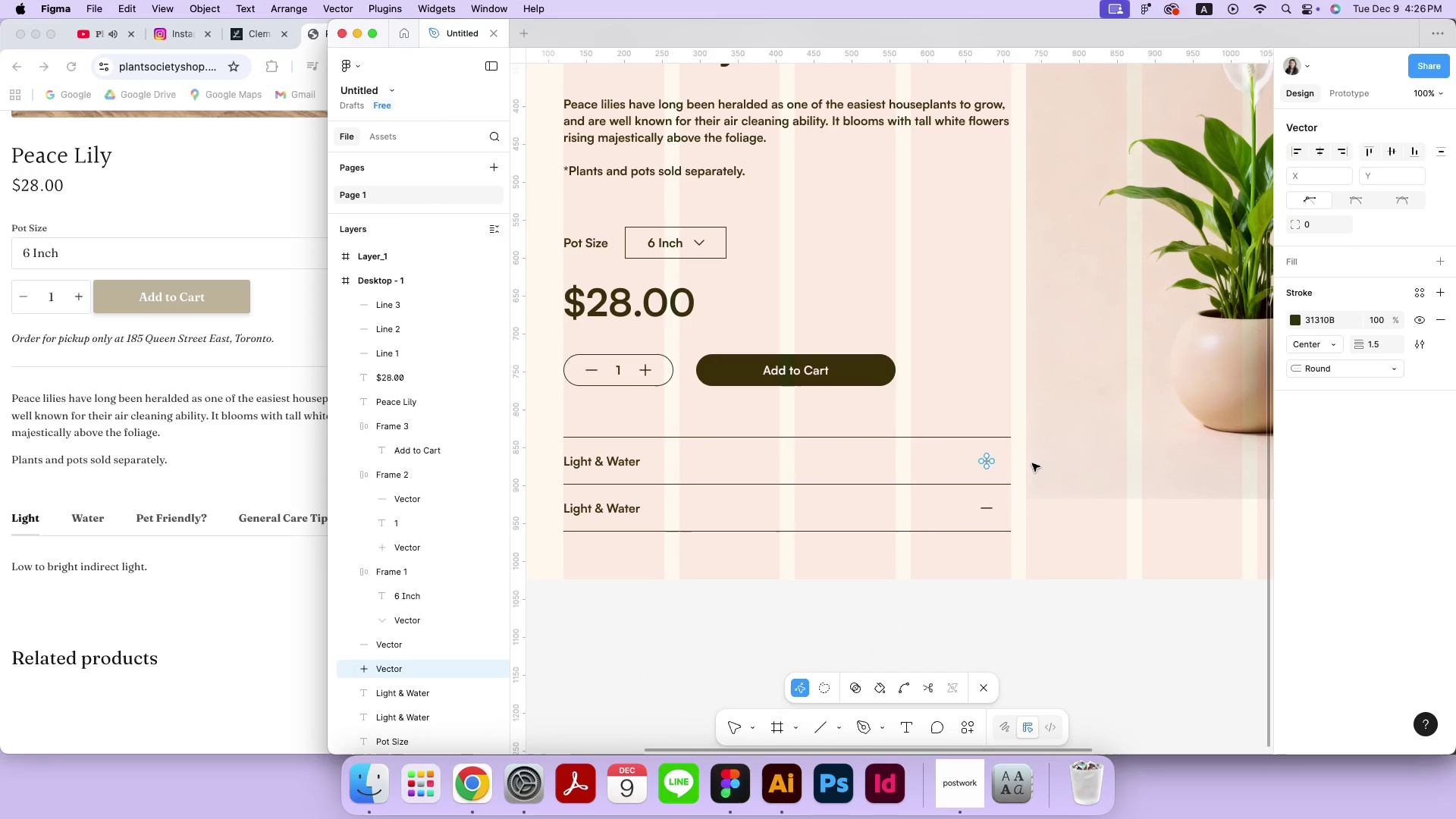 
double_click([1032, 463])
 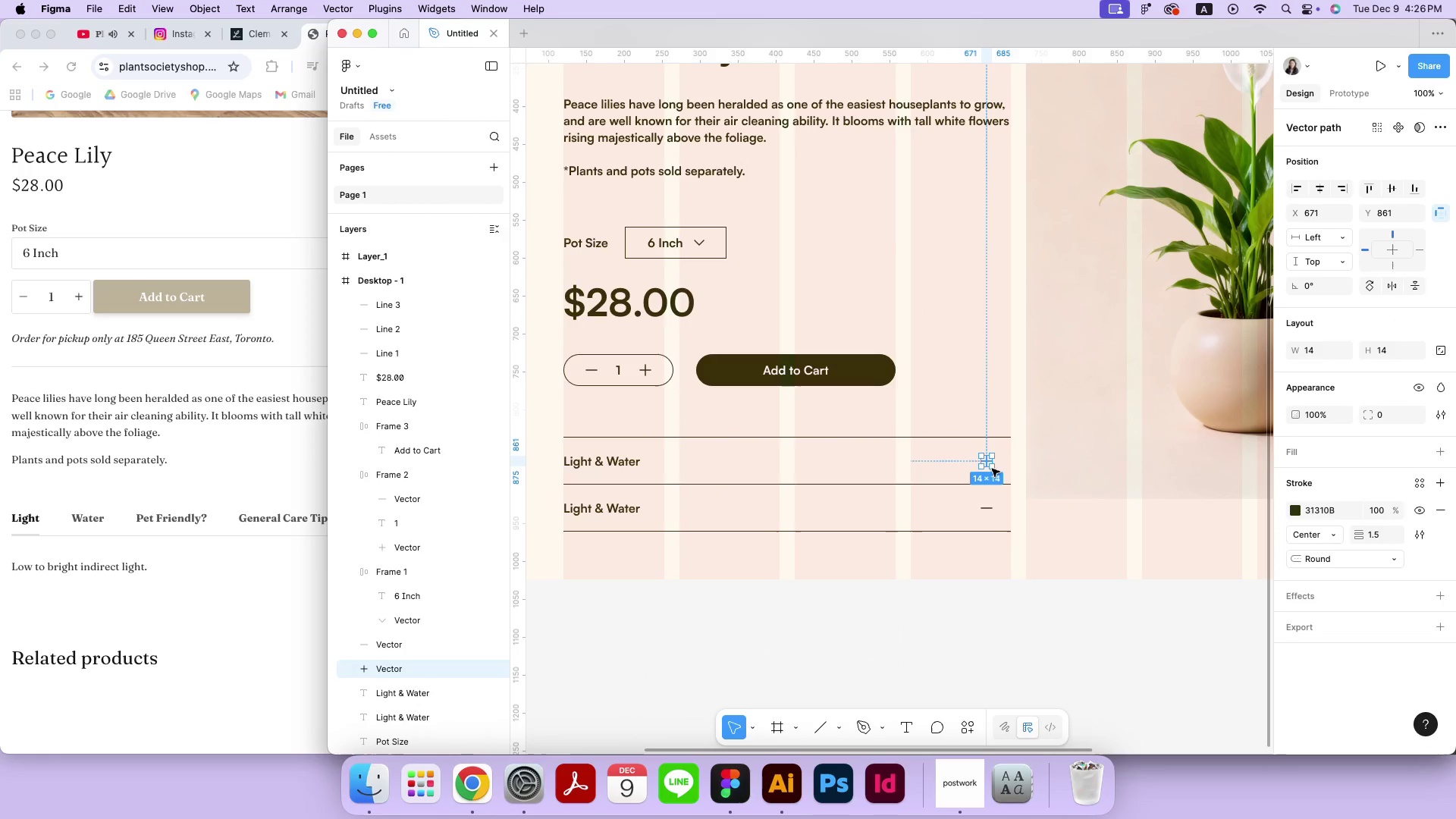 
key(Backspace)
 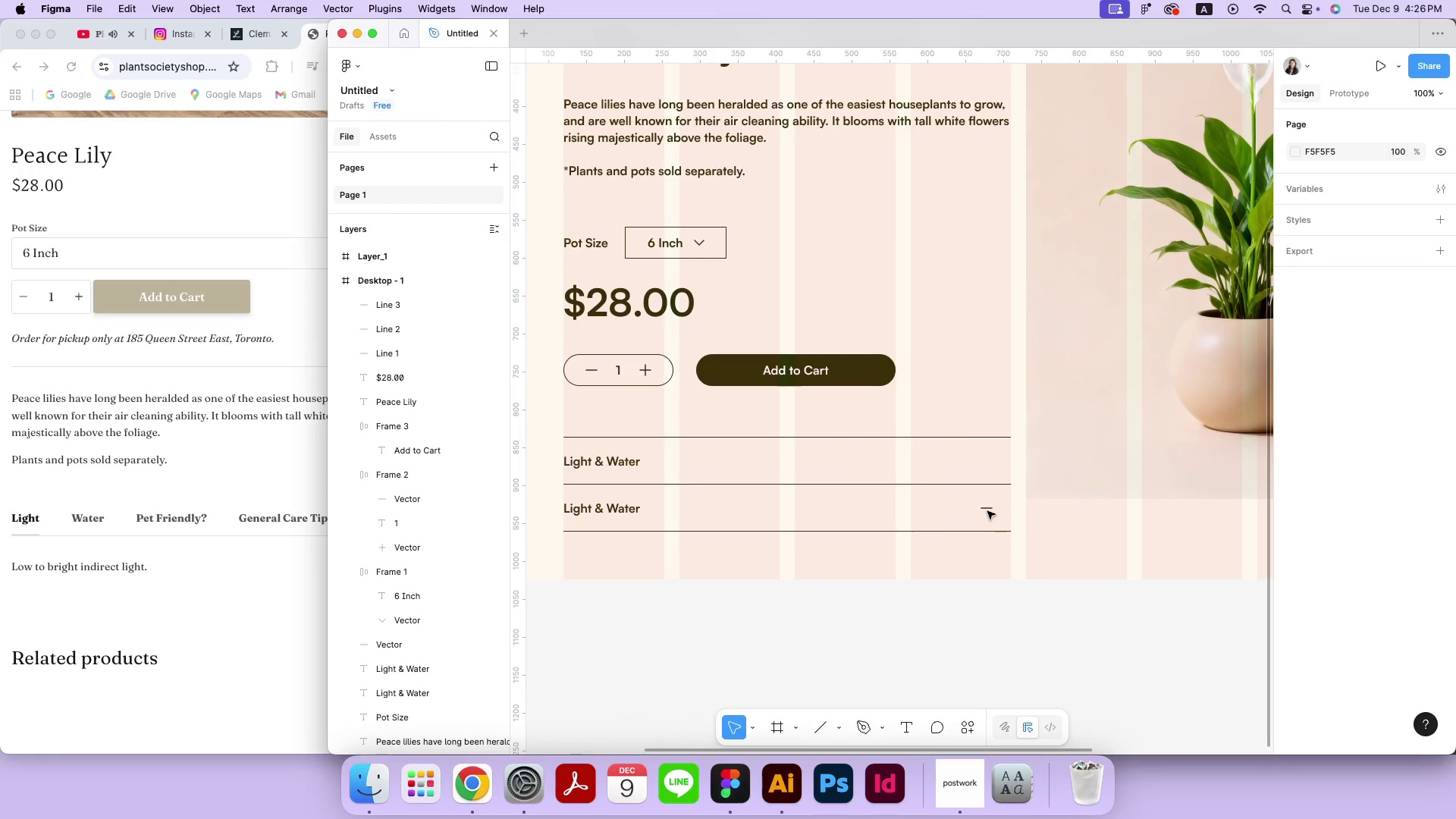 
left_click([988, 508])
 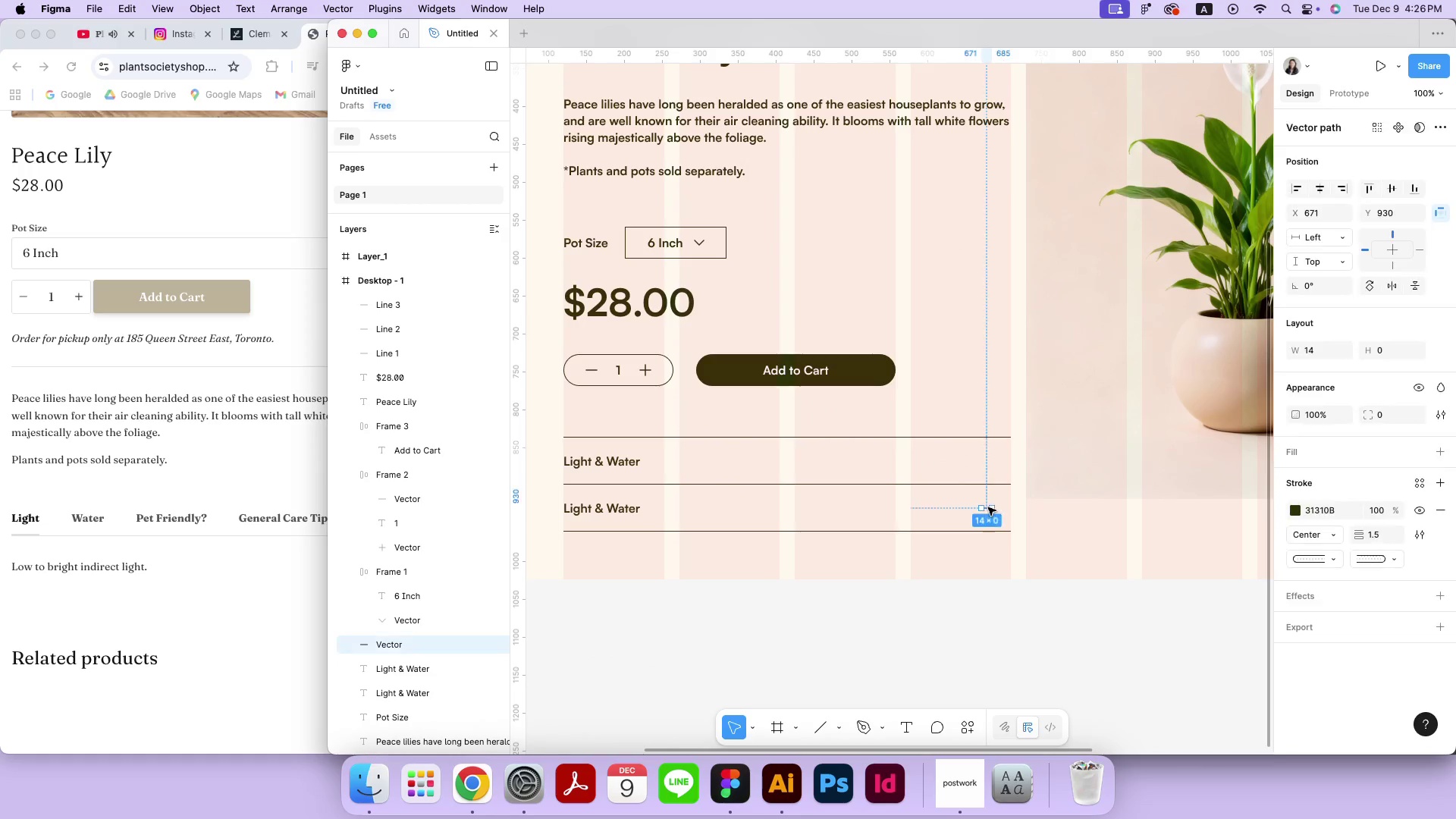 
key(Backspace)
 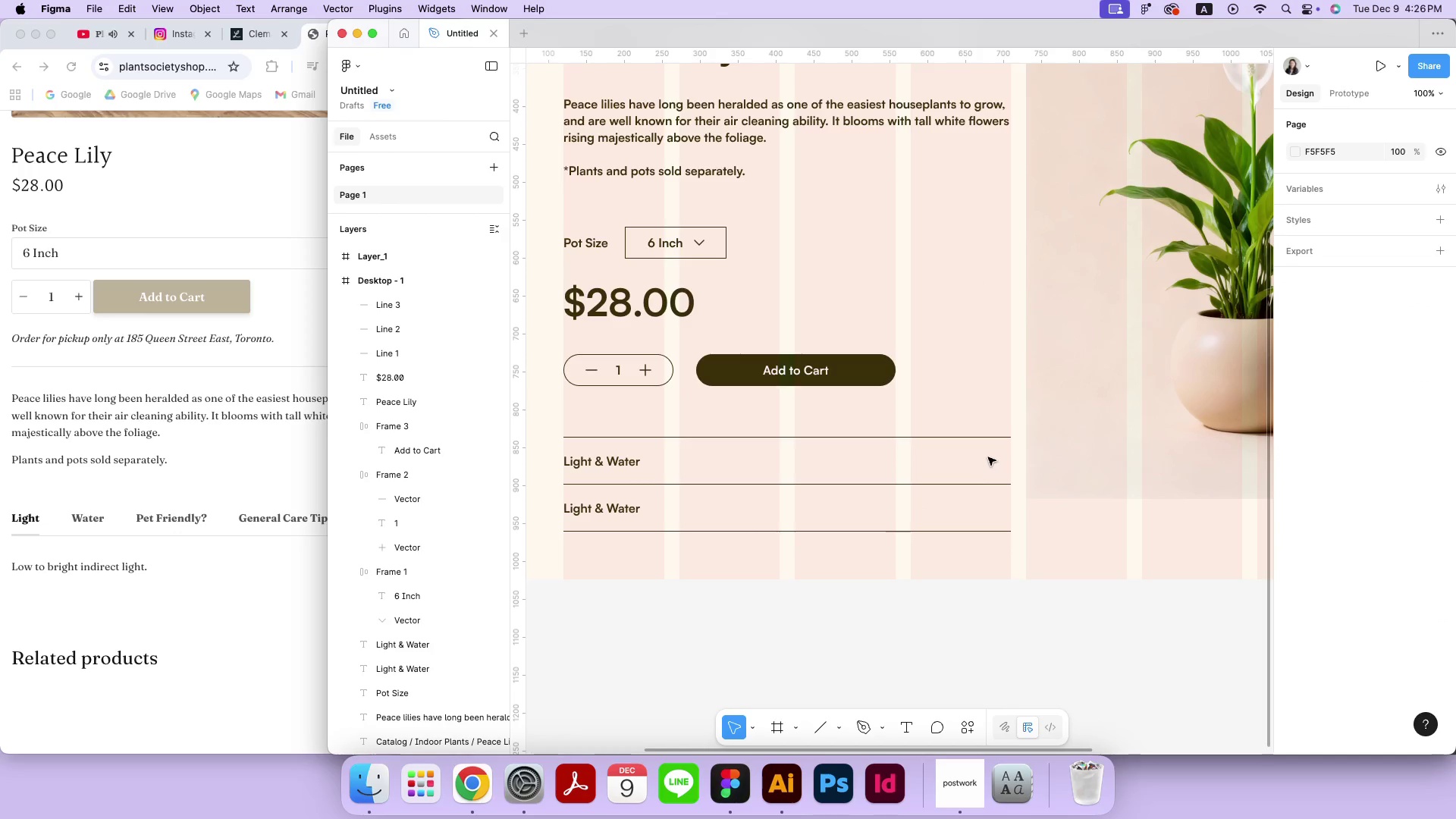 
left_click([987, 453])
 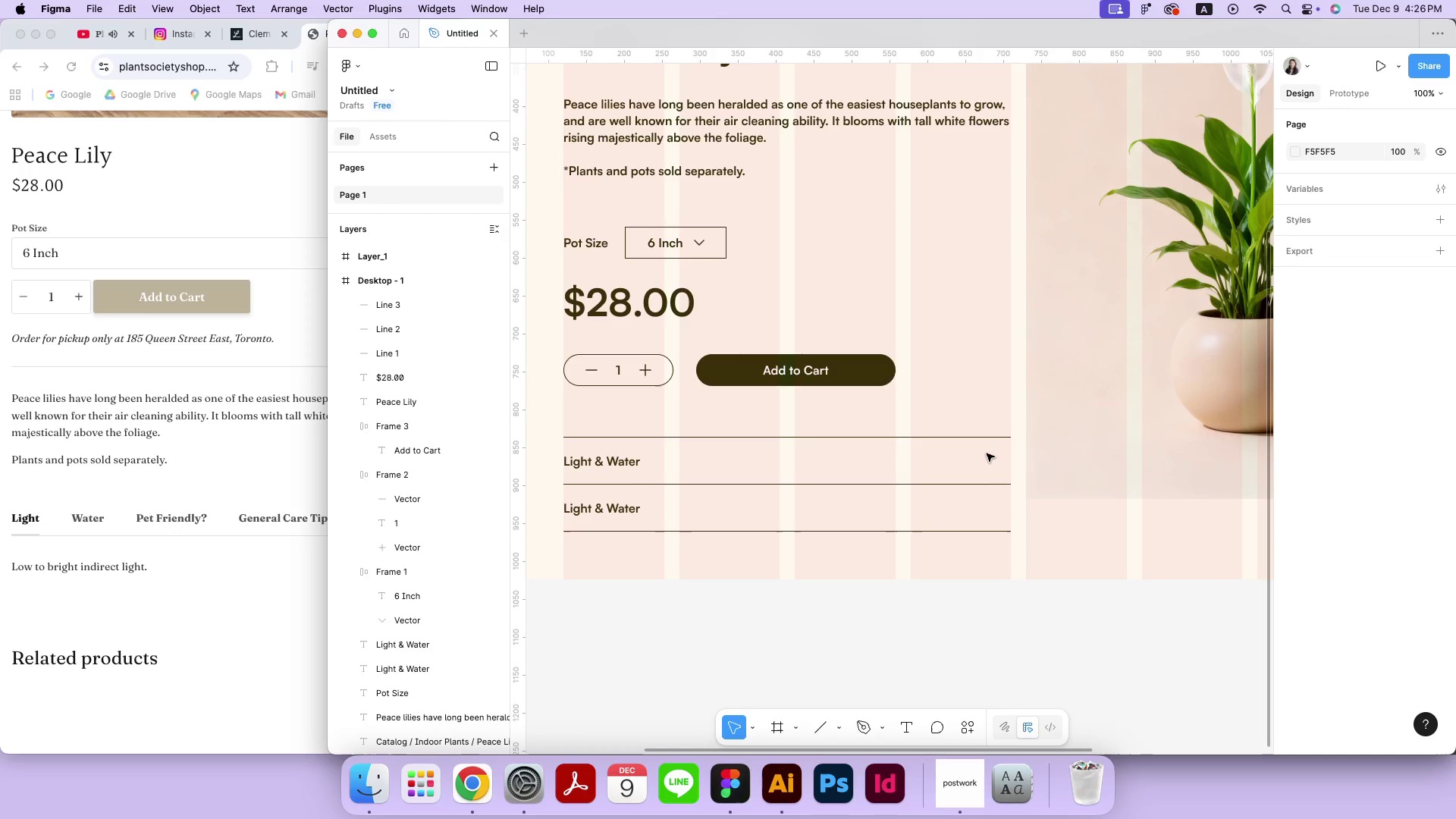 
key(Meta+CommandLeft)
 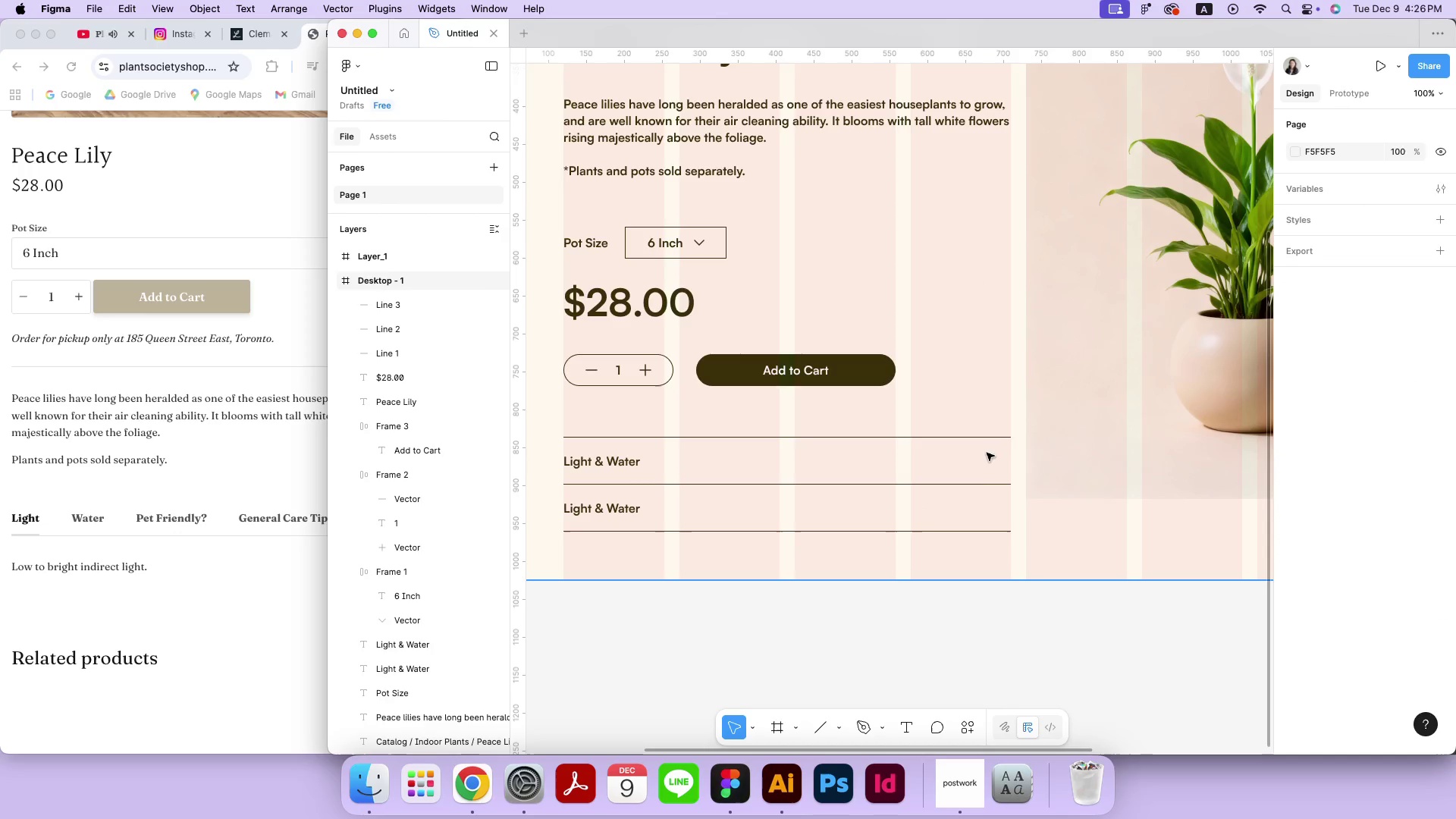 
key(Meta+V)
 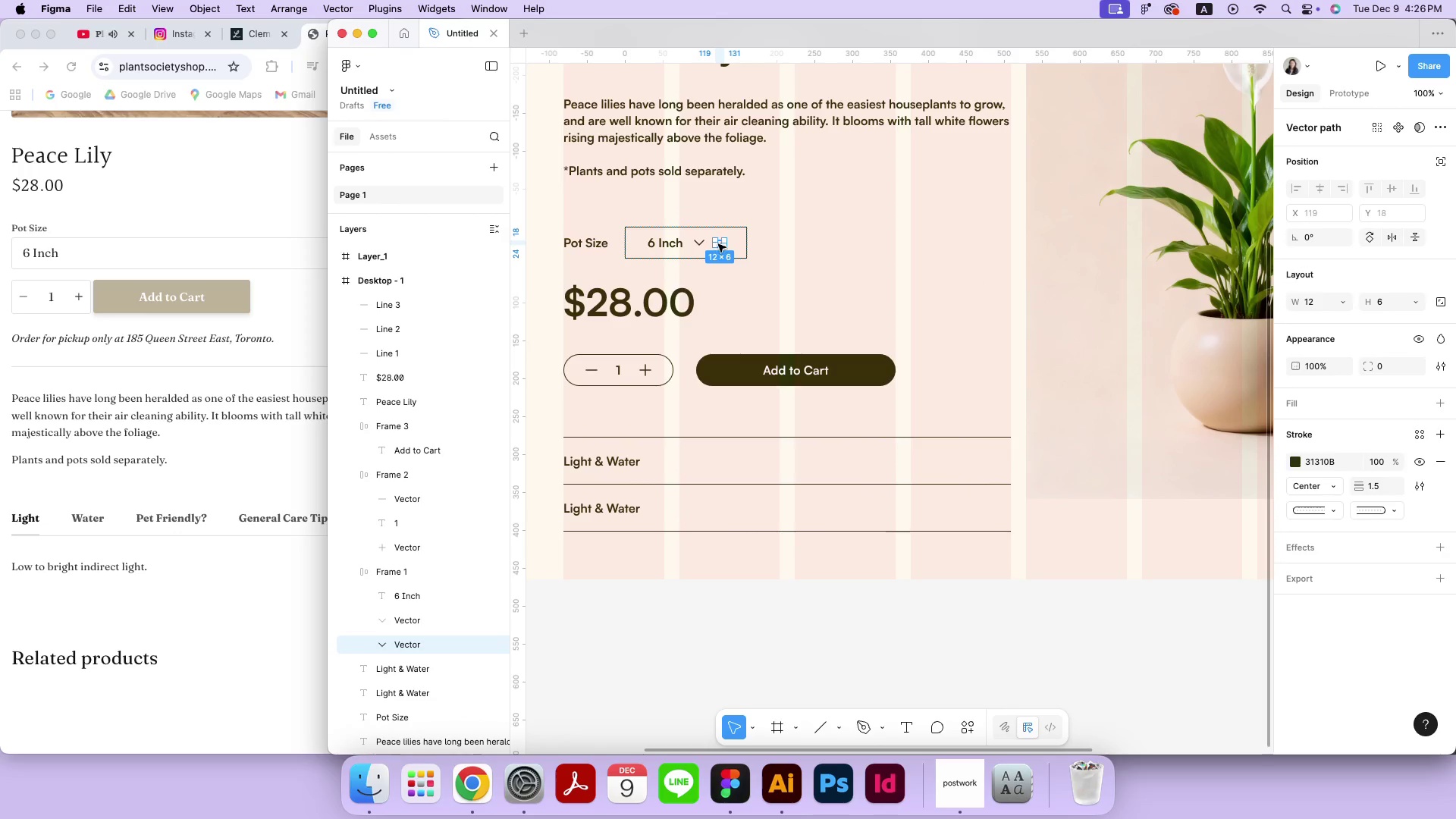 
left_click([811, 243])
 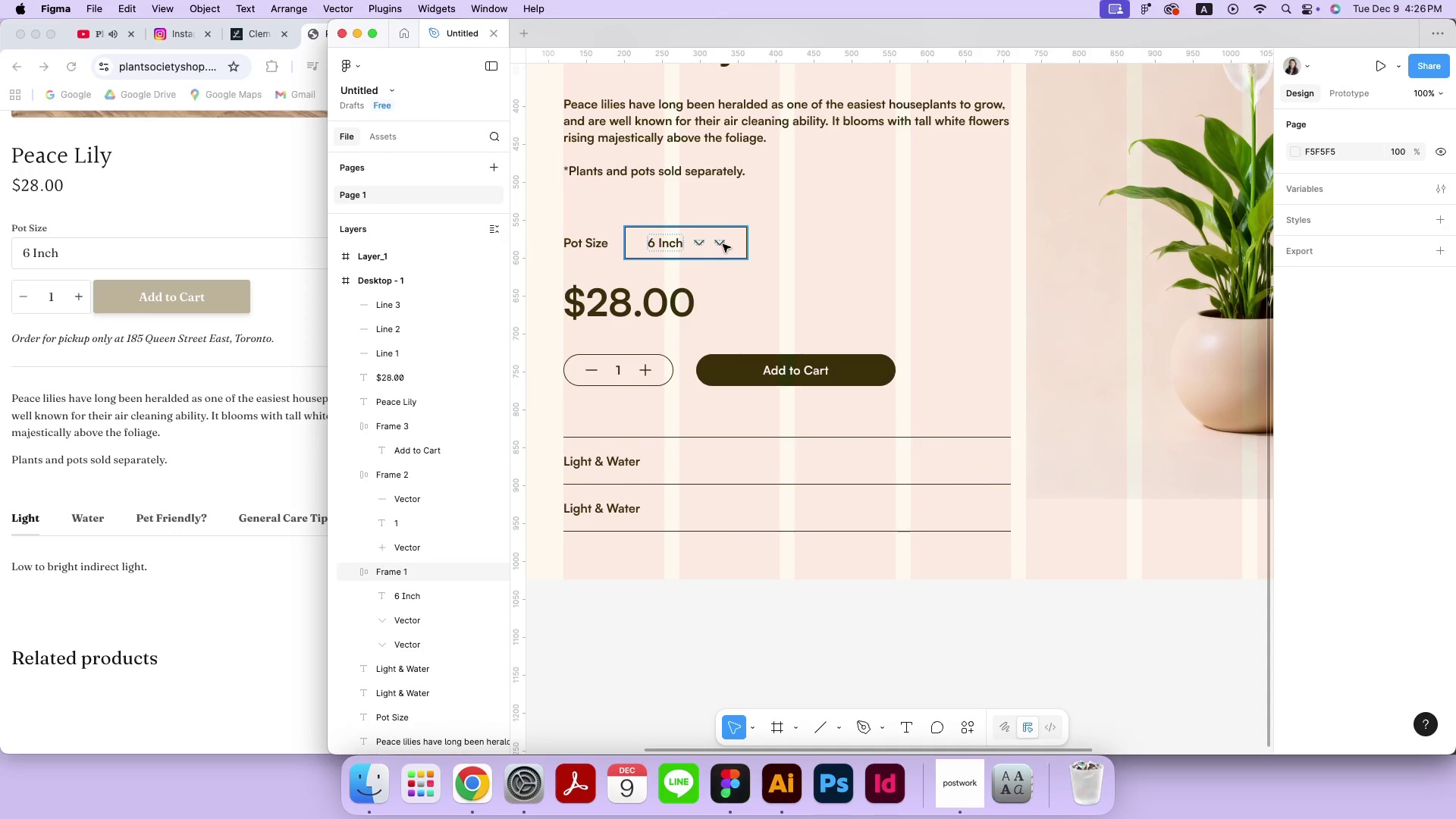 
double_click([723, 244])
 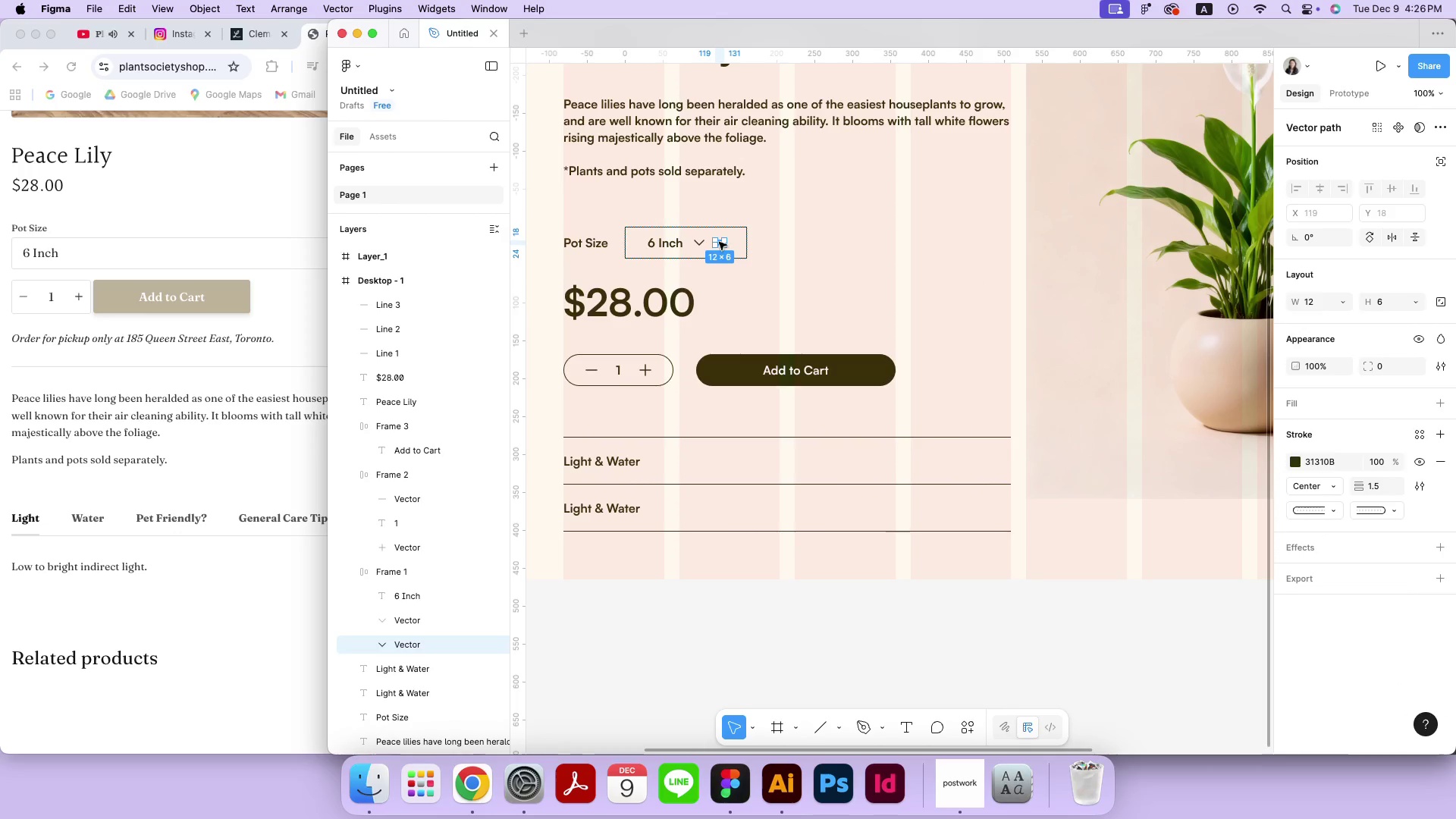 
left_click_drag(start_coordinate=[719, 242], to_coordinate=[987, 461])
 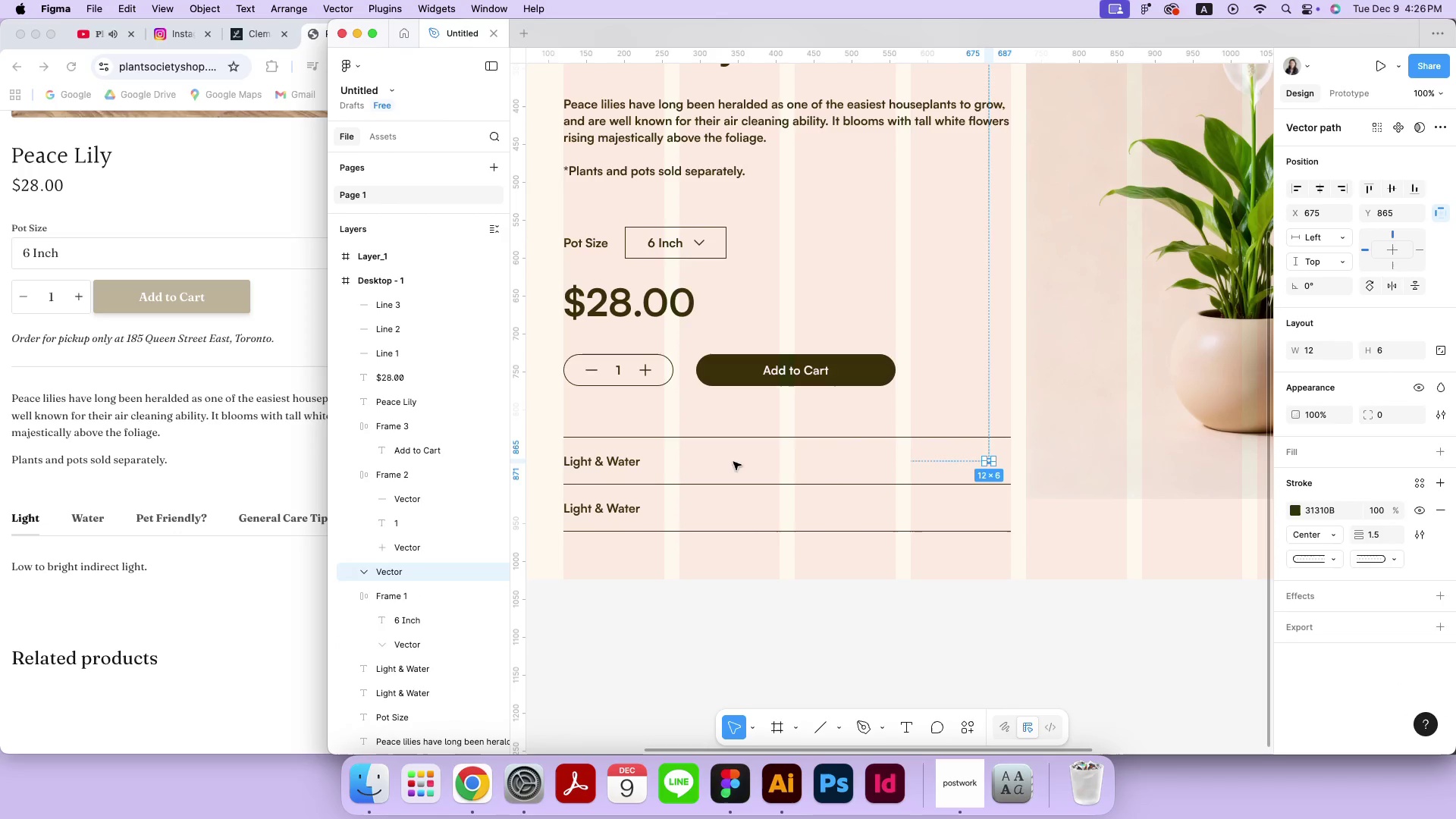 
hold_key(key=ShiftLeft, duration=0.5)
 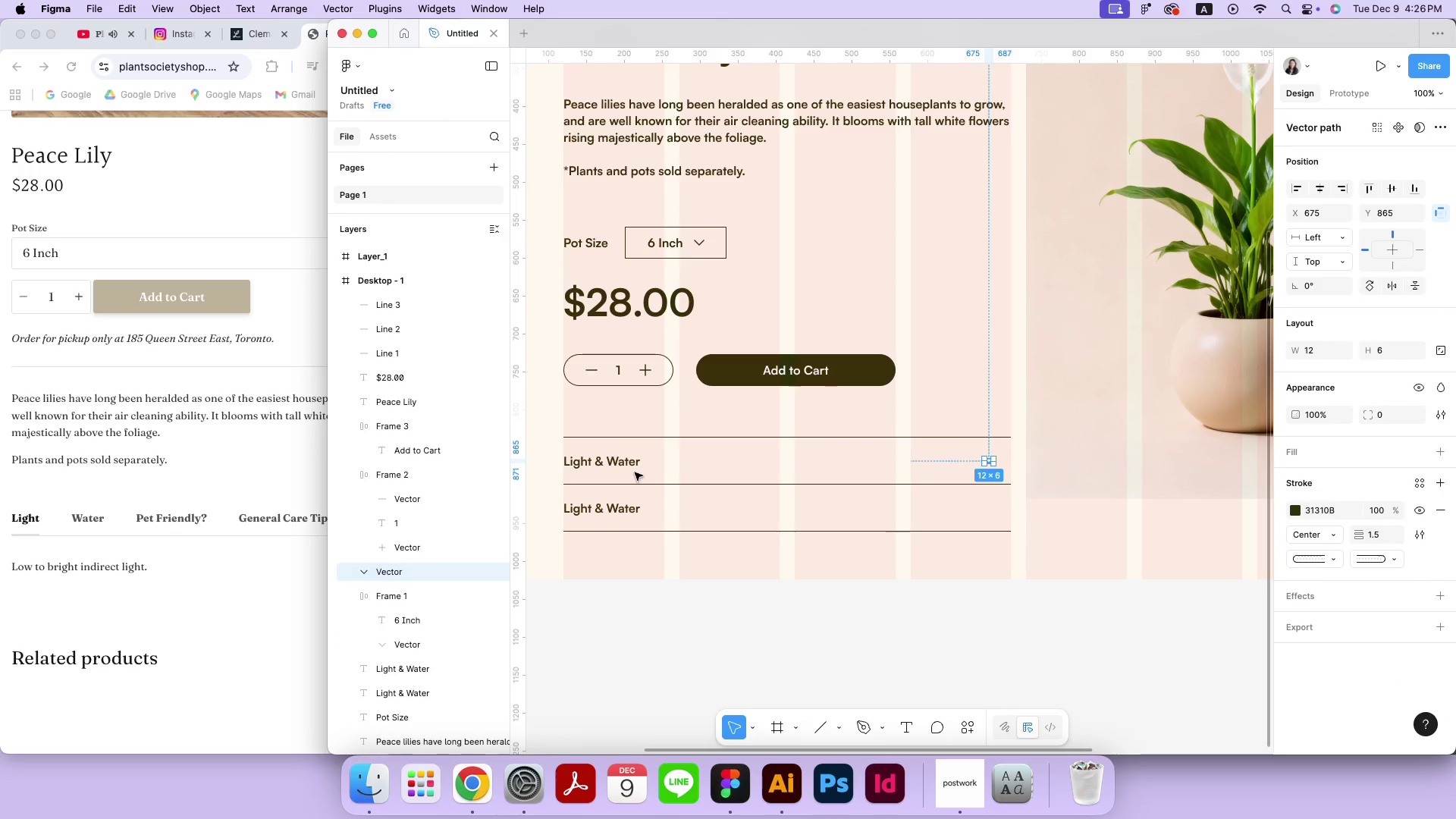 
double_click([634, 461])
 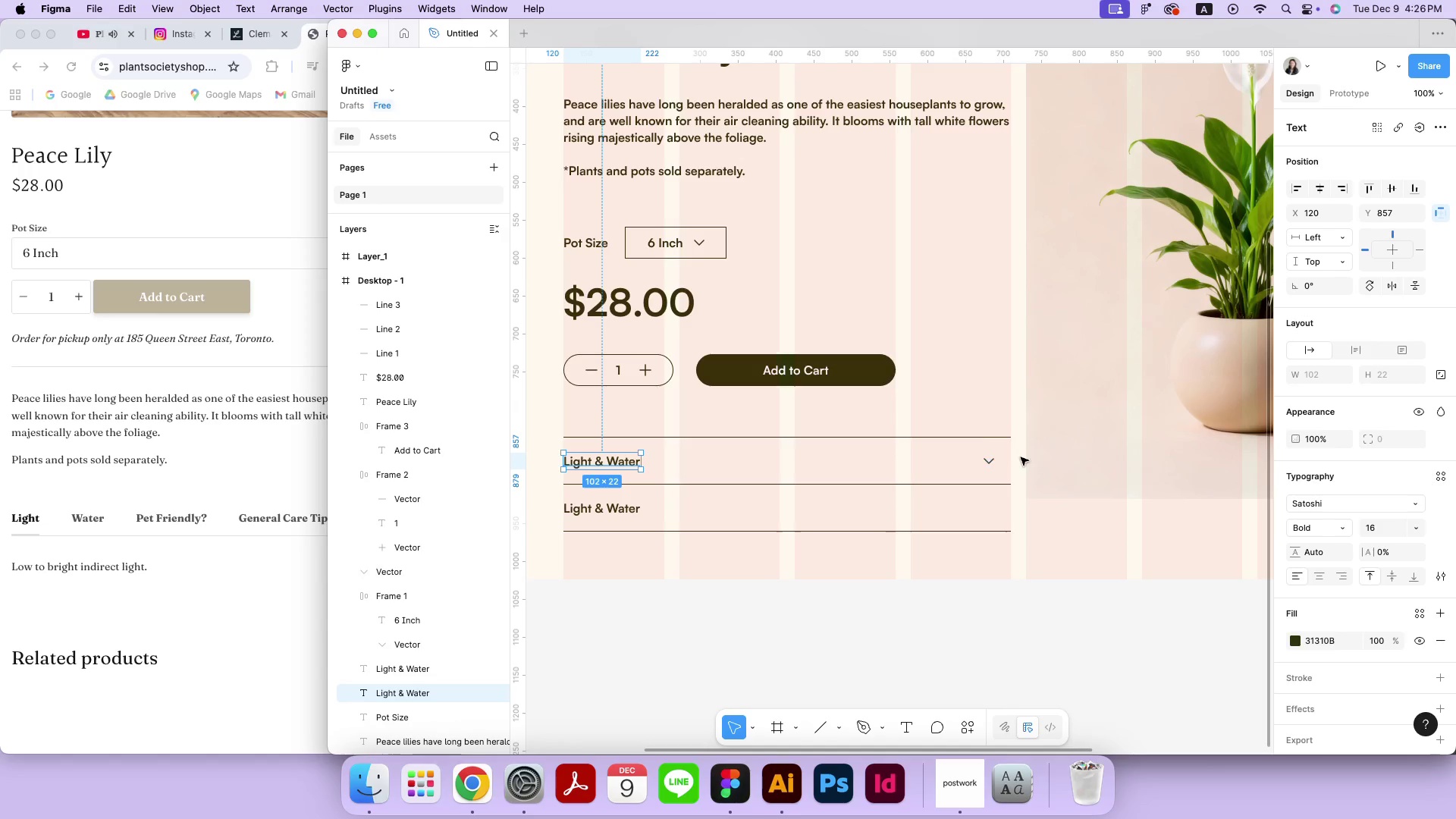 
left_click([992, 462])
 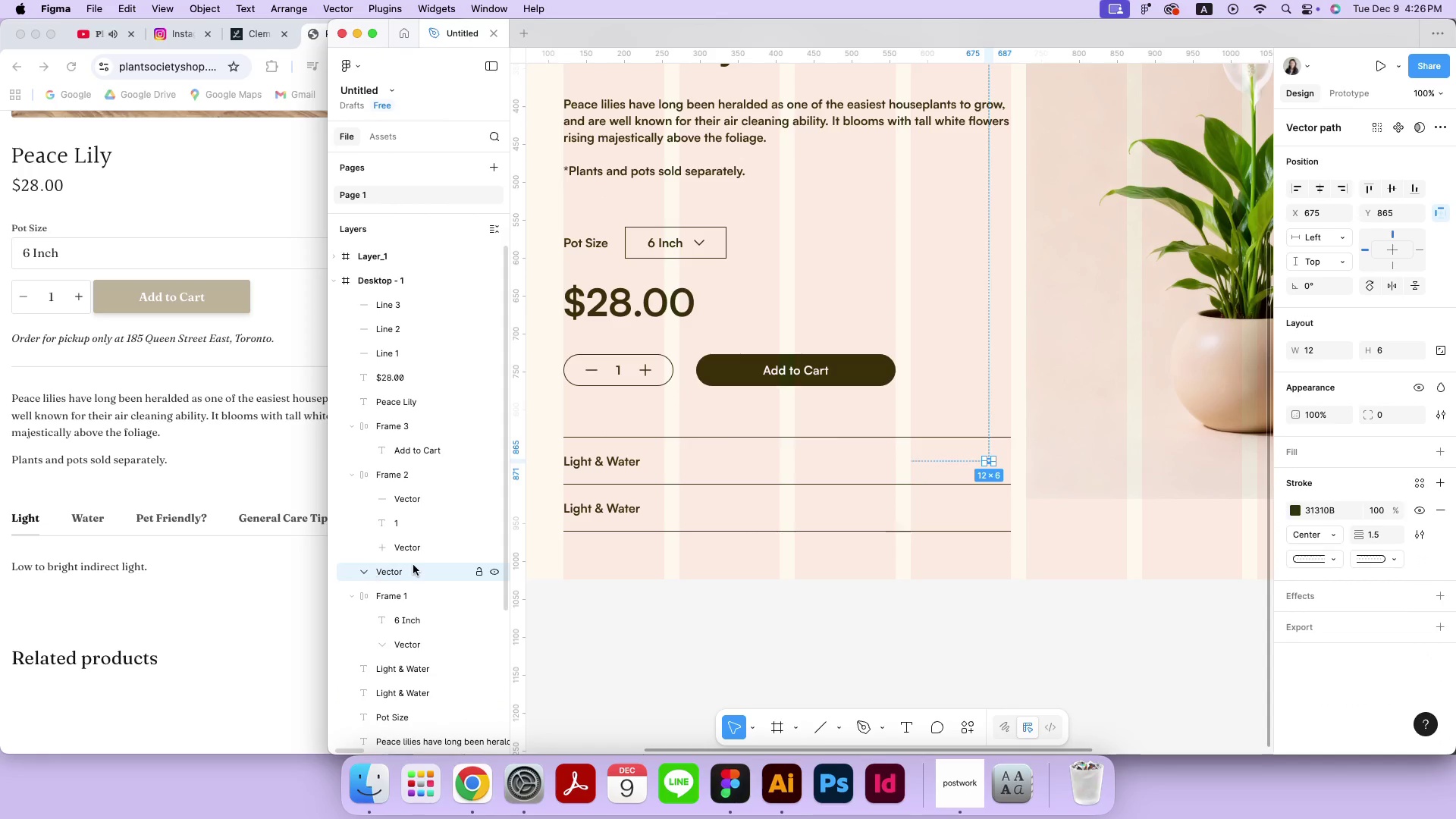 
left_click_drag(start_coordinate=[418, 570], to_coordinate=[401, 676])
 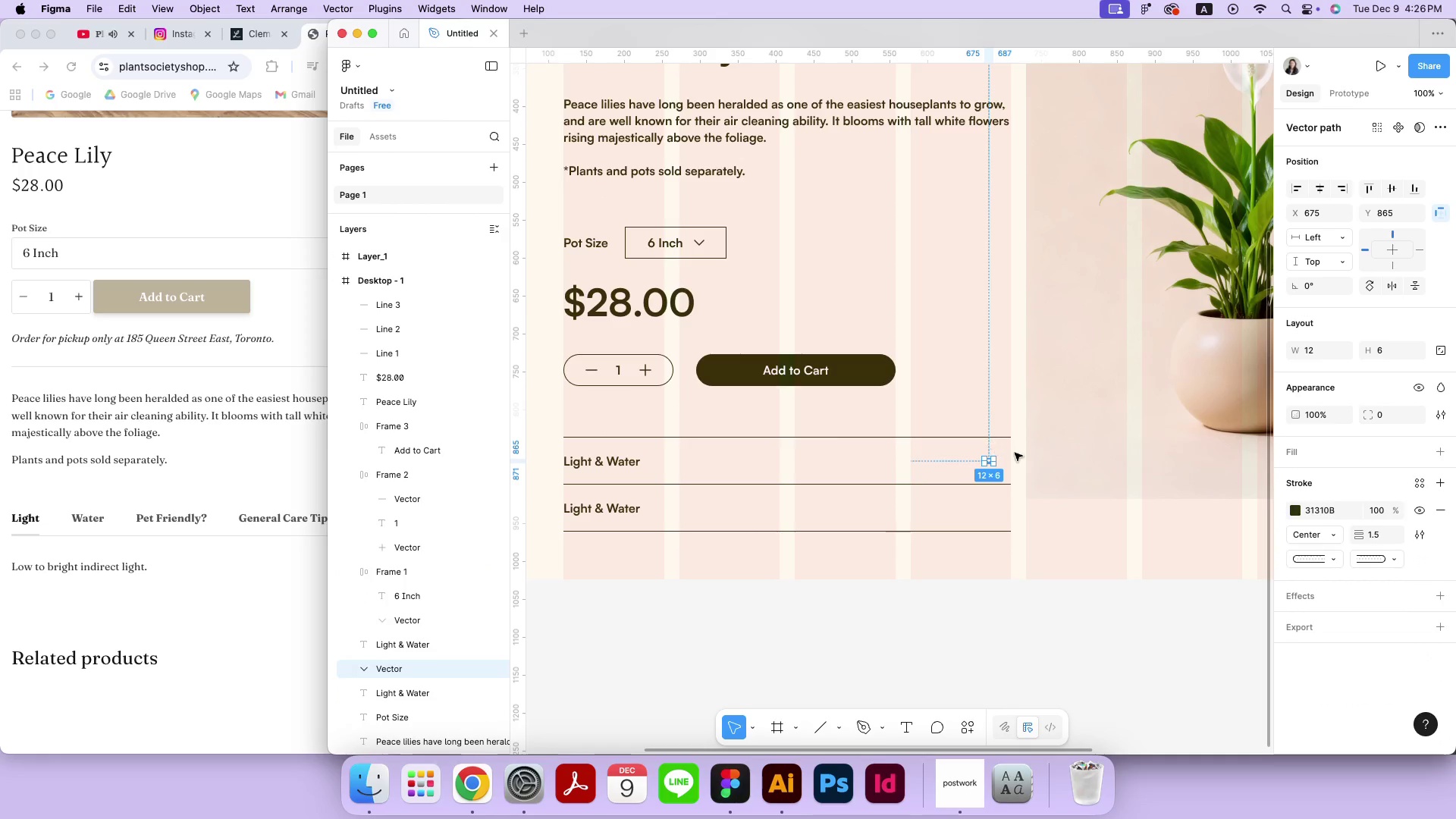 
left_click([1017, 465])
 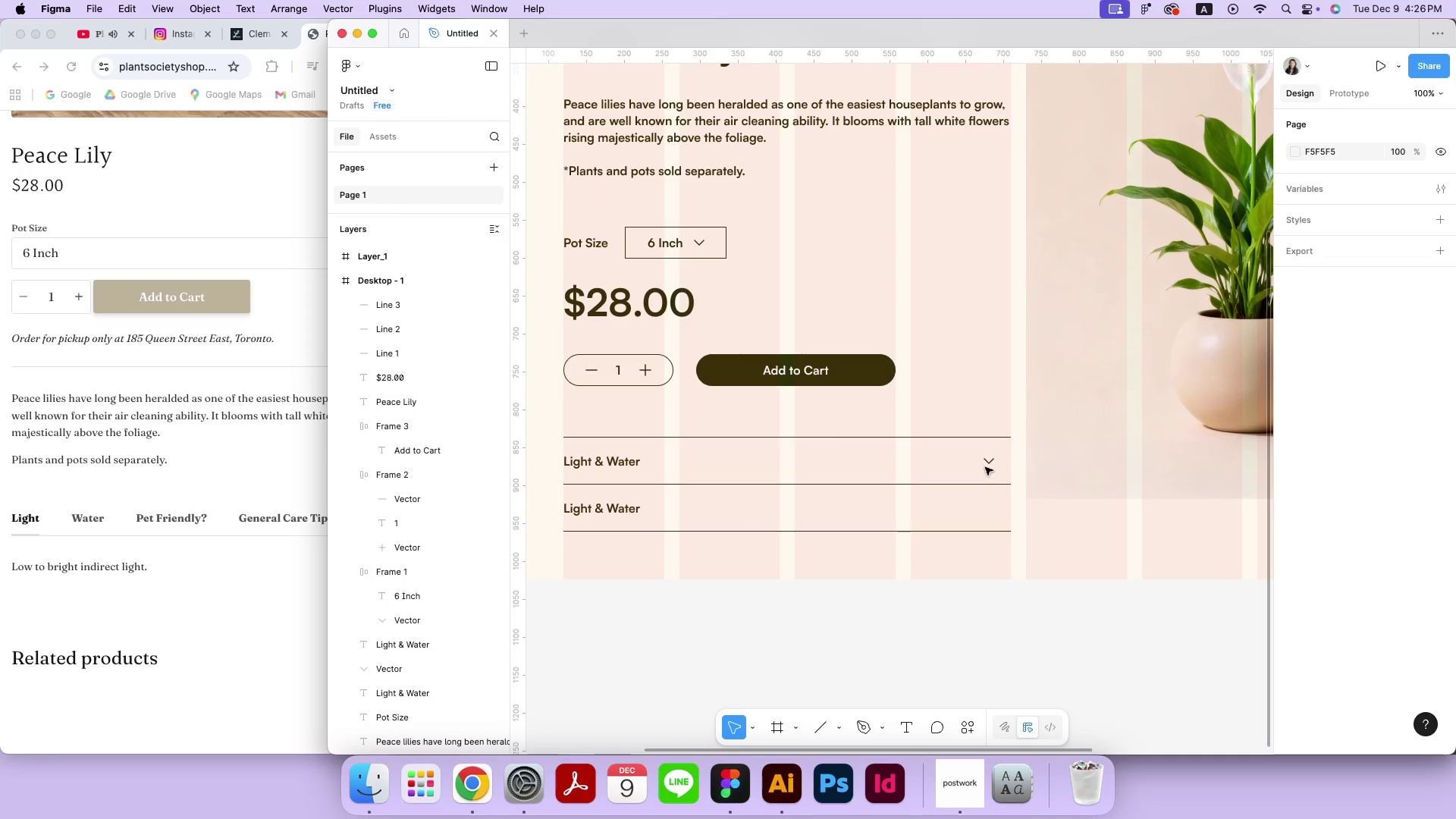 
left_click([986, 466])
 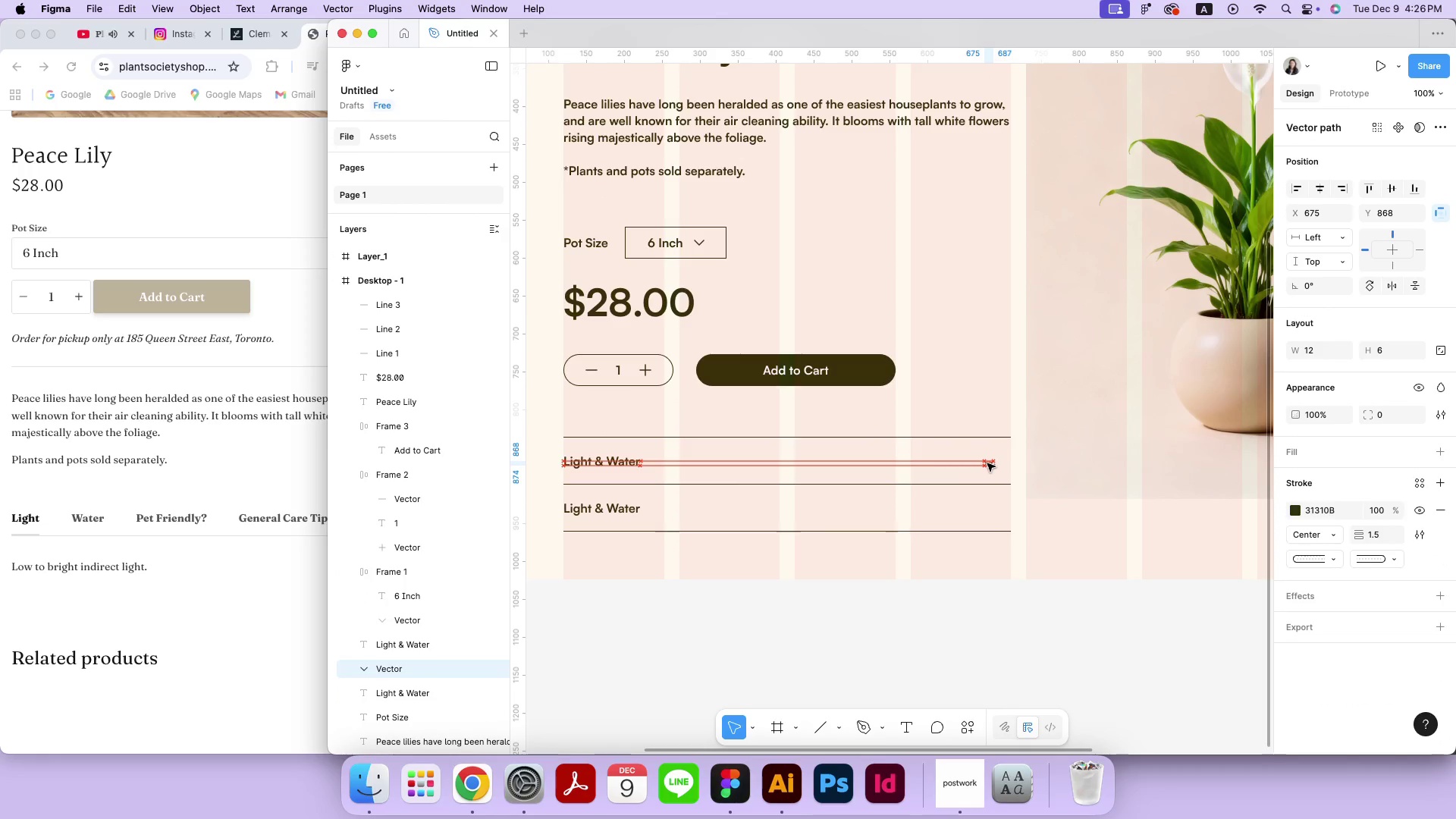 
left_click([1013, 454])
 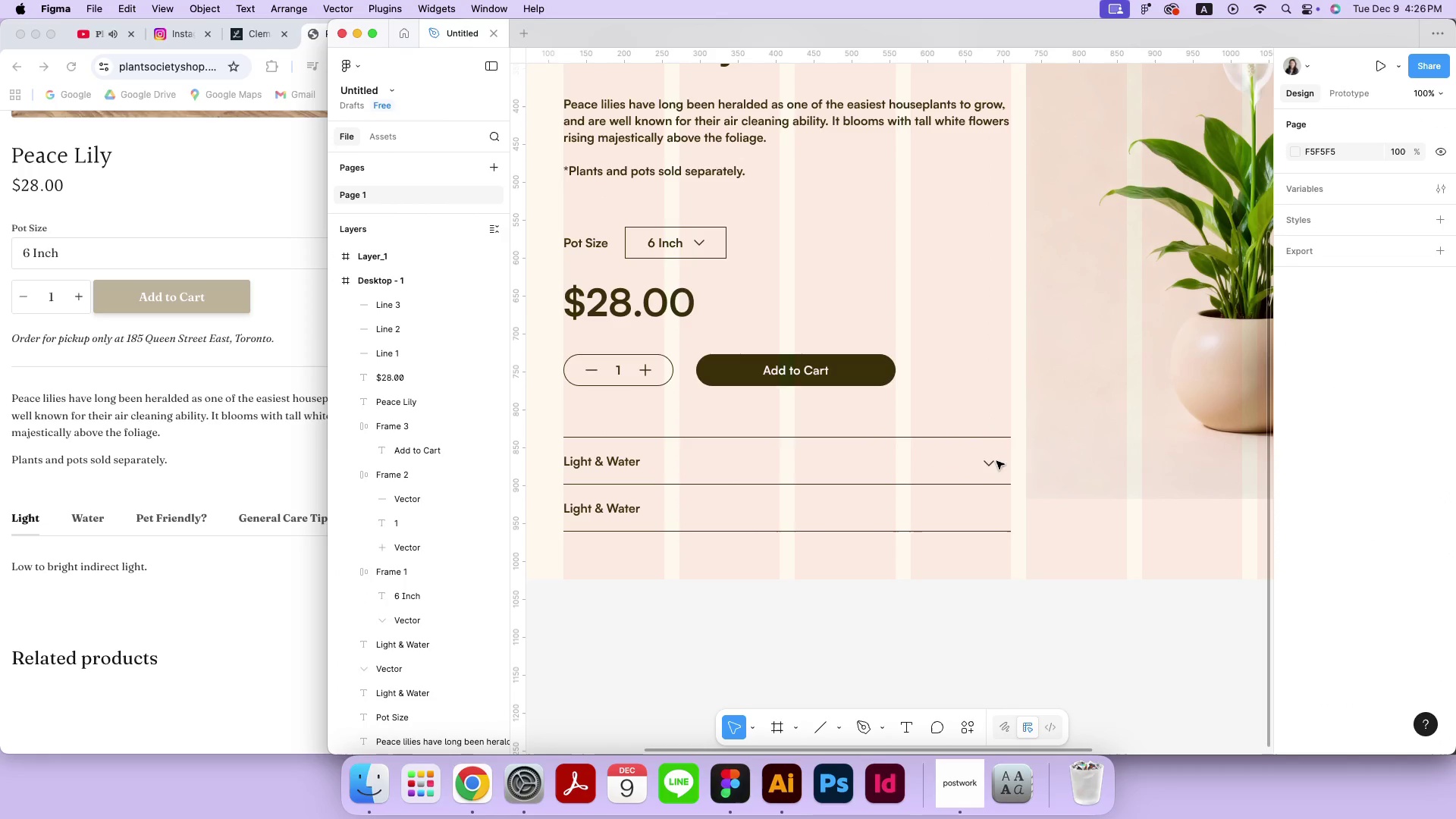 
left_click([993, 463])
 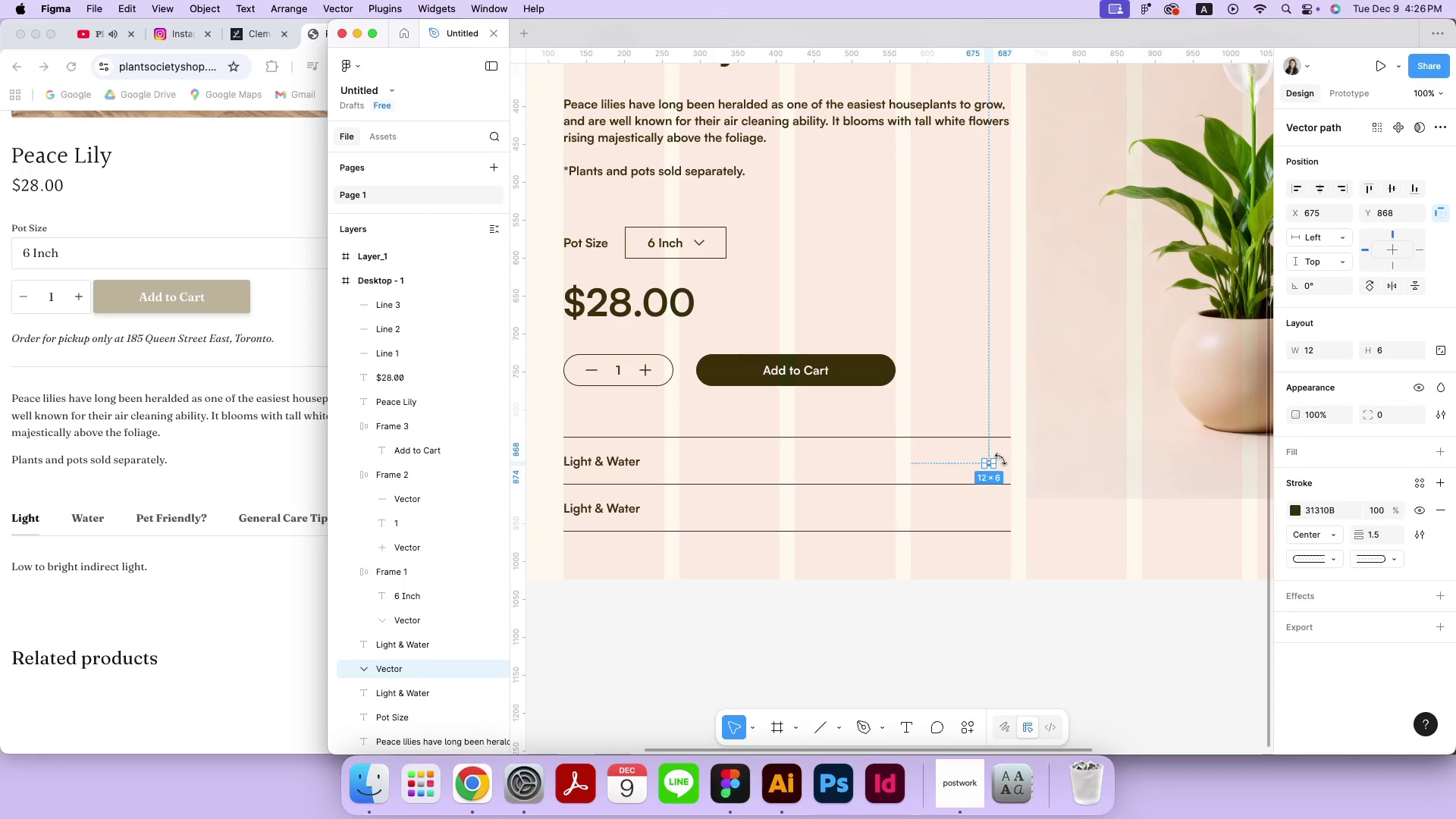 
left_click([1004, 458])
 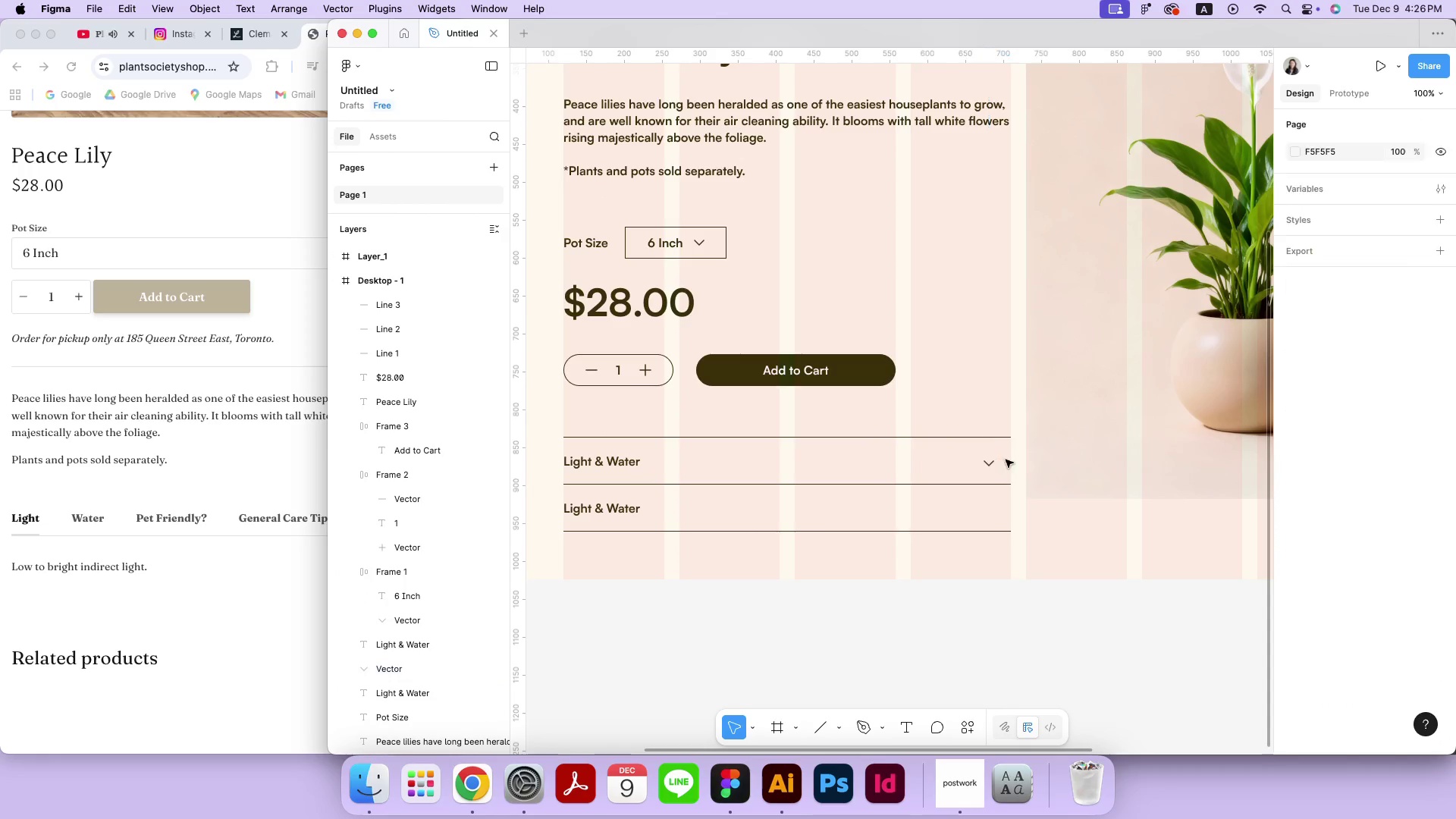 
double_click([1010, 457])
 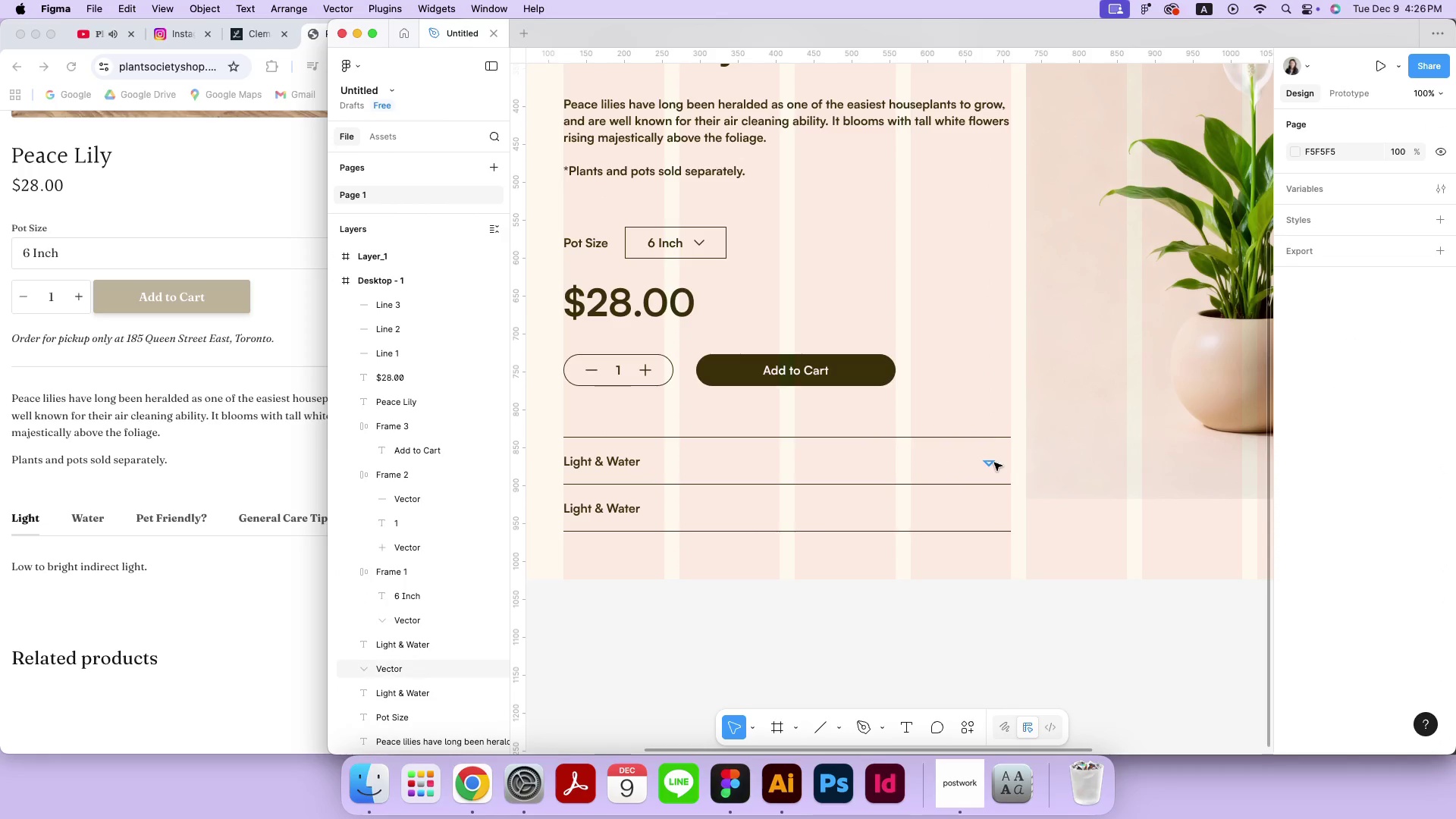 
left_click([994, 463])
 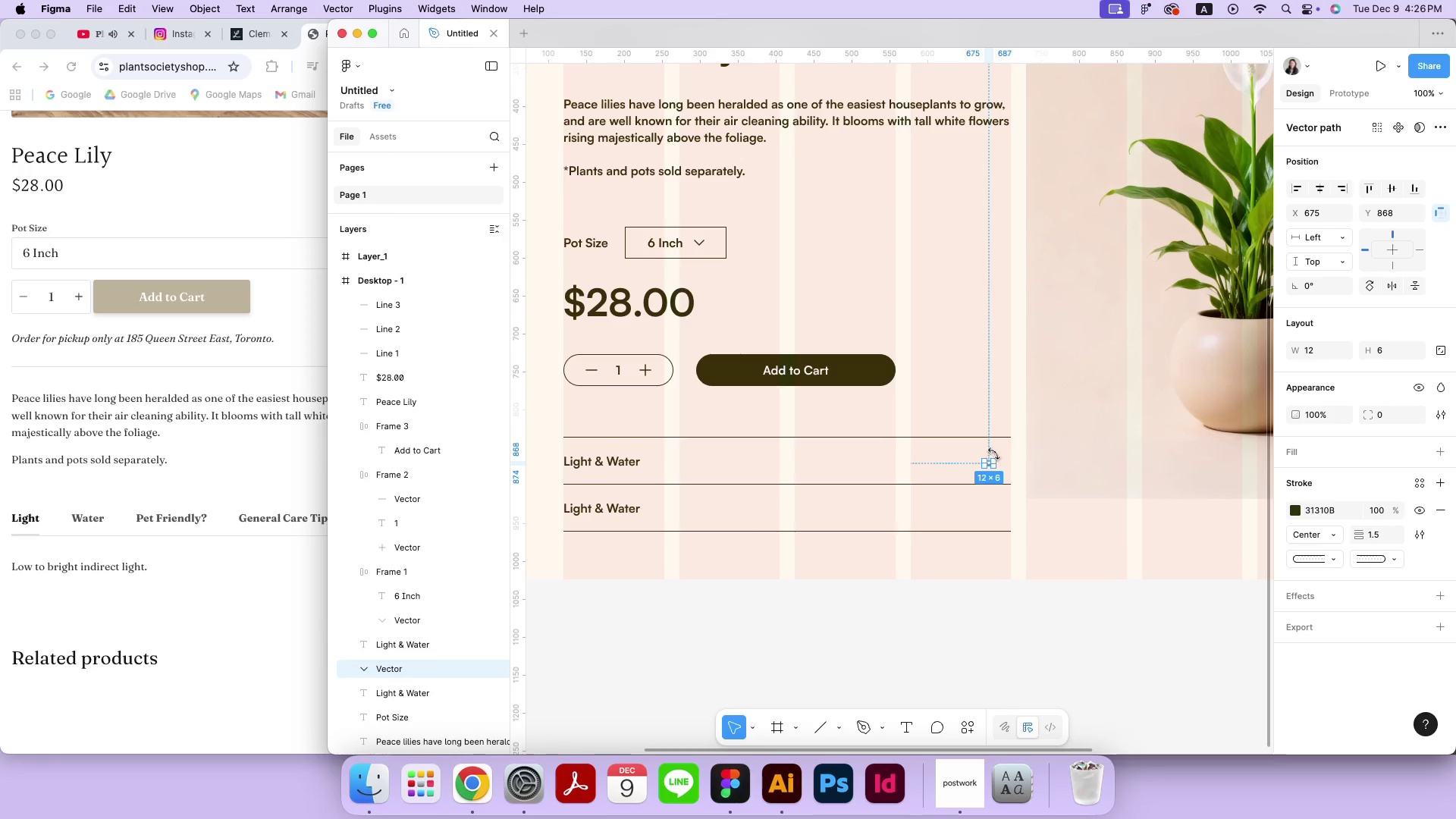 
left_click([1013, 451])
 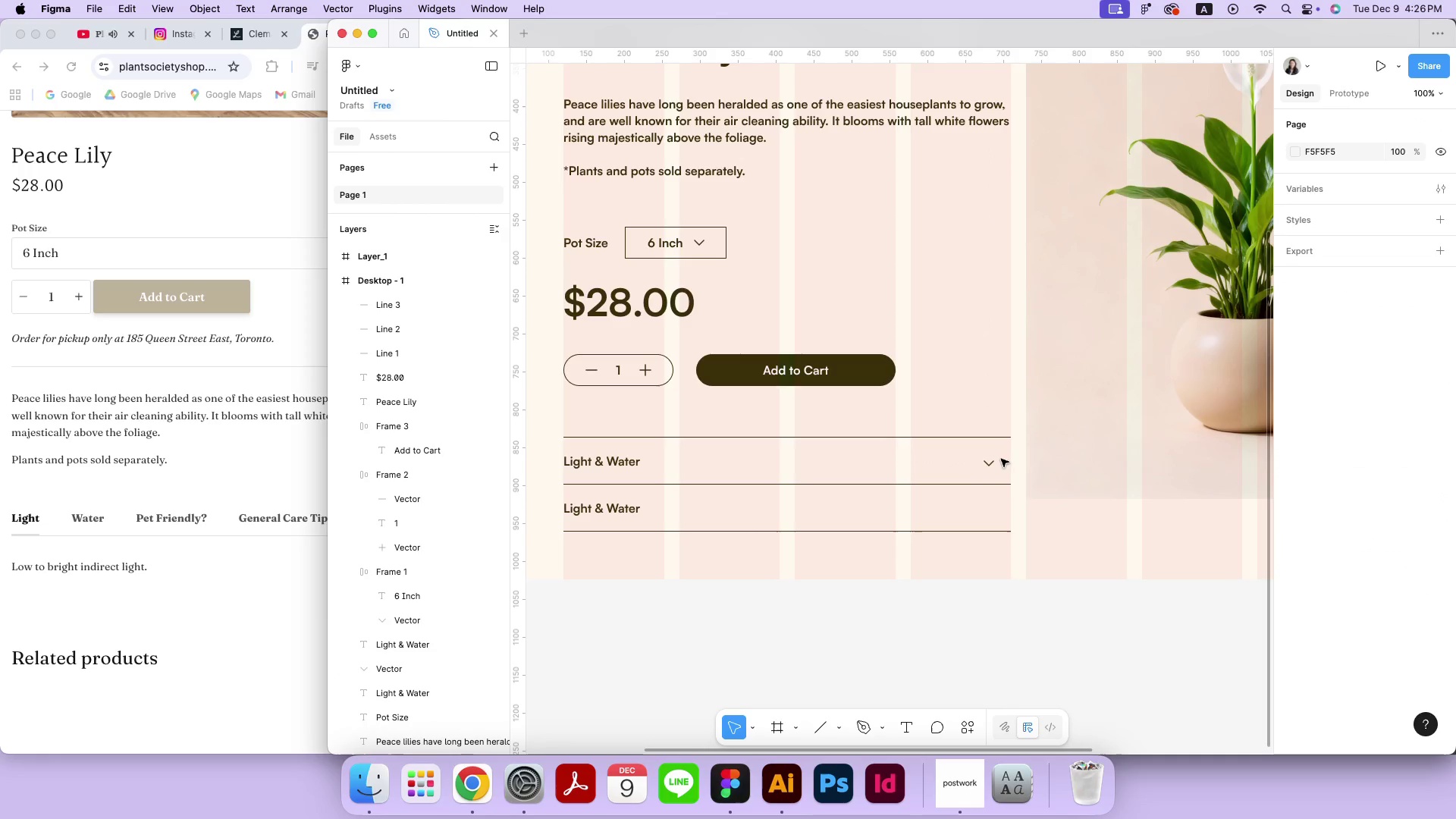 
left_click([993, 463])
 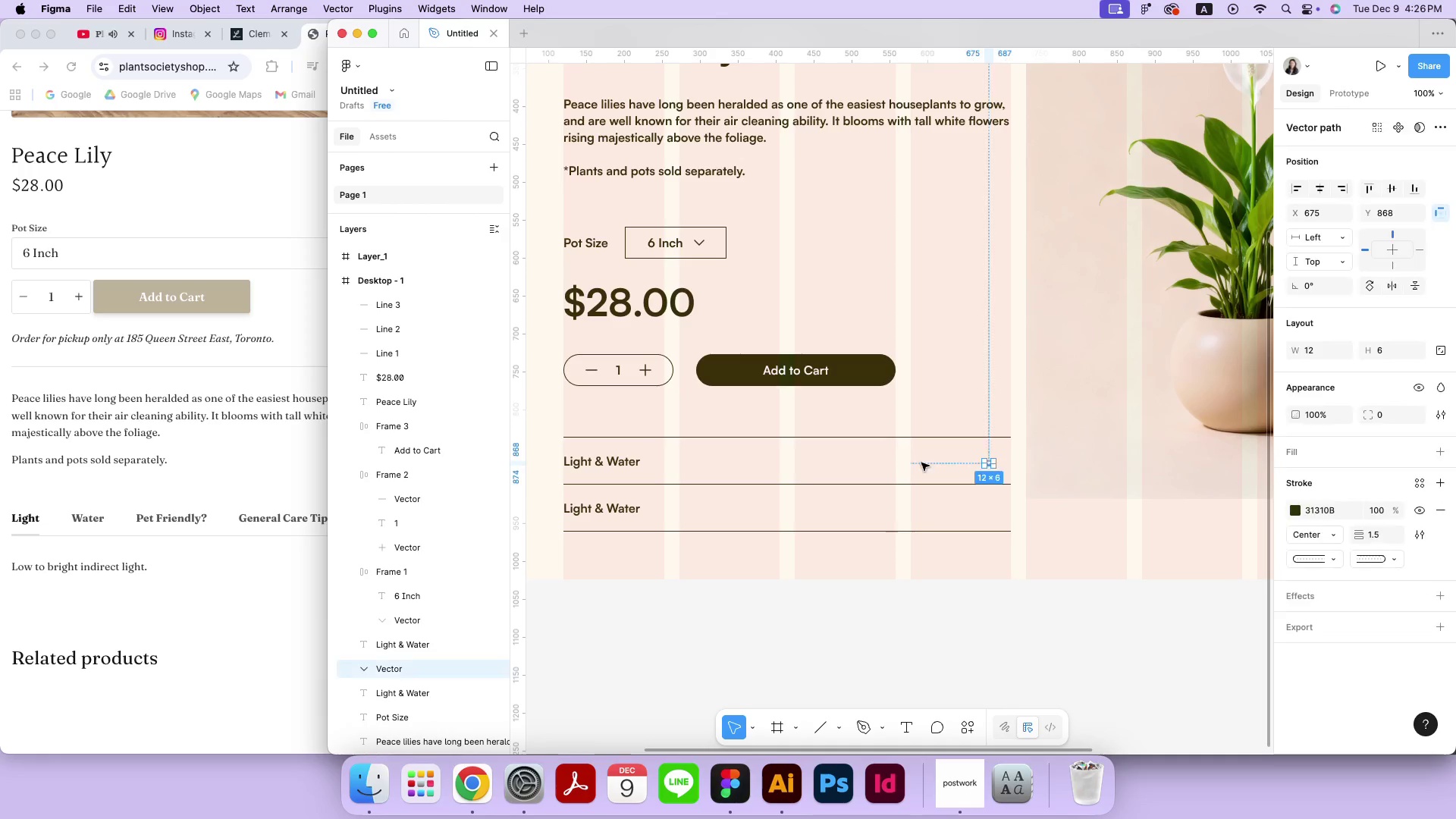 
hold_key(key=ShiftLeft, duration=0.46)
double_click([638, 463])
 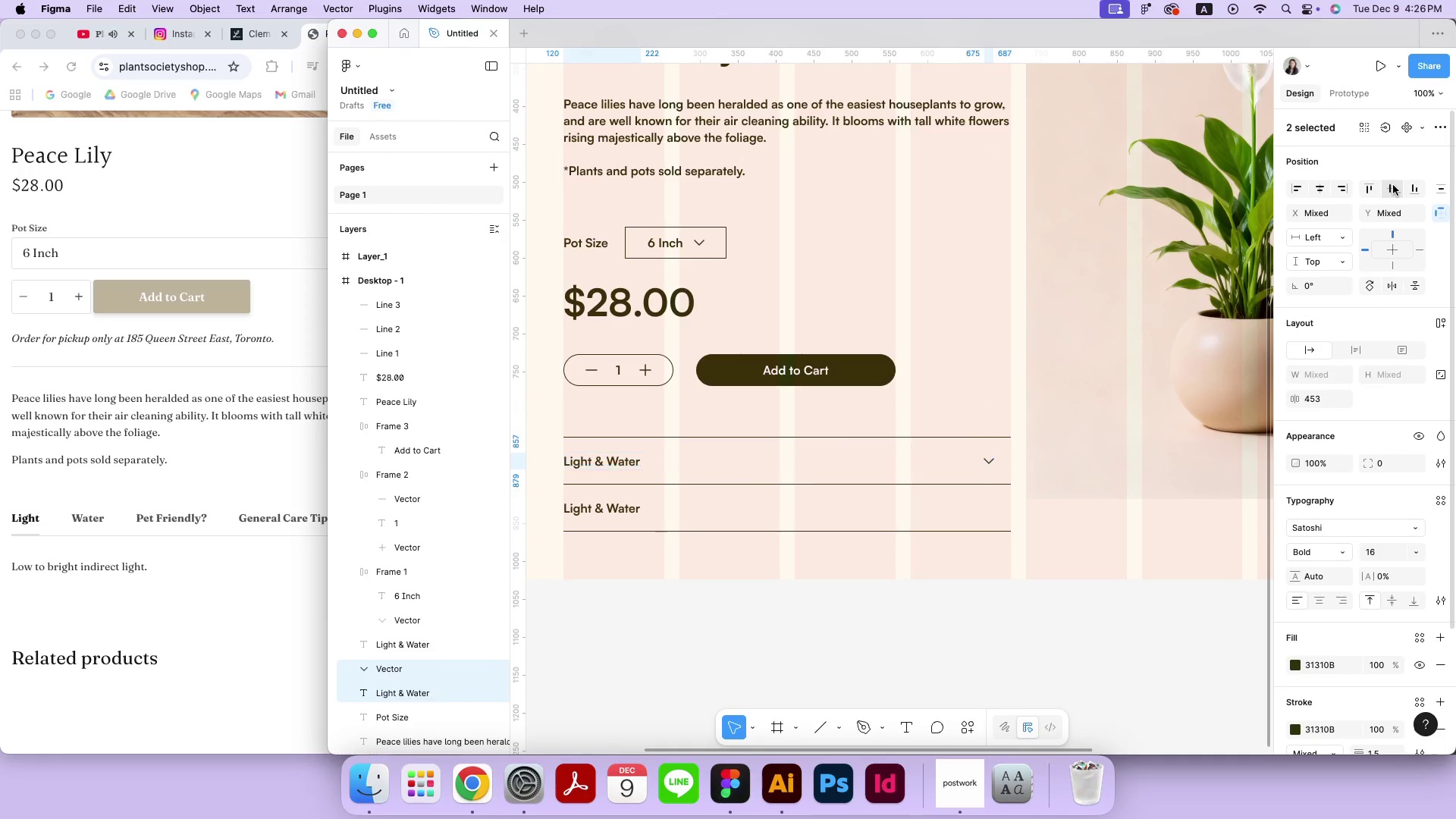 
double_click([1090, 394])
 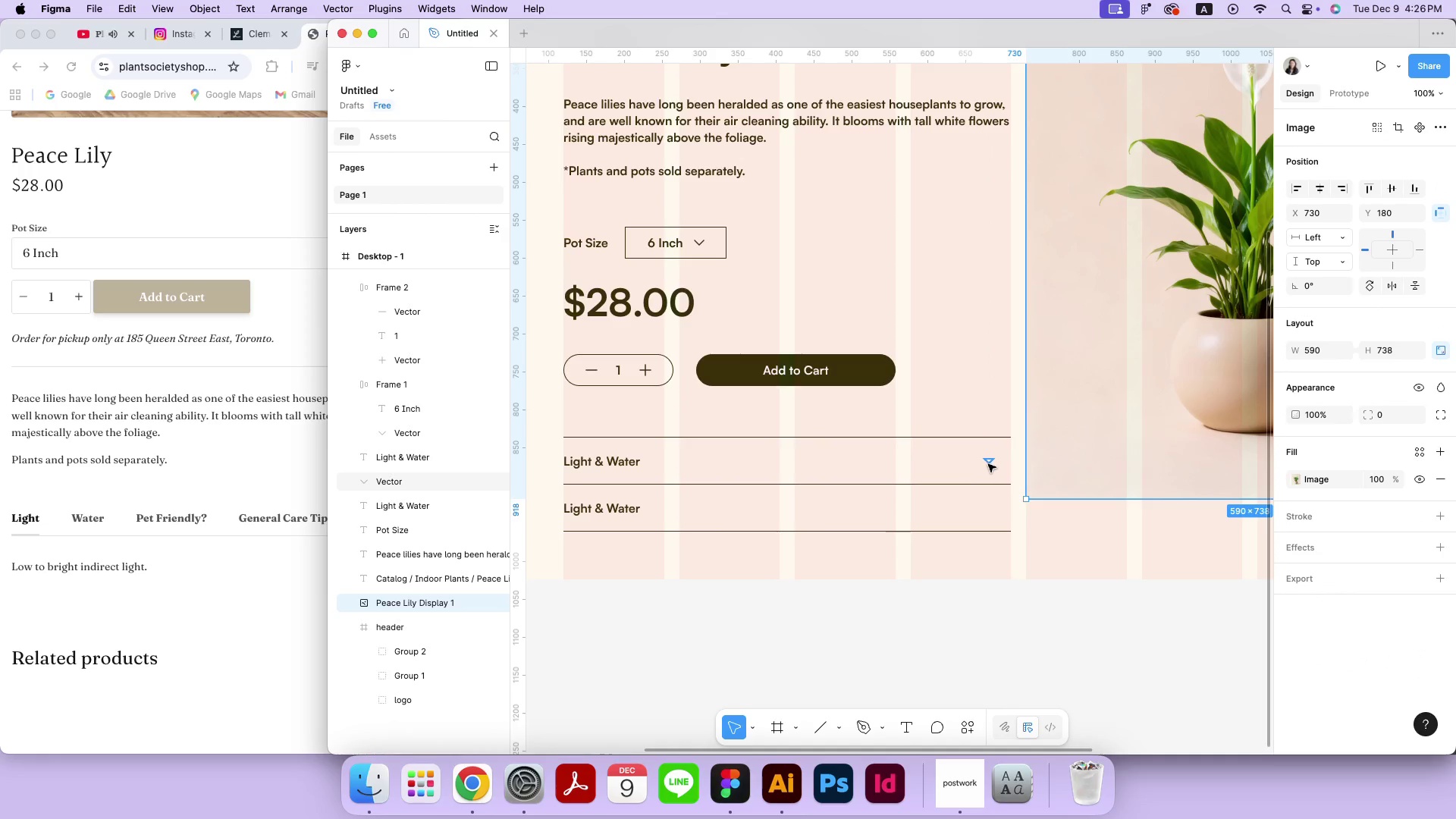 
left_click_drag(start_coordinate=[990, 464], to_coordinate=[990, 511])
 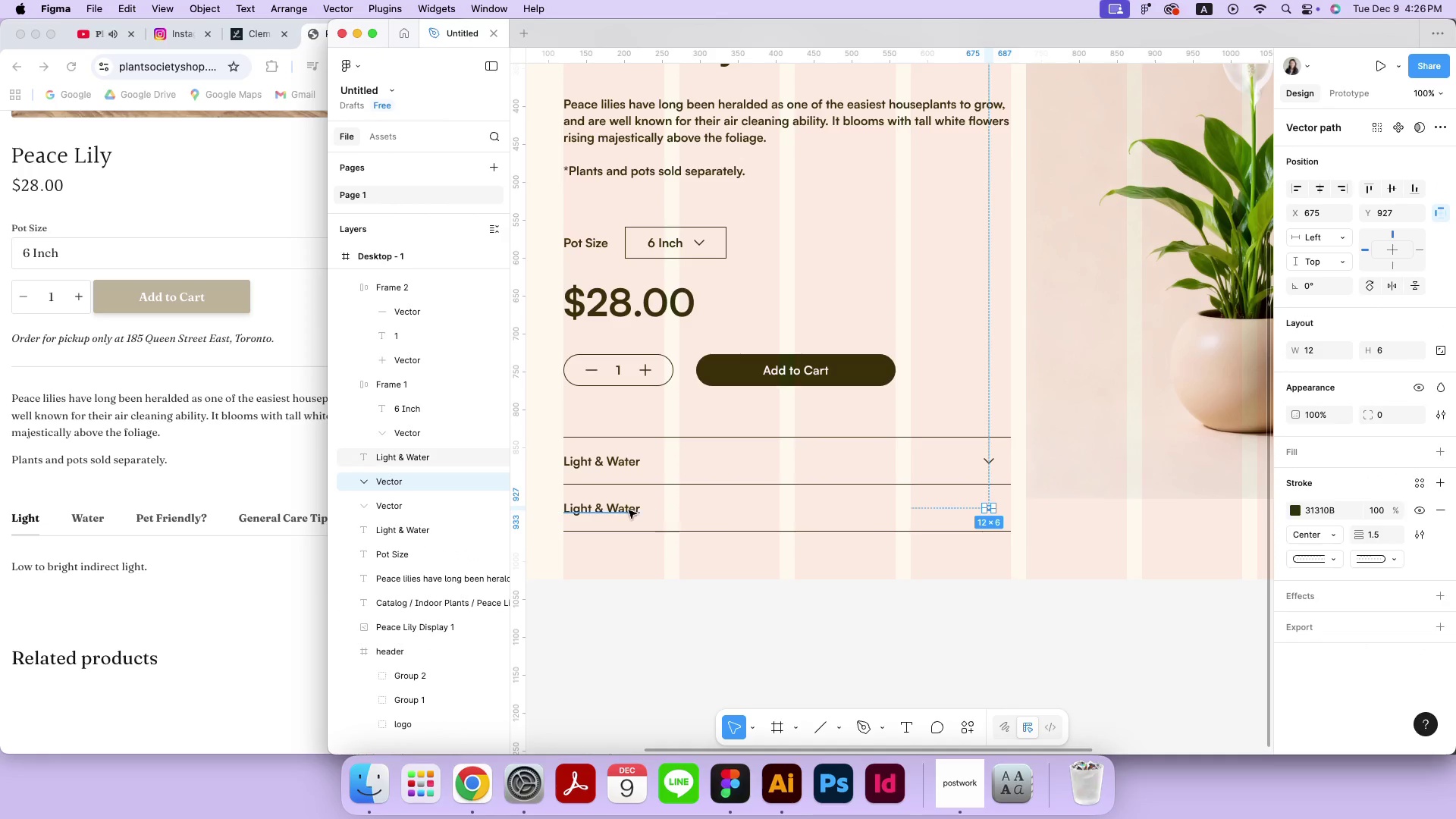 
hold_key(key=OptionLeft, duration=1.65)
 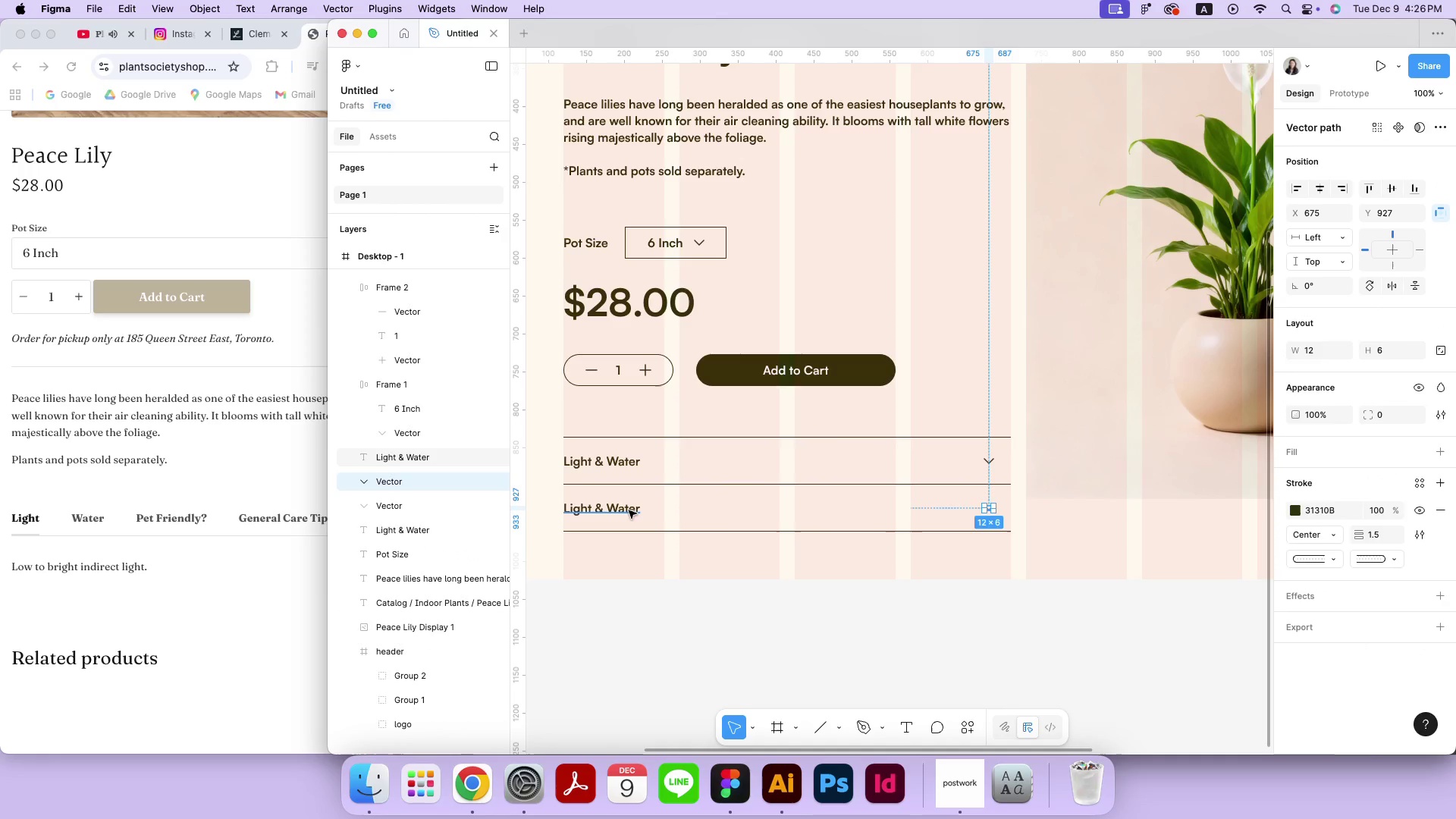 
hold_key(key=ShiftLeft, duration=2.2)
left_click([629, 510])
 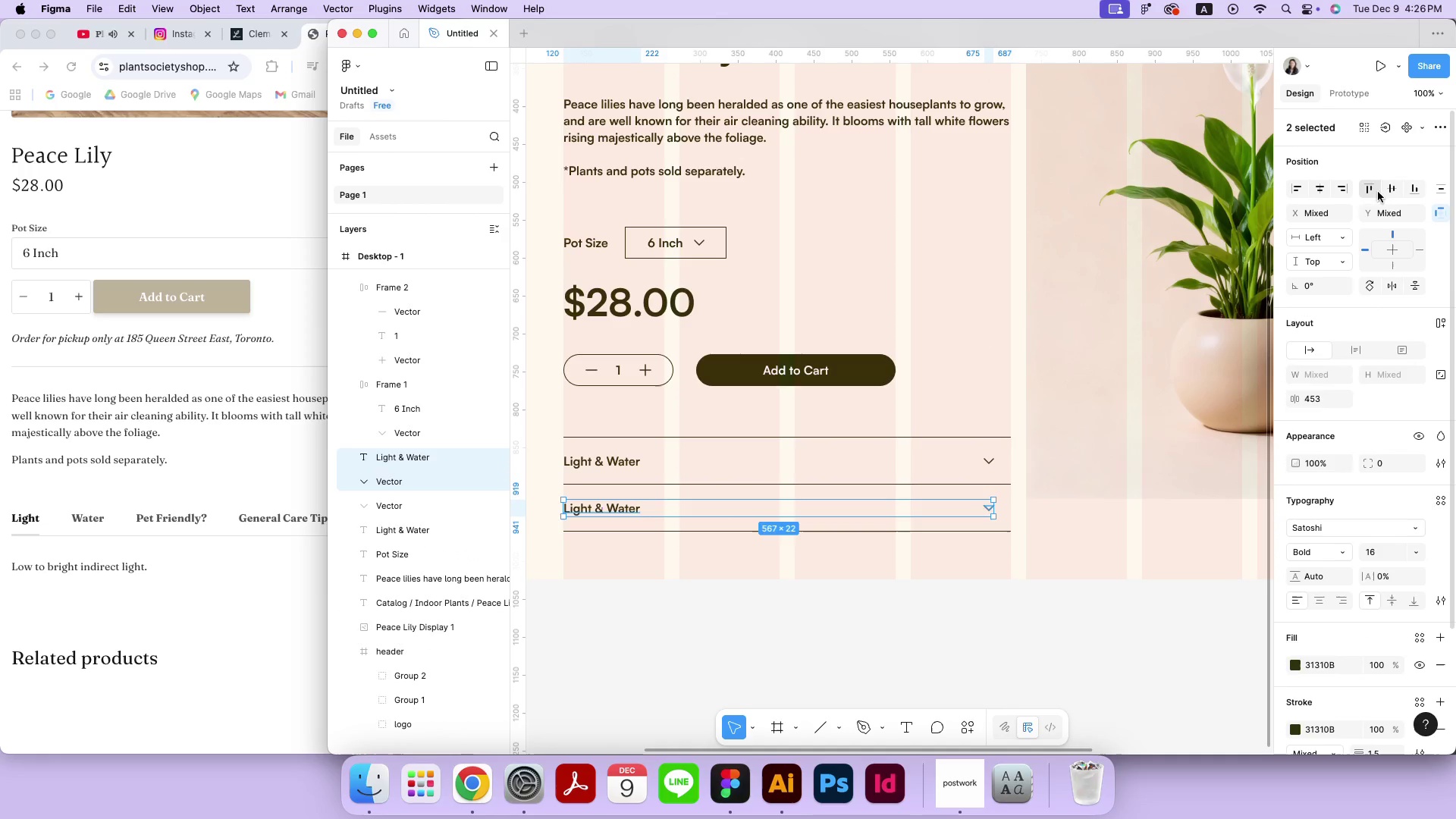 
left_click([1404, 186])
 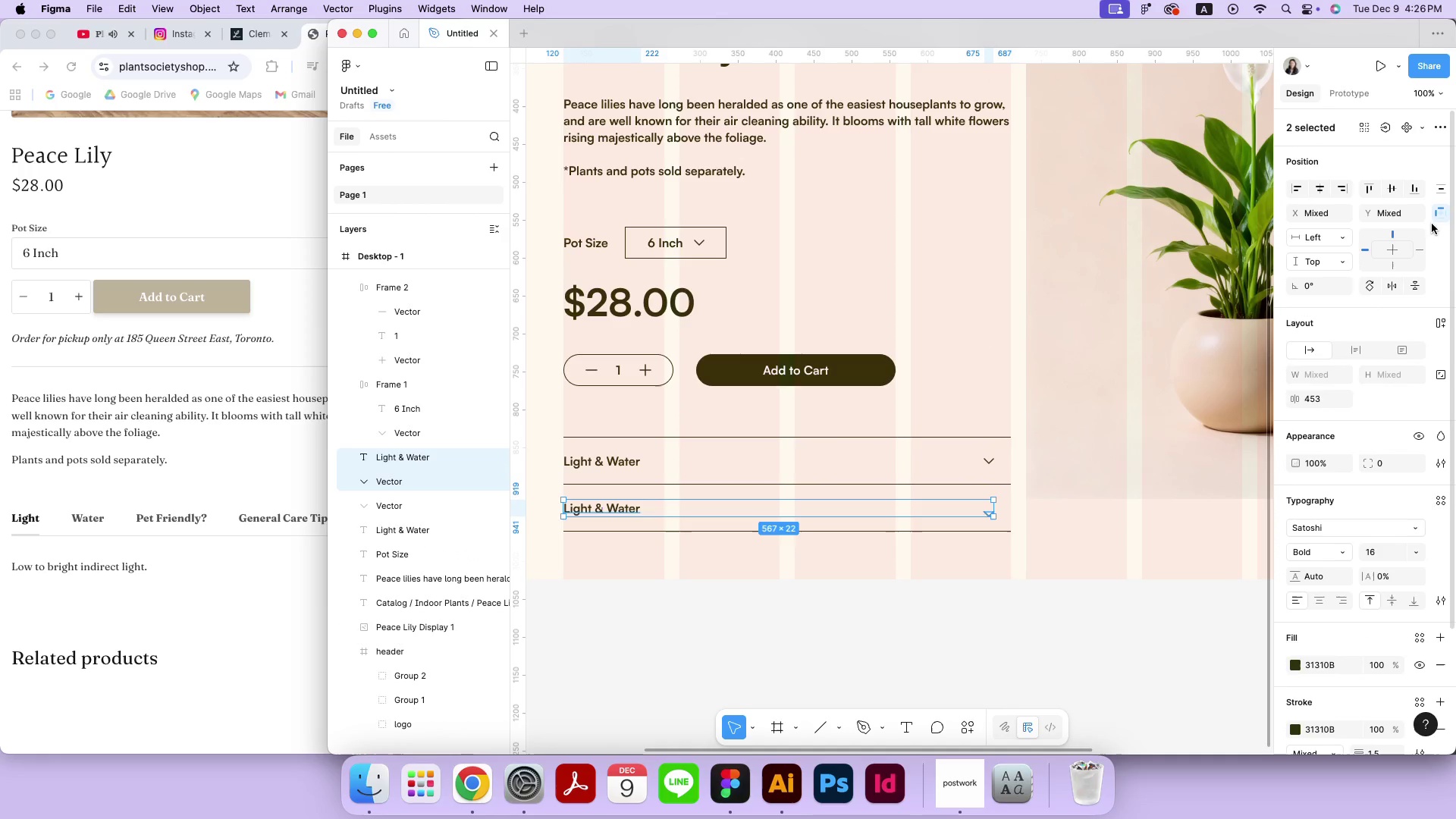 
left_click([1397, 186])
 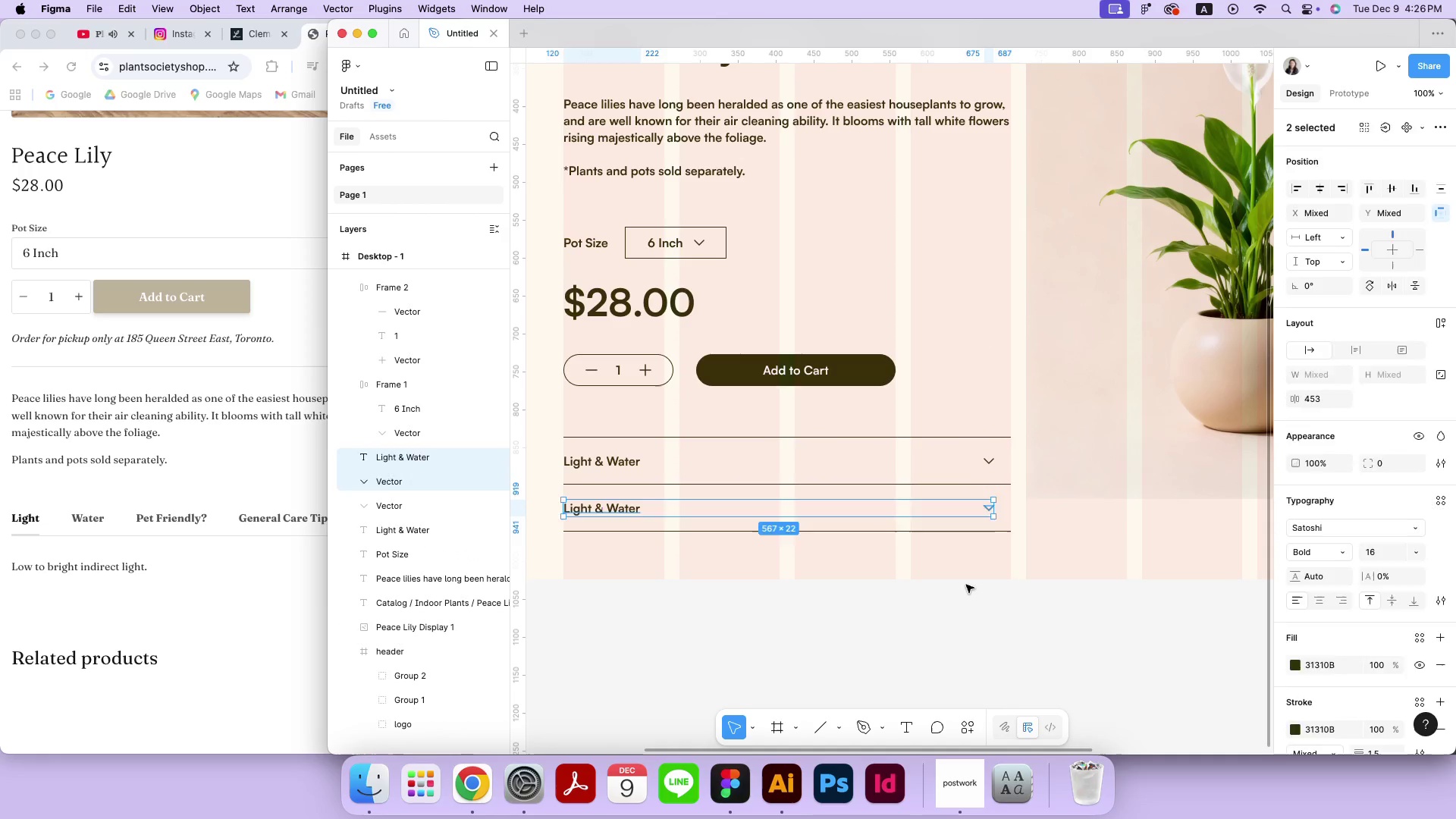 
double_click([994, 502])
 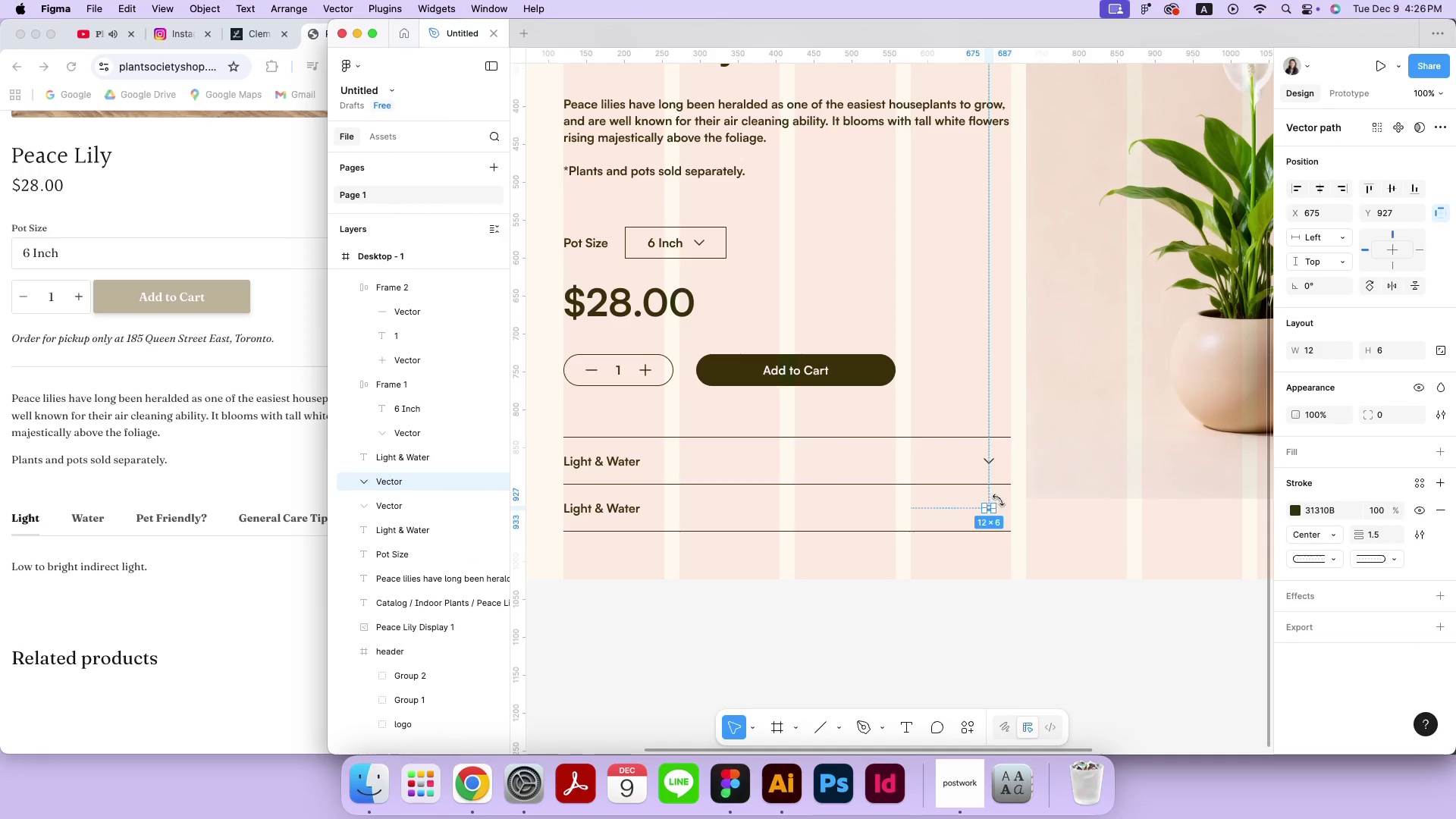 
left_click_drag(start_coordinate=[999, 500], to_coordinate=[975, 516])
 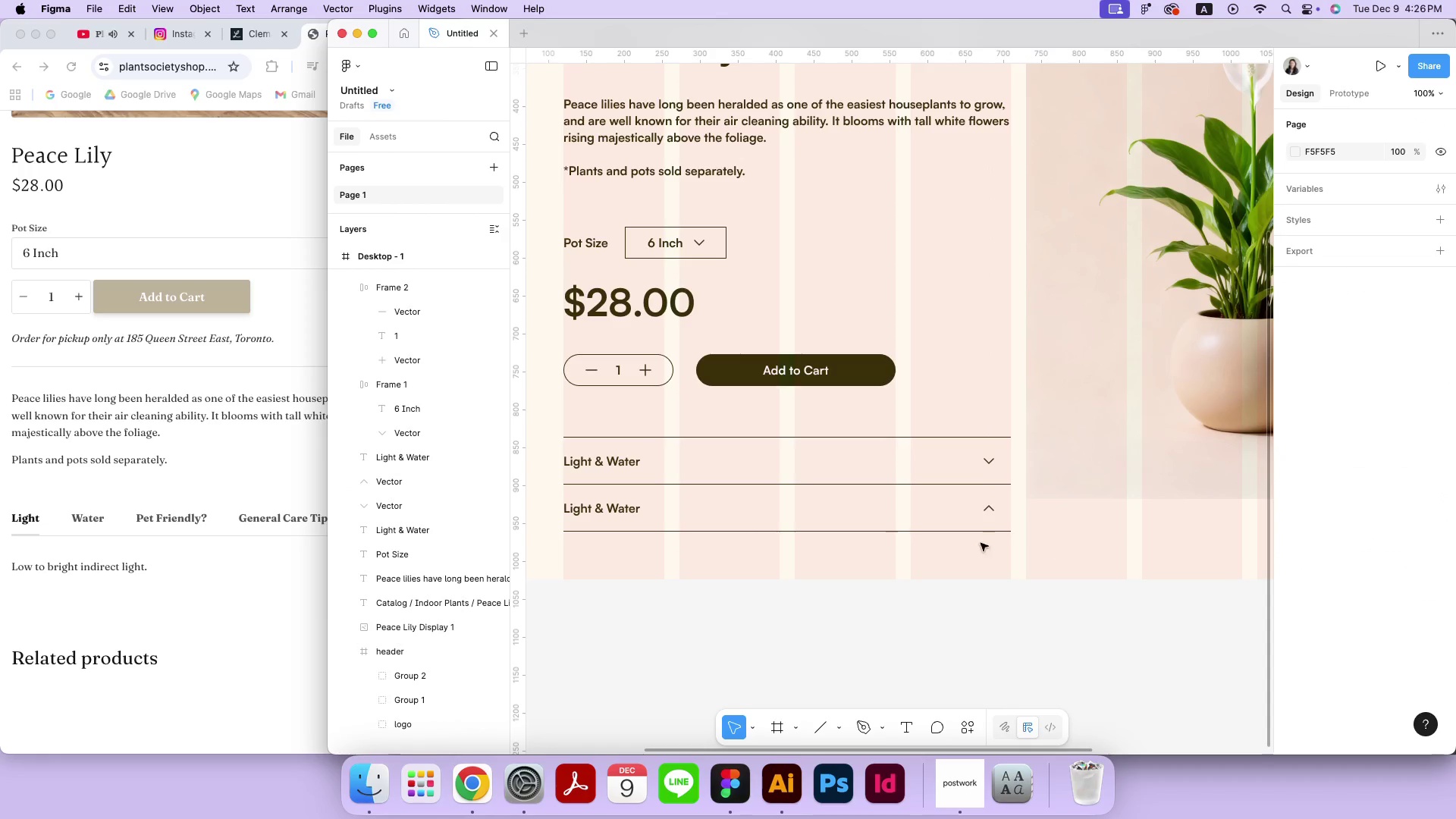 
hold_key(key=ShiftLeft, duration=0.71)
 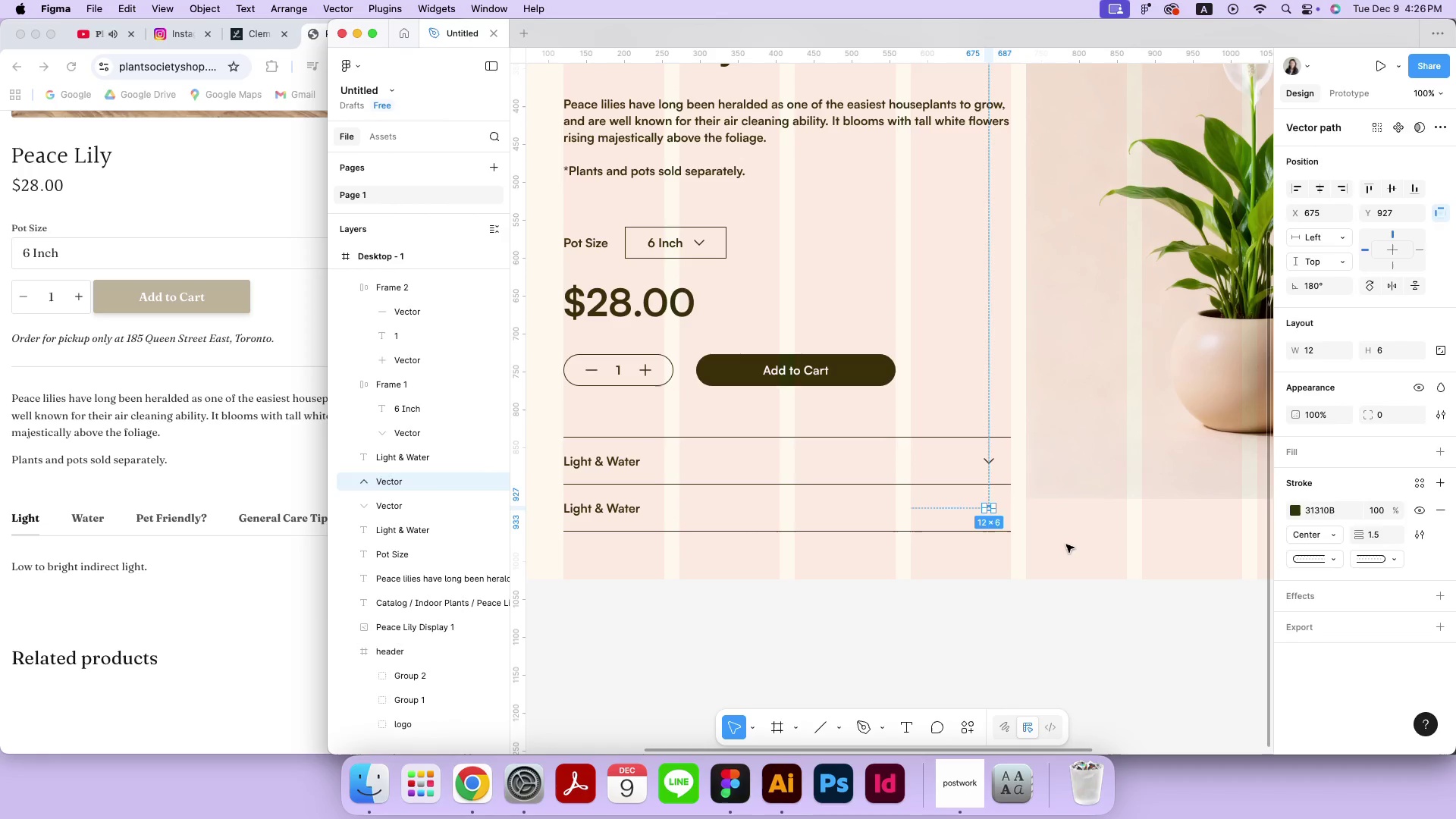 
left_click([1066, 544])
 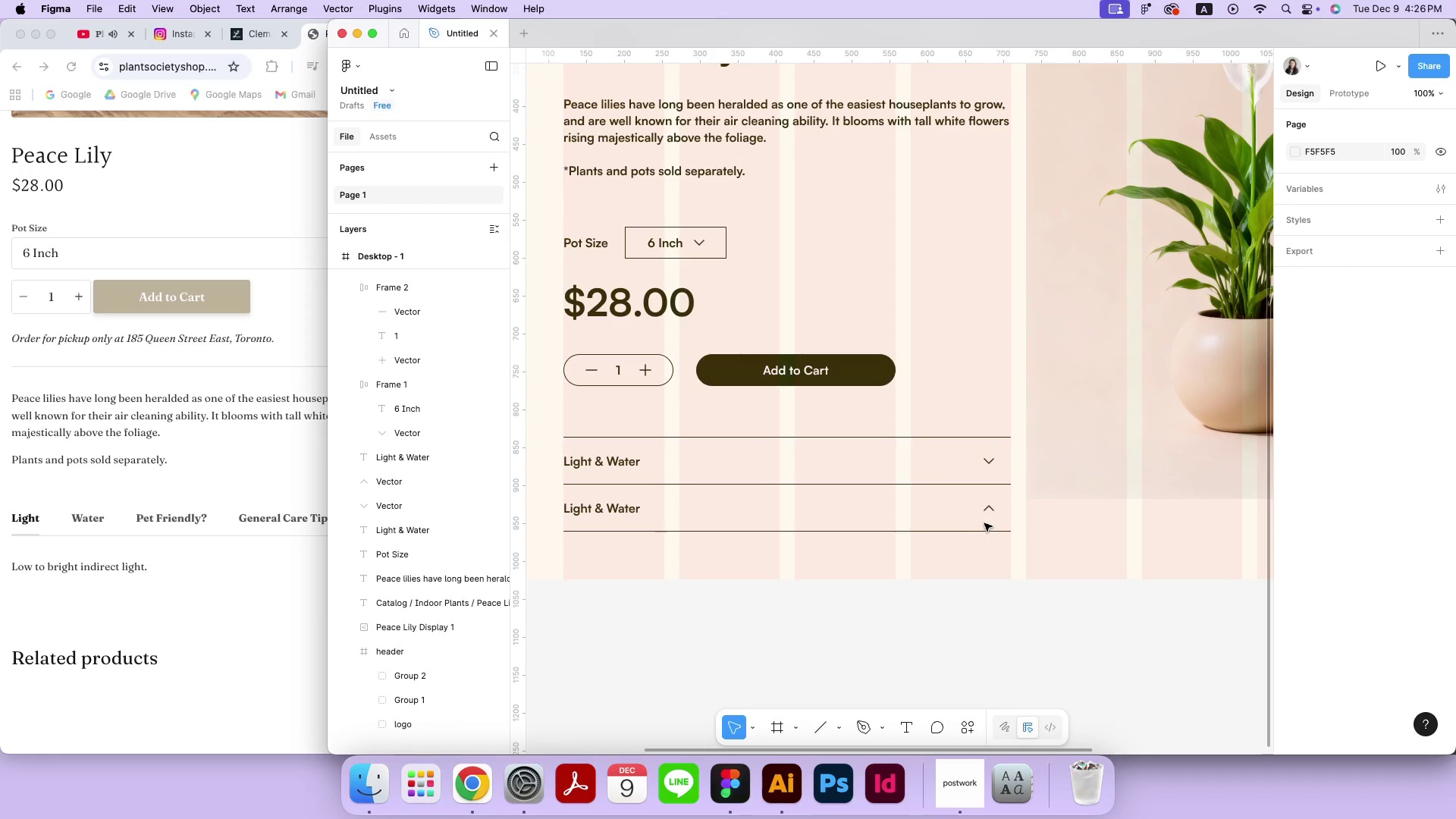 
left_click([249, 510])
 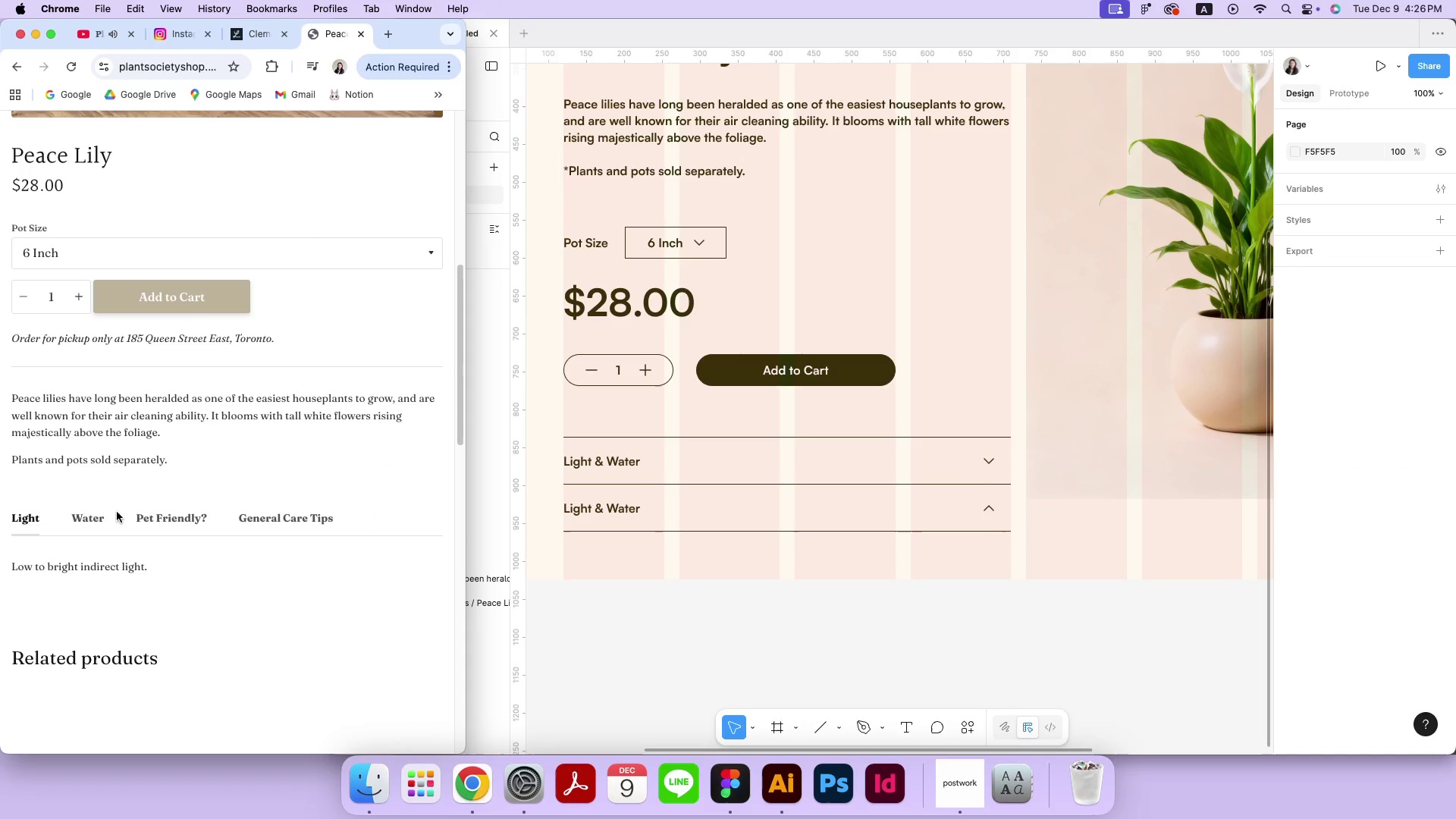 
left_click([89, 514])
 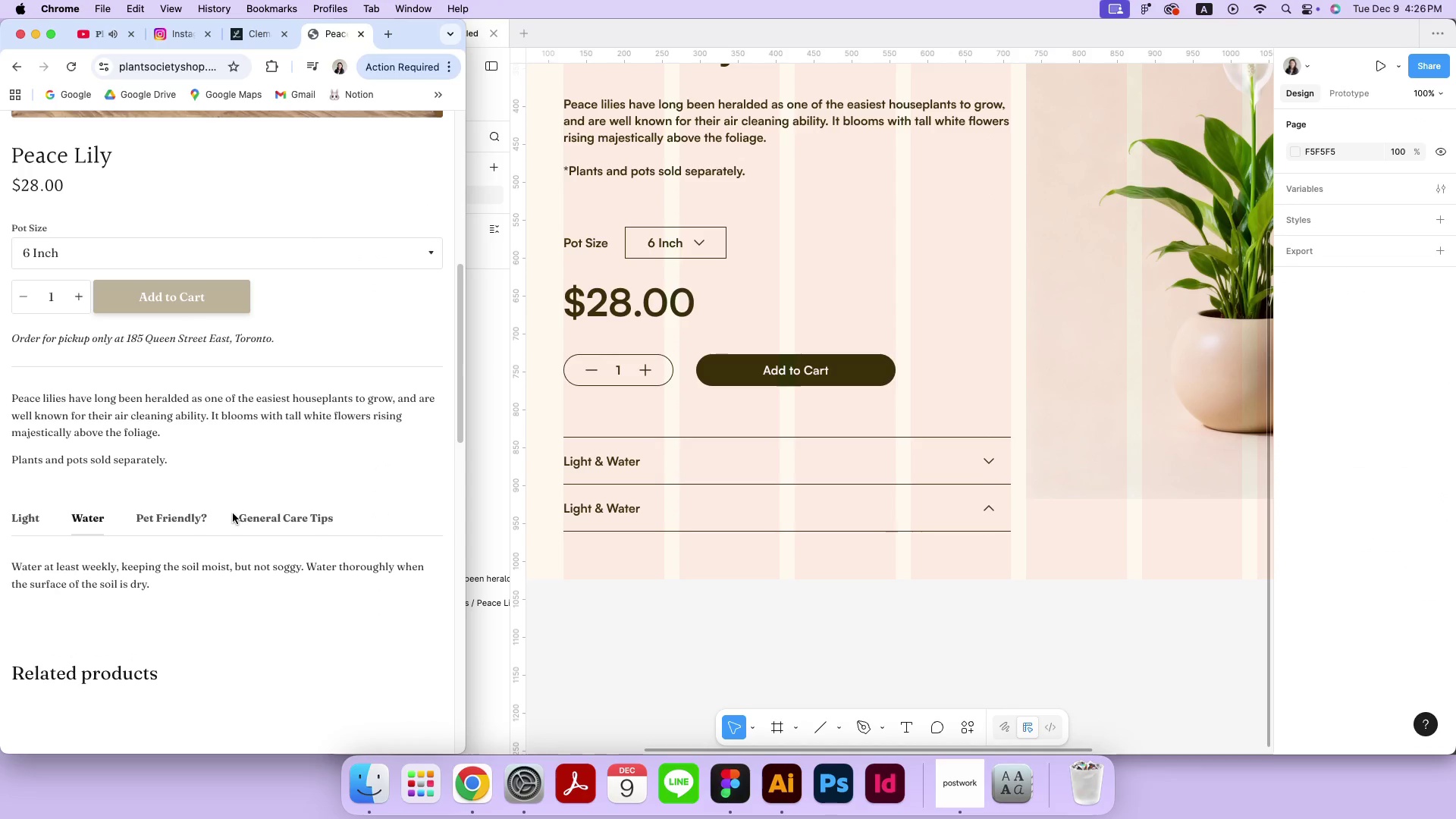 
left_click([187, 519])
 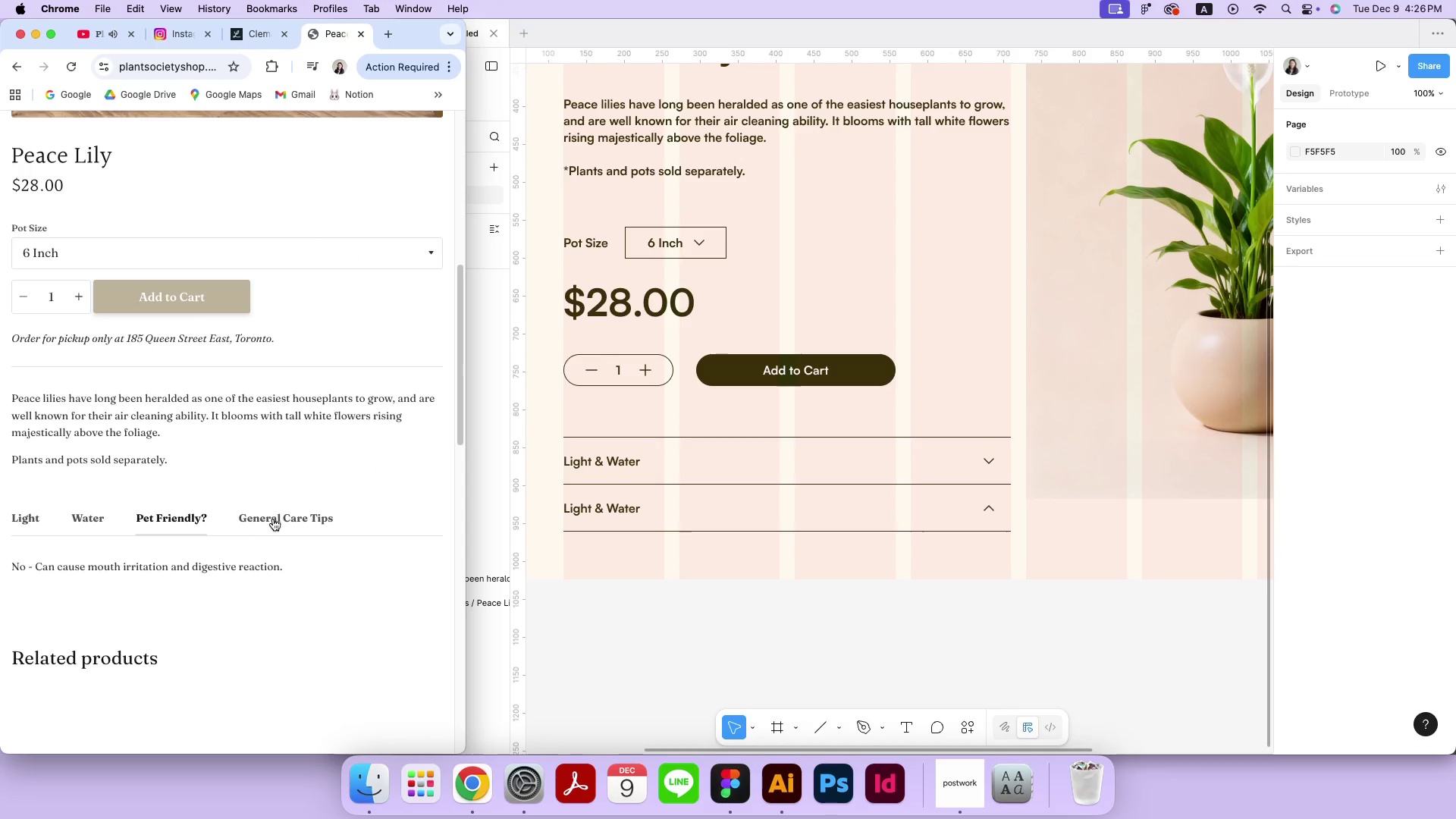 
left_click([302, 519])
 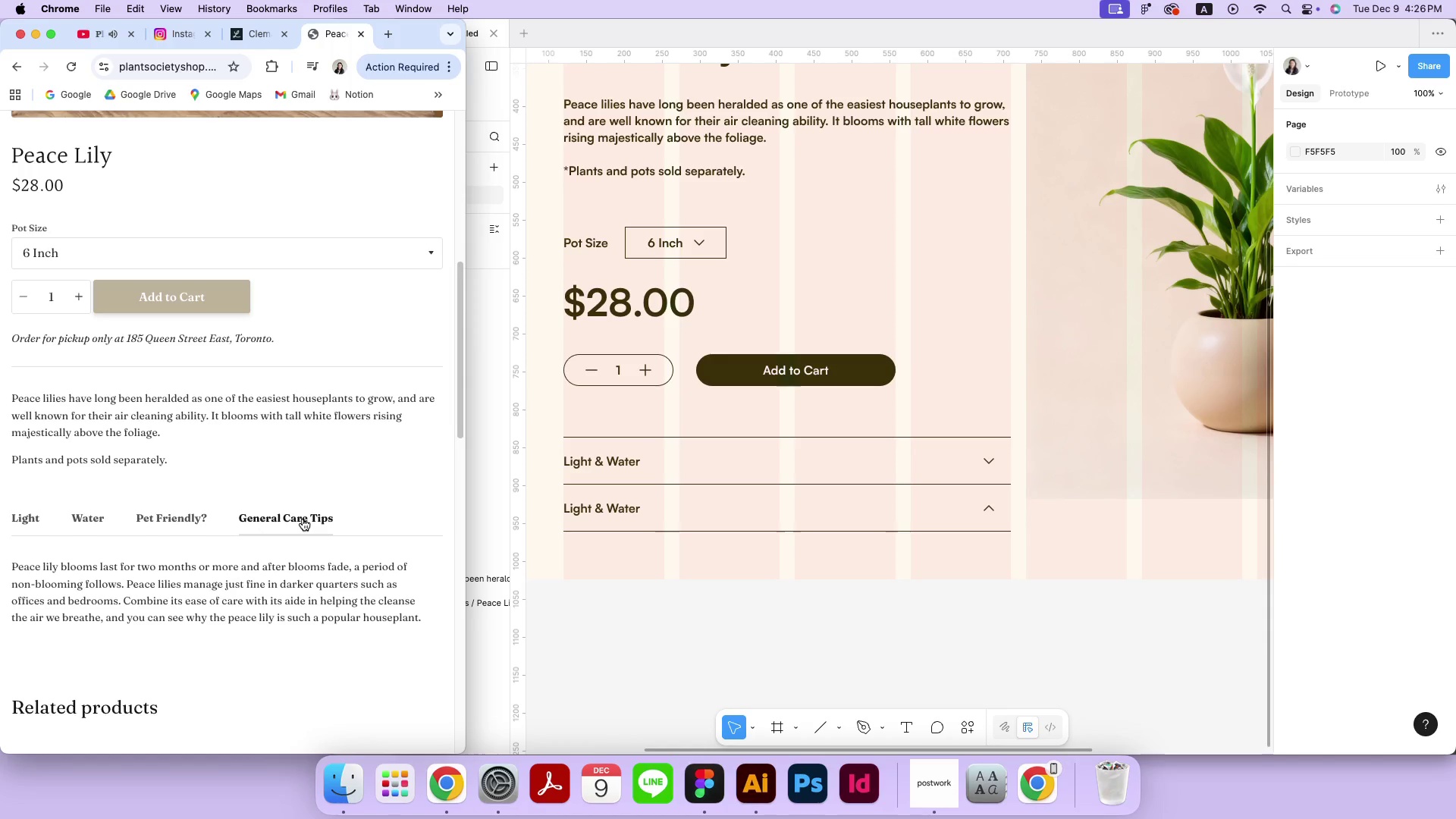 
wait(9.82)
 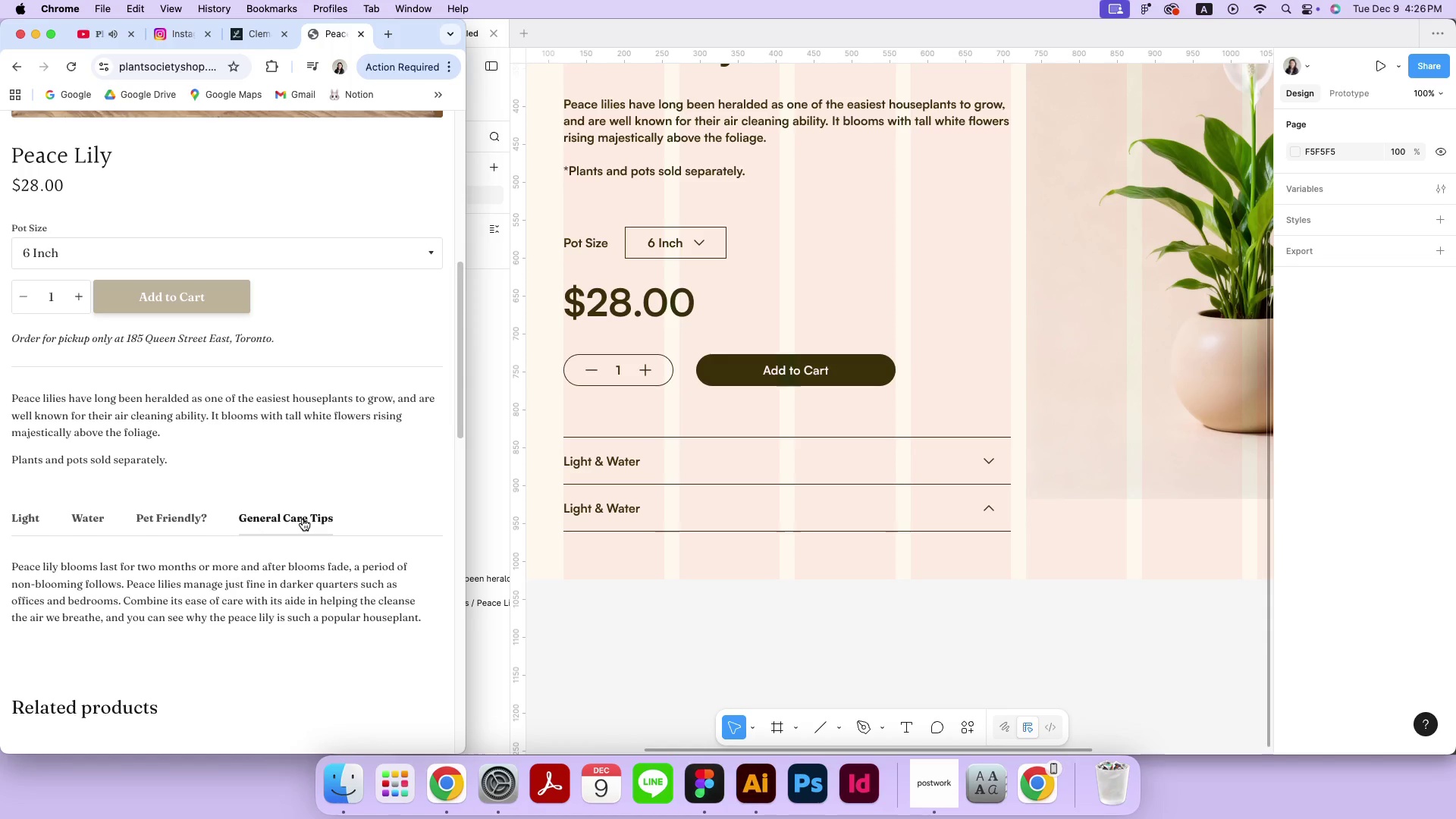 
left_click([31, 519])
 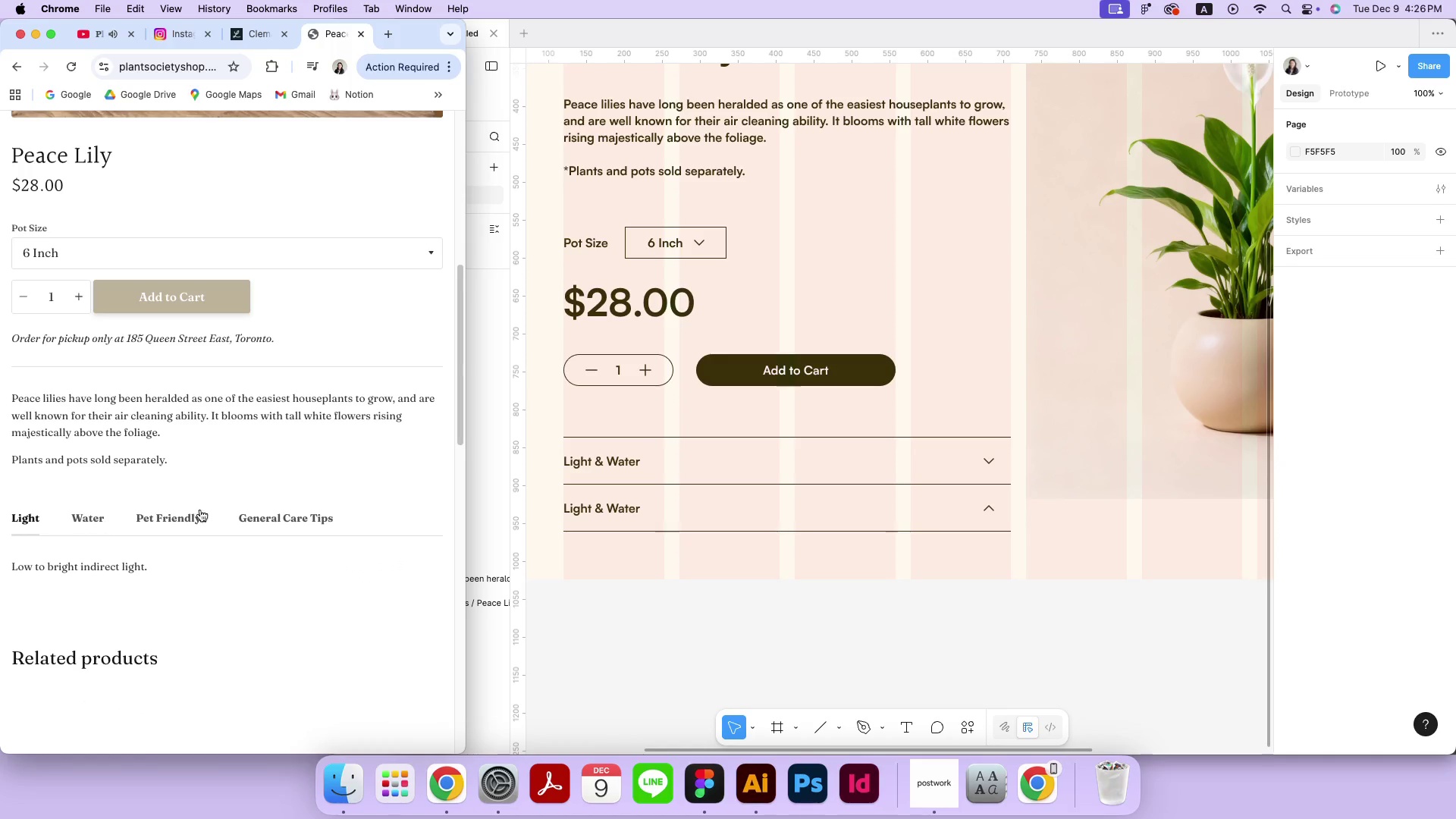 
left_click([701, 588])
 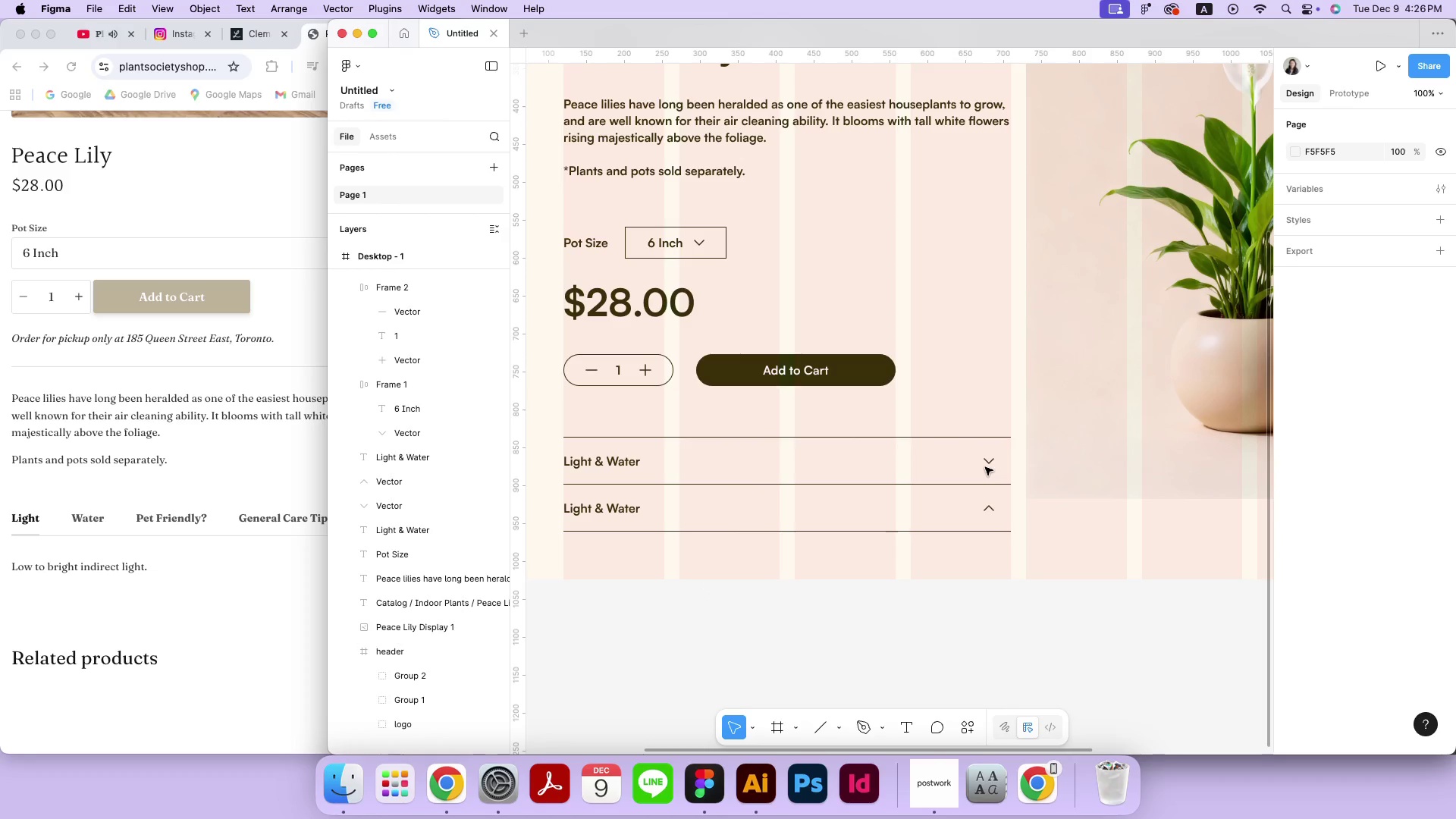 
left_click([990, 463])
 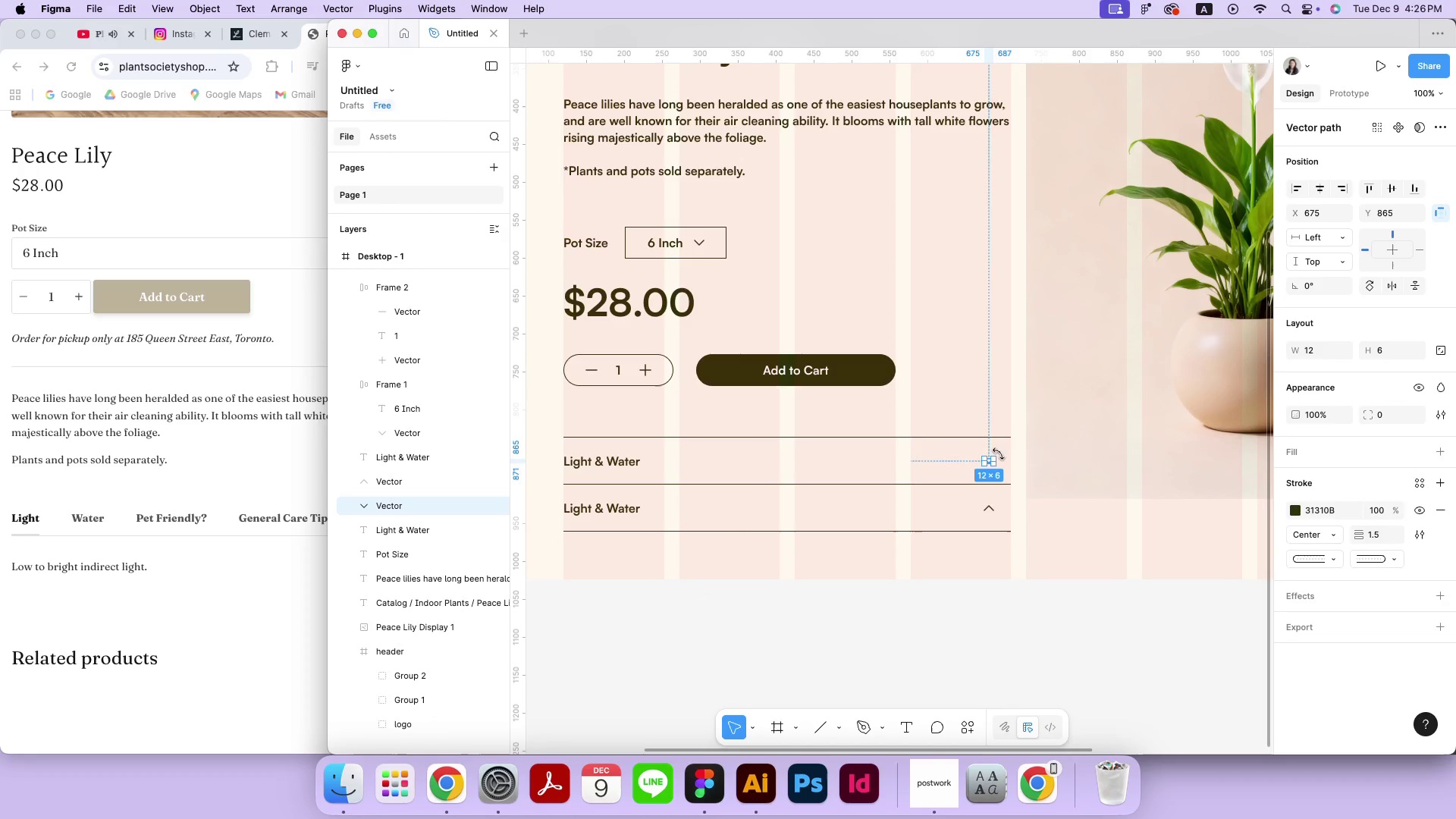 
left_click_drag(start_coordinate=[999, 453], to_coordinate=[975, 468])
 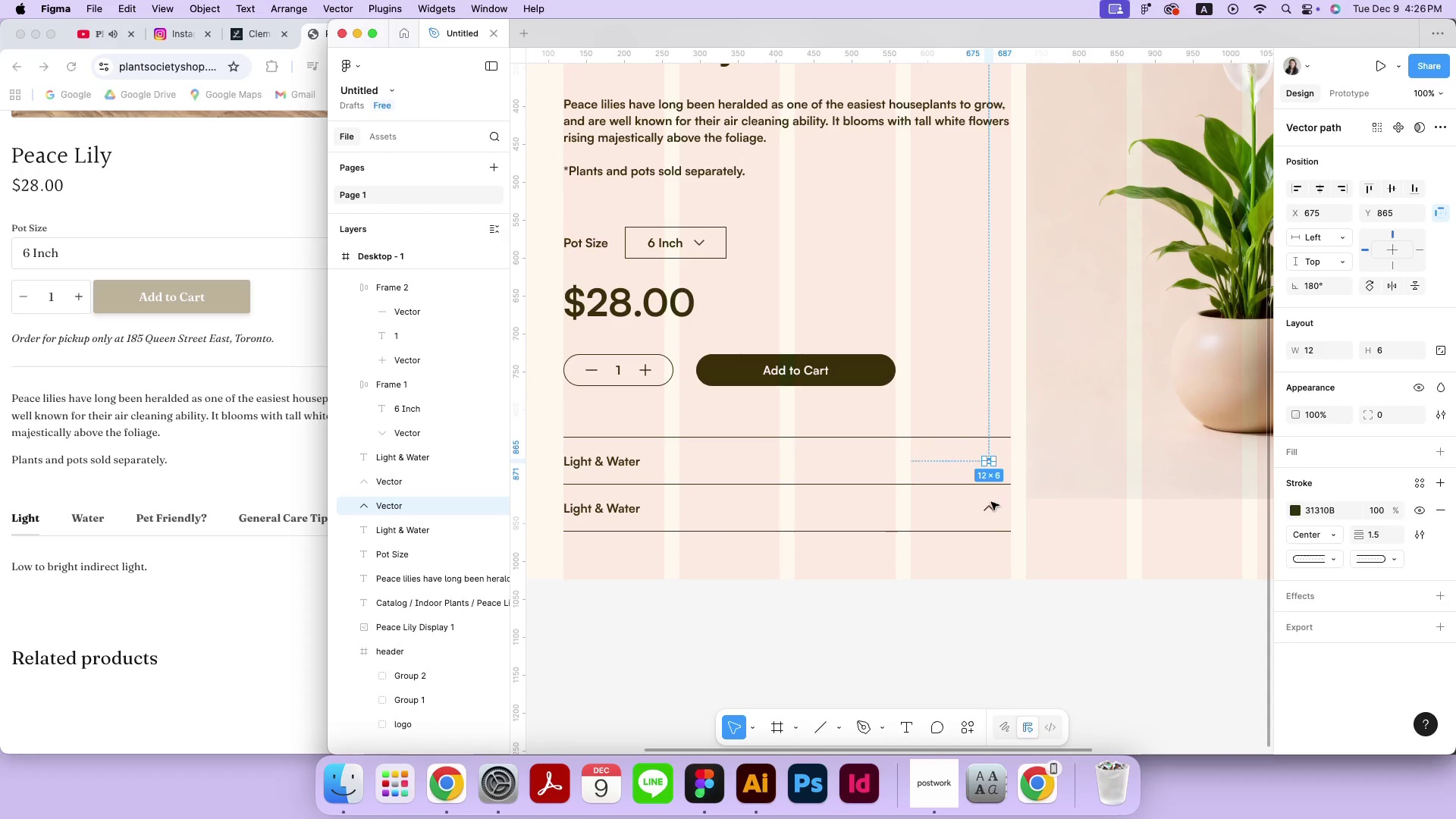 
hold_key(key=ShiftLeft, duration=1.32)
 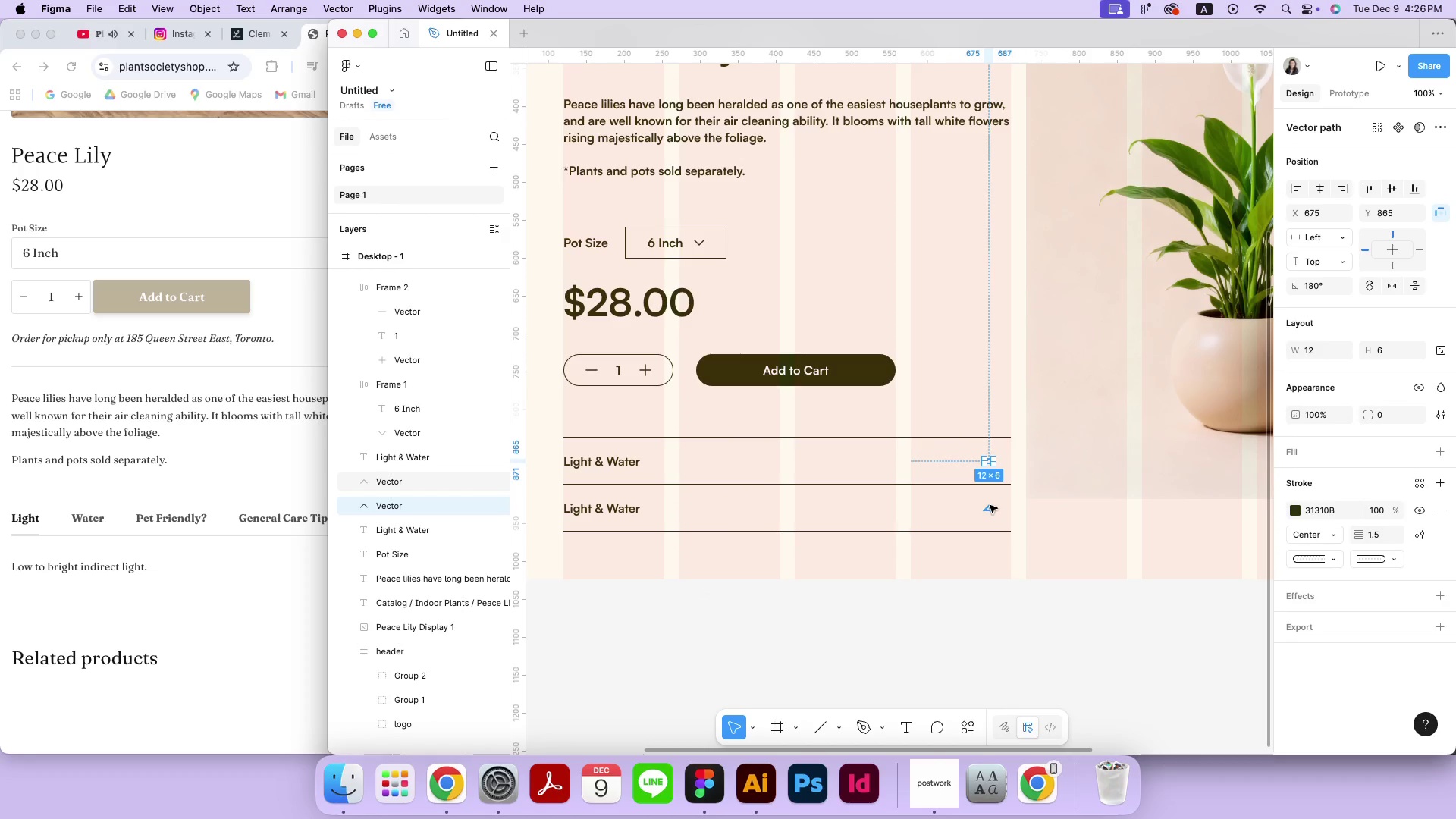 
left_click([990, 505])
 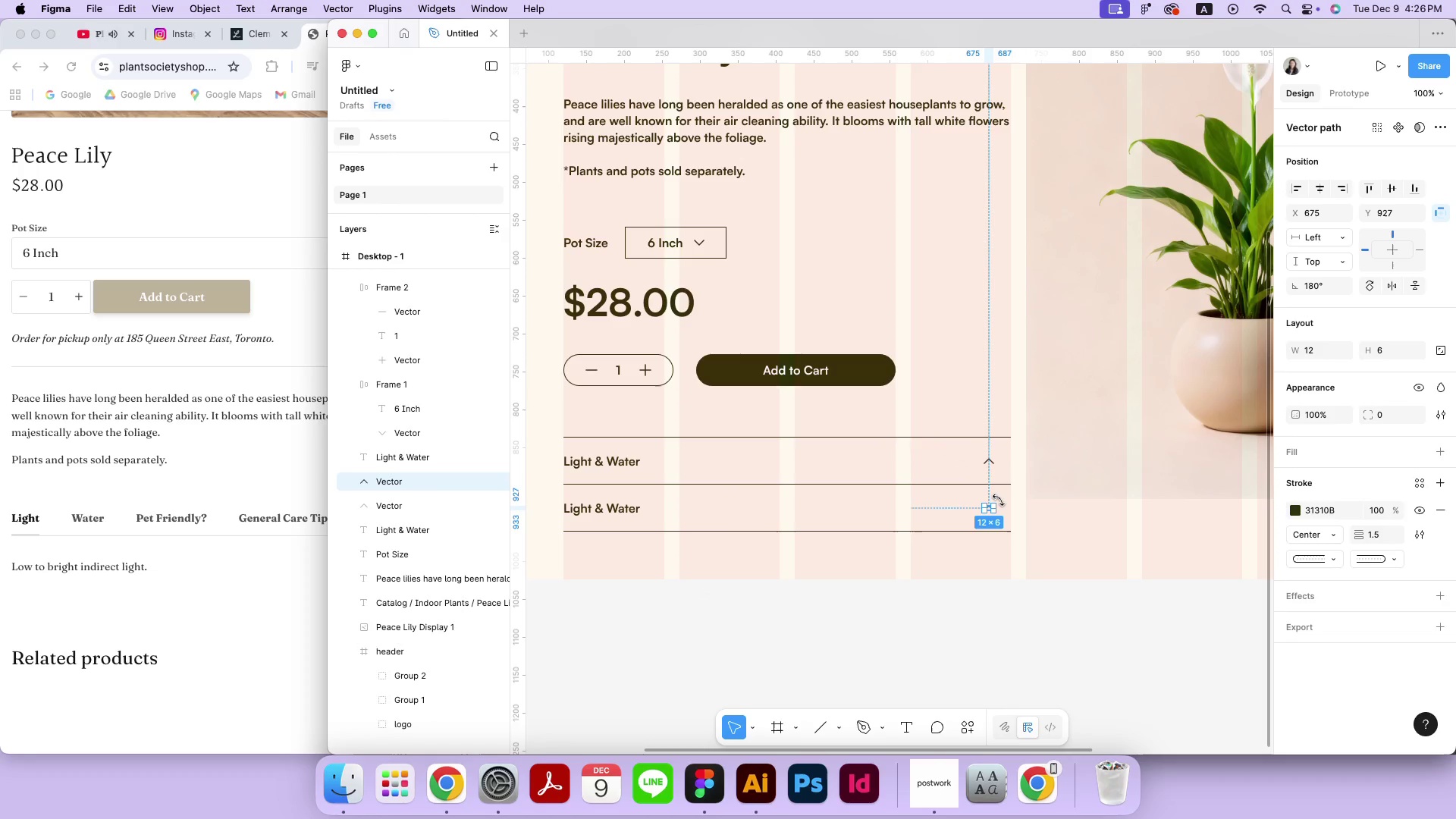 
left_click_drag(start_coordinate=[999, 500], to_coordinate=[971, 523])
 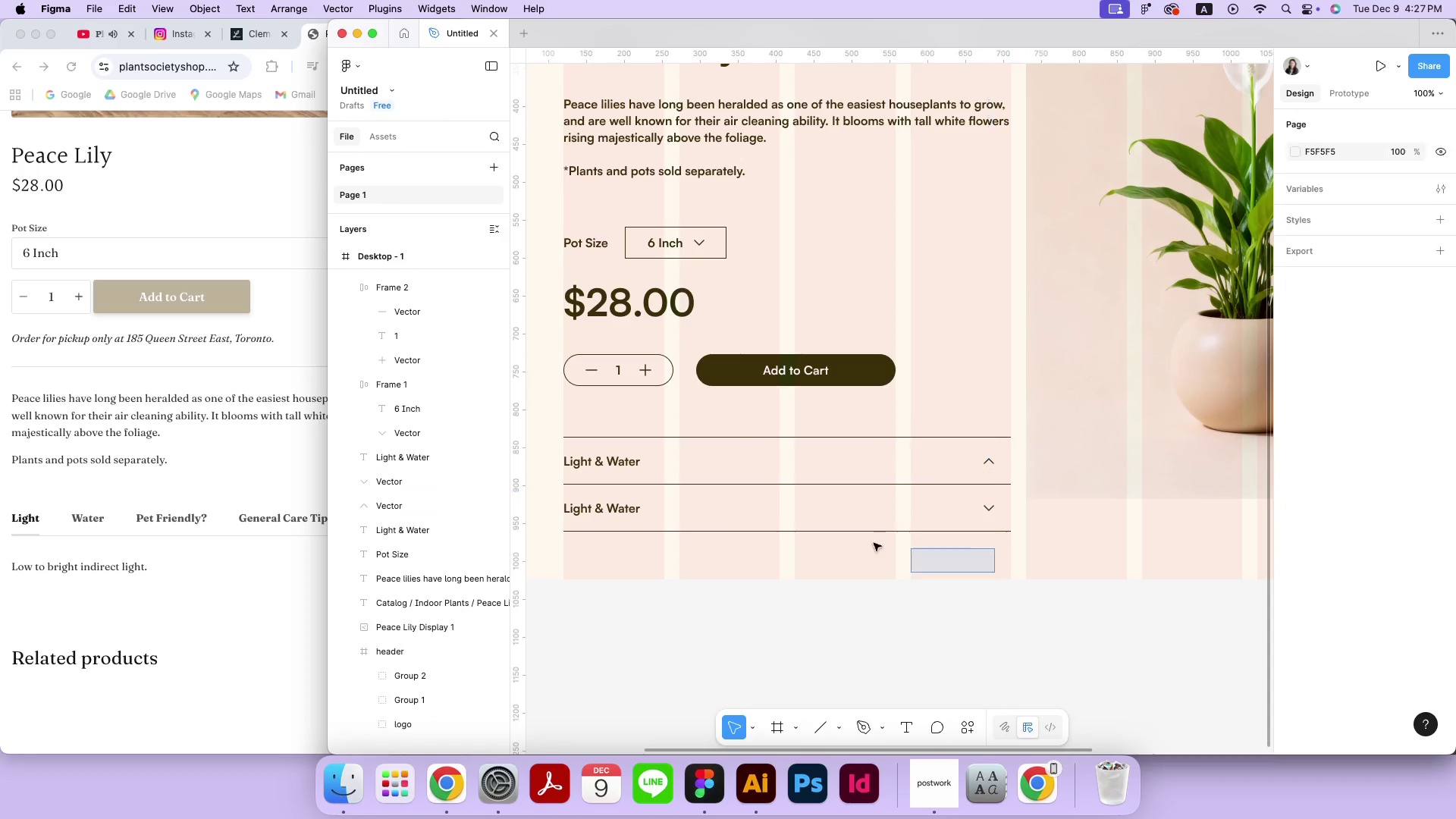 
hold_key(key=ShiftLeft, duration=1.7)
 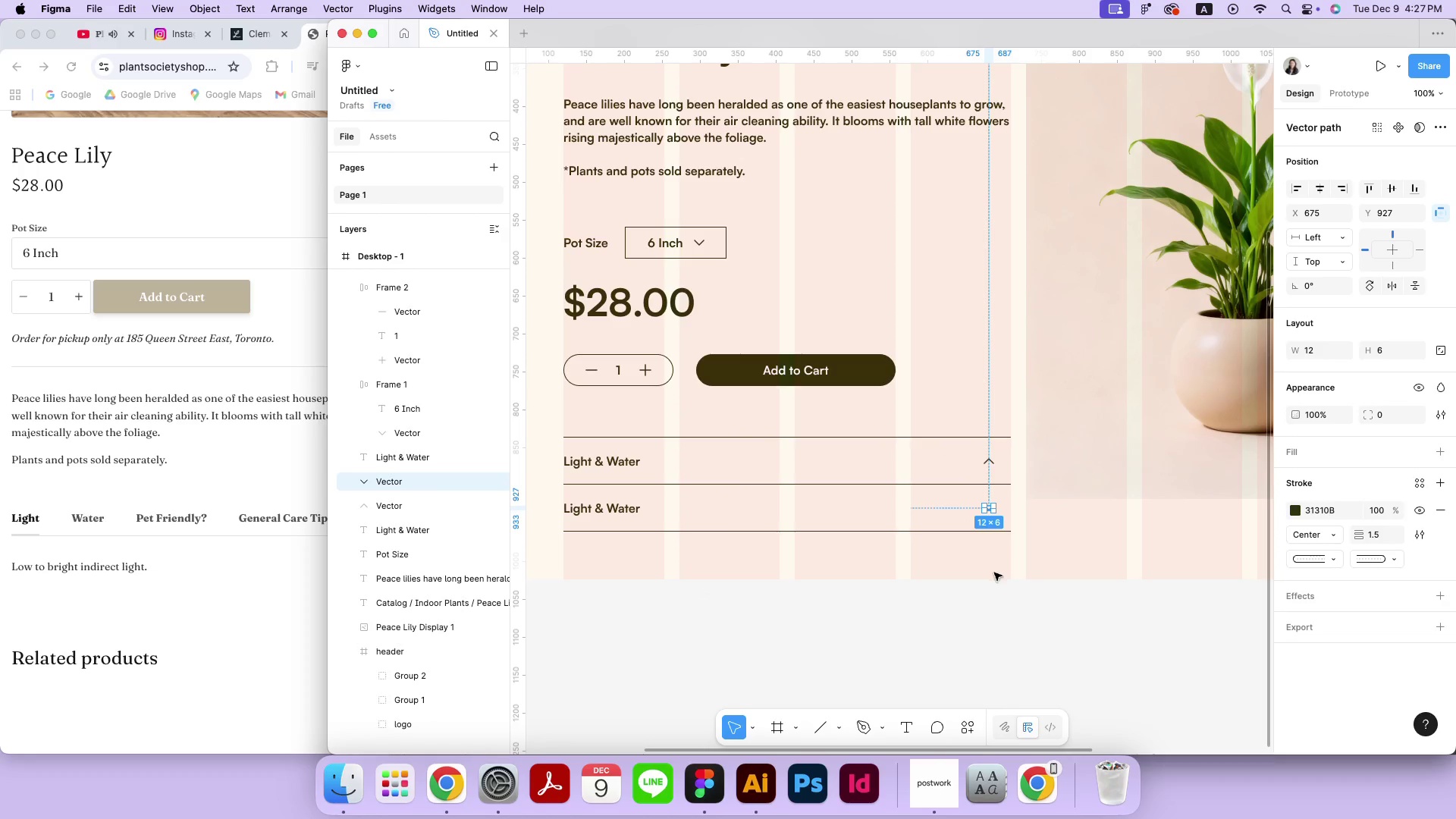 
left_click_drag(start_coordinate=[994, 573], to_coordinate=[608, 504])
 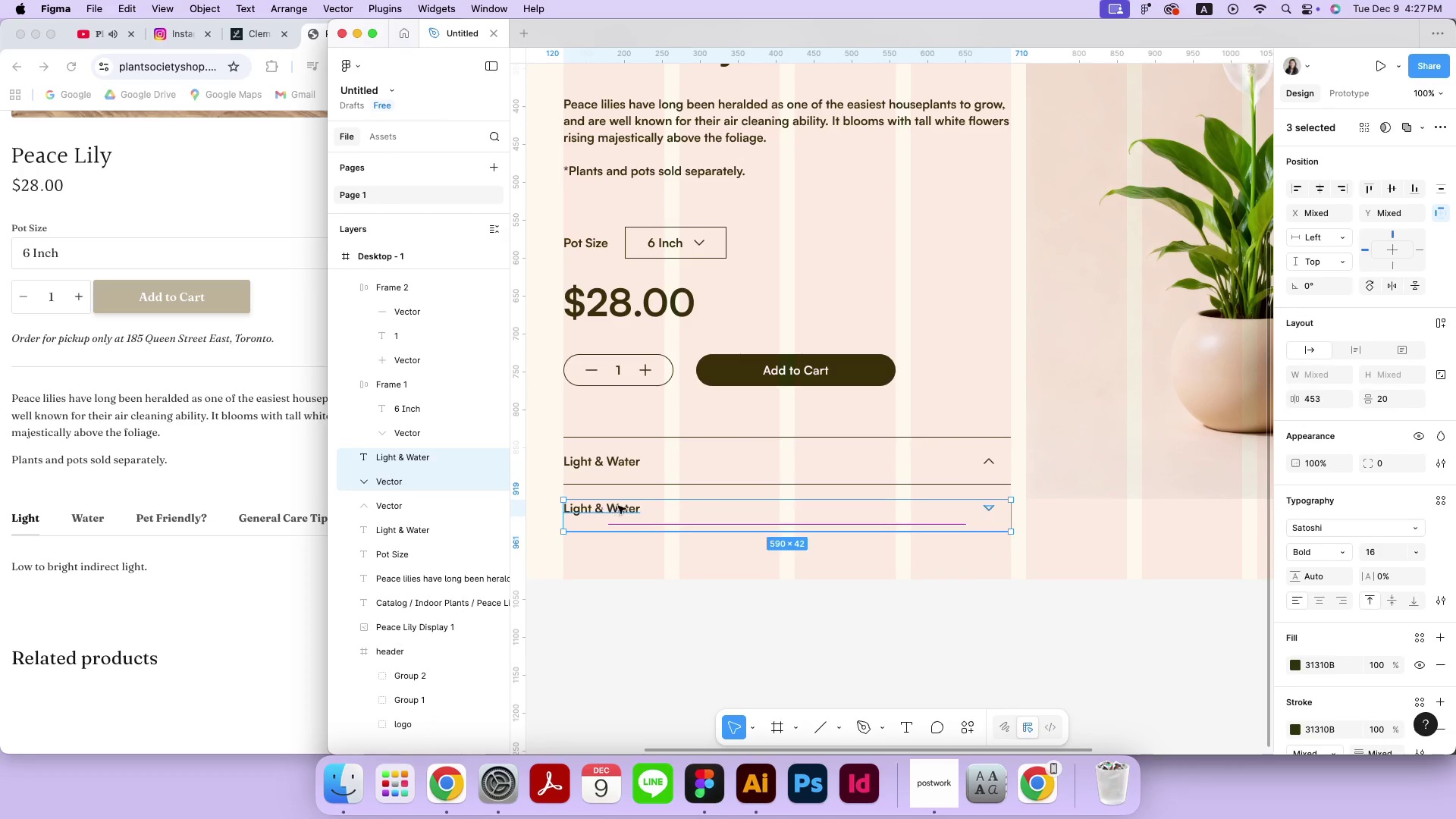 
left_click_drag(start_coordinate=[620, 506], to_coordinate=[609, 617])
 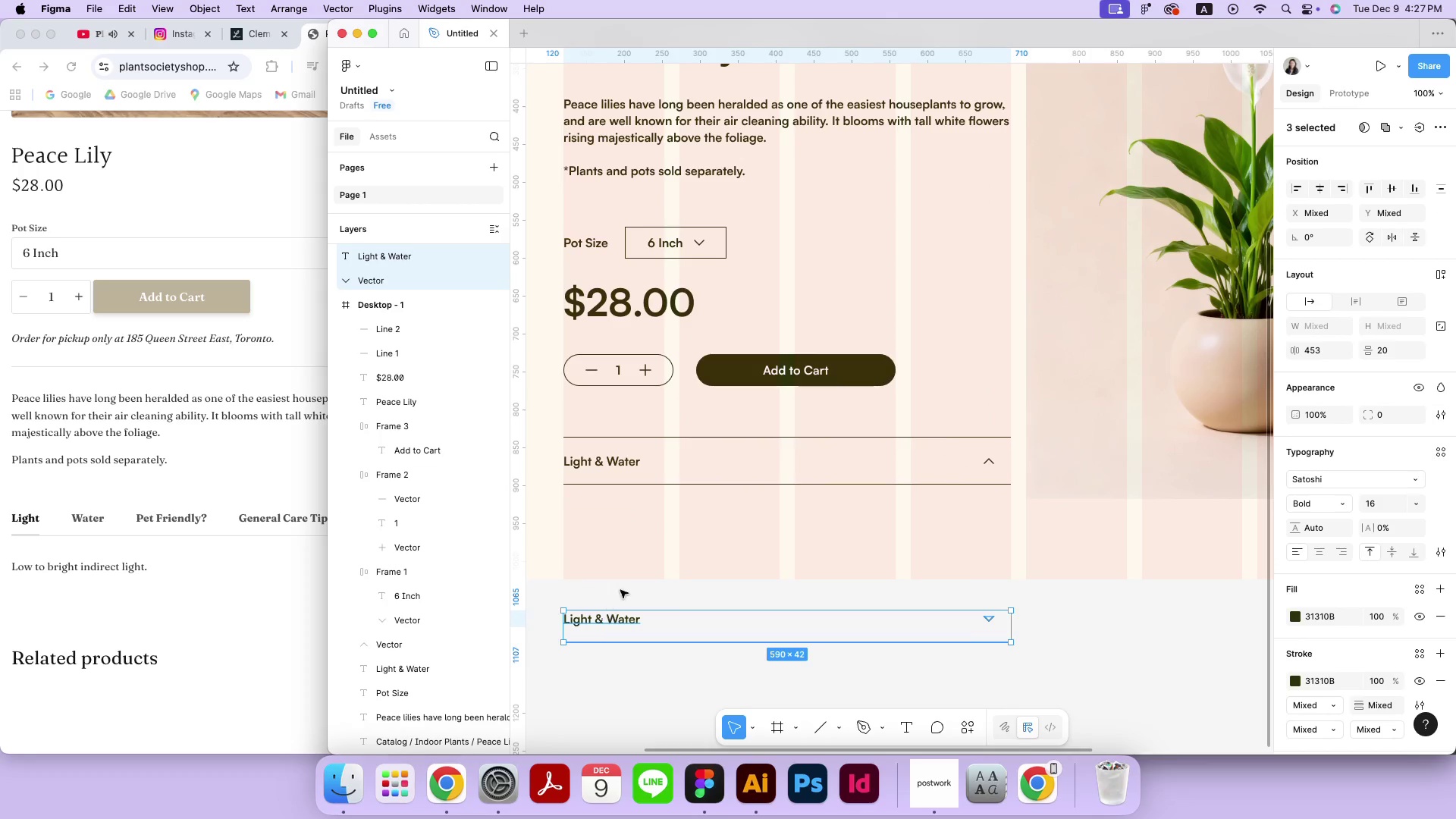 
hold_key(key=ShiftLeft, duration=1.77)
 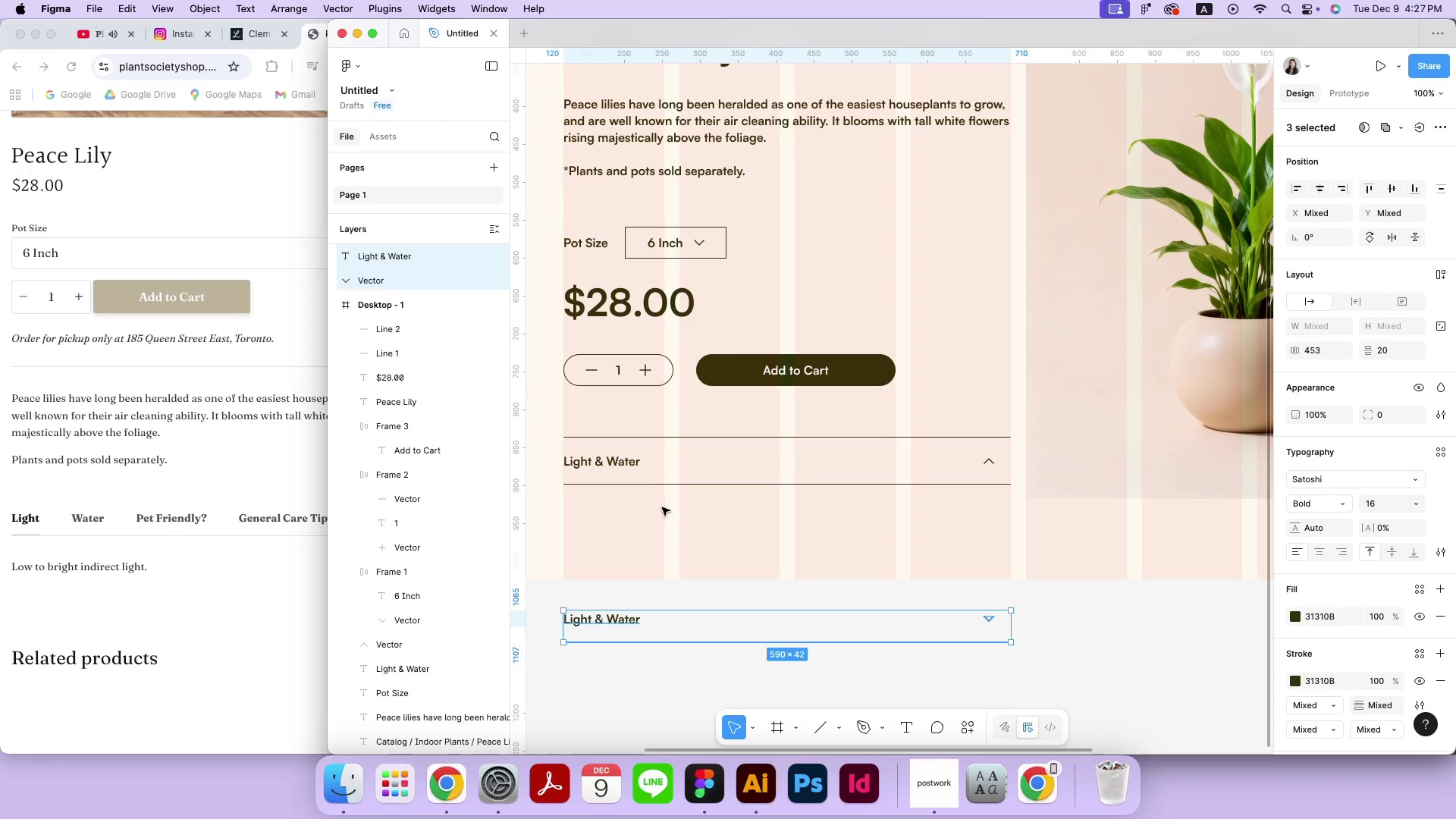 
left_click([673, 486])
 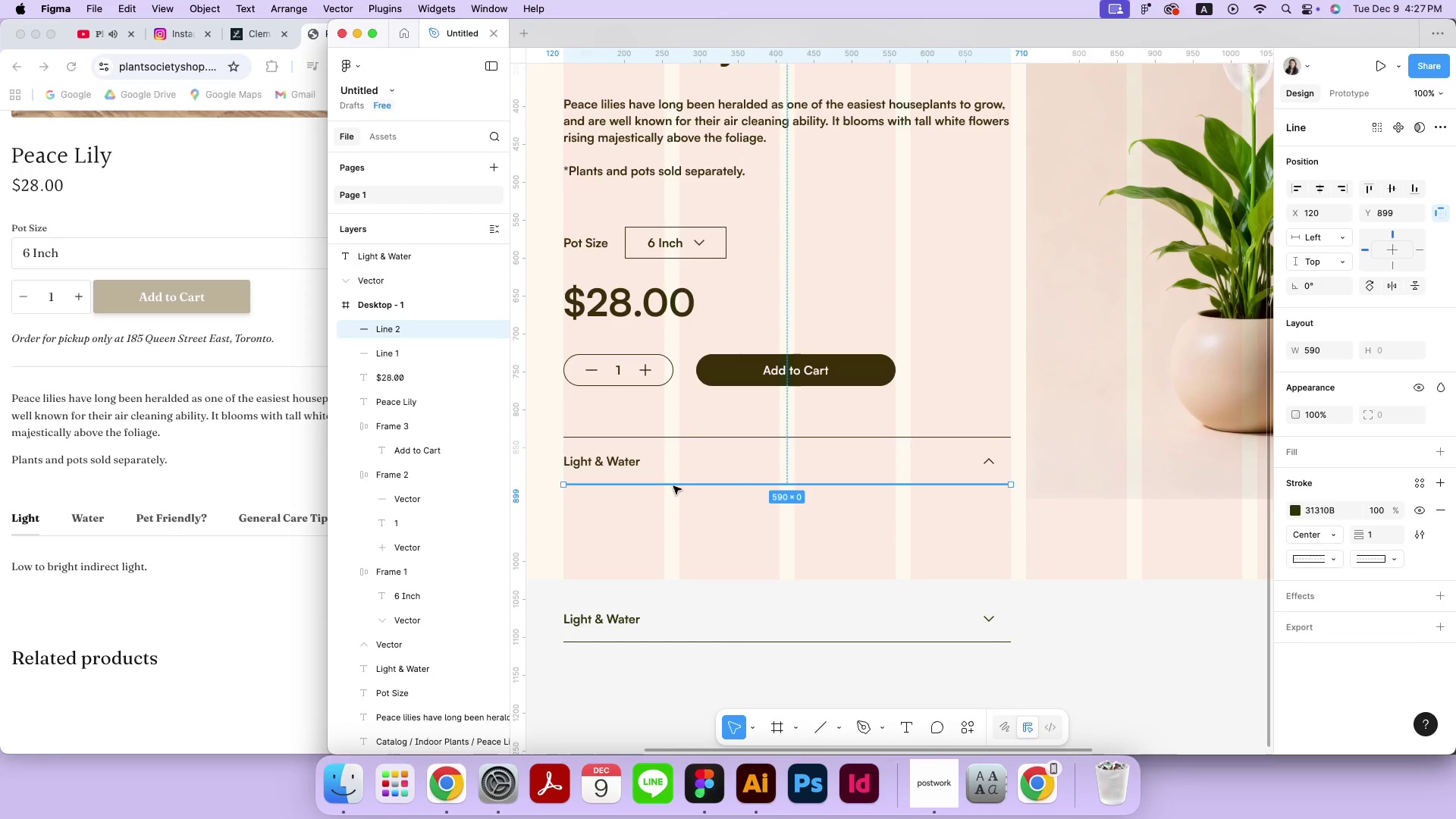 
key(Backspace)
 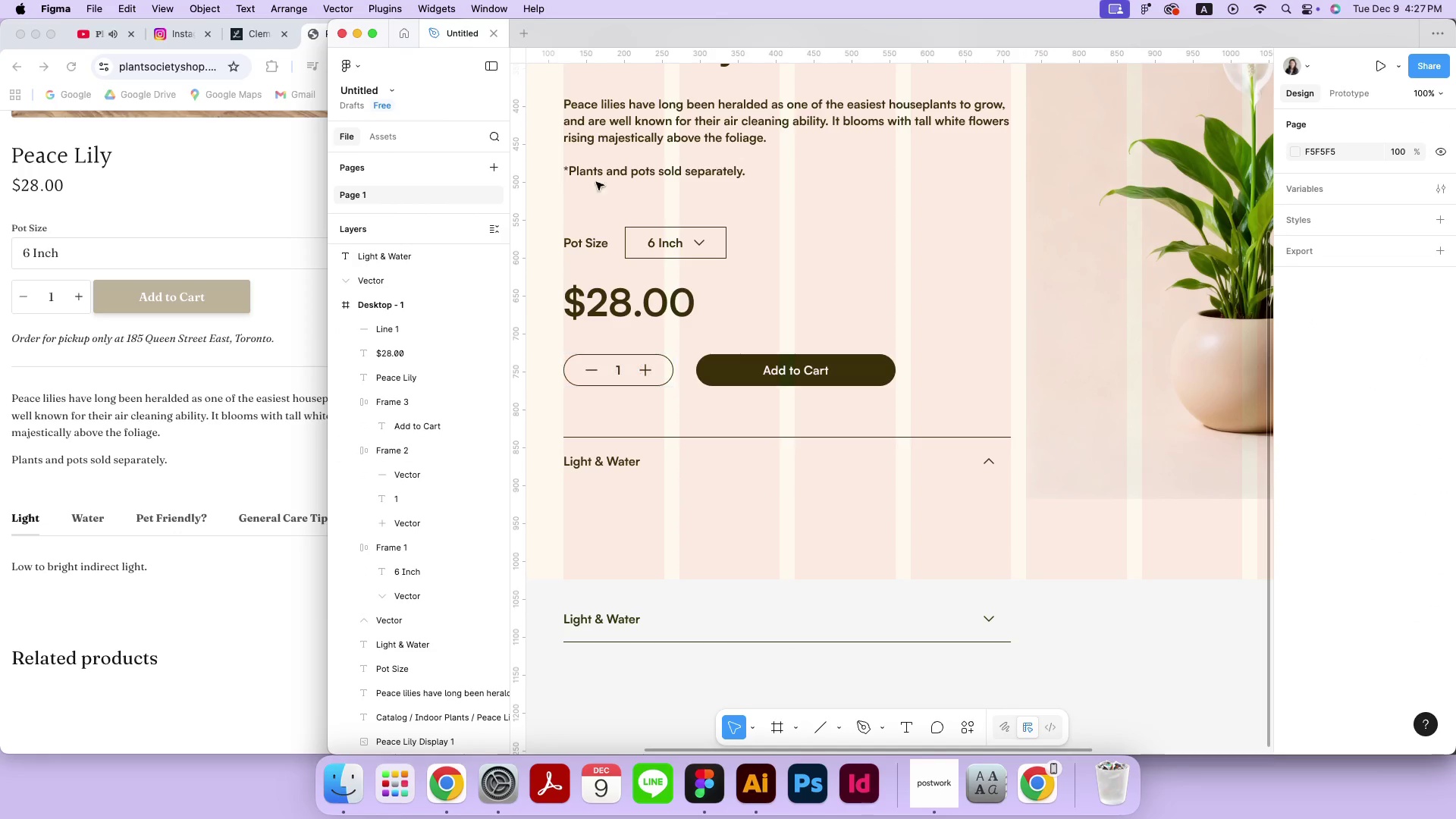 
left_click([622, 114])
 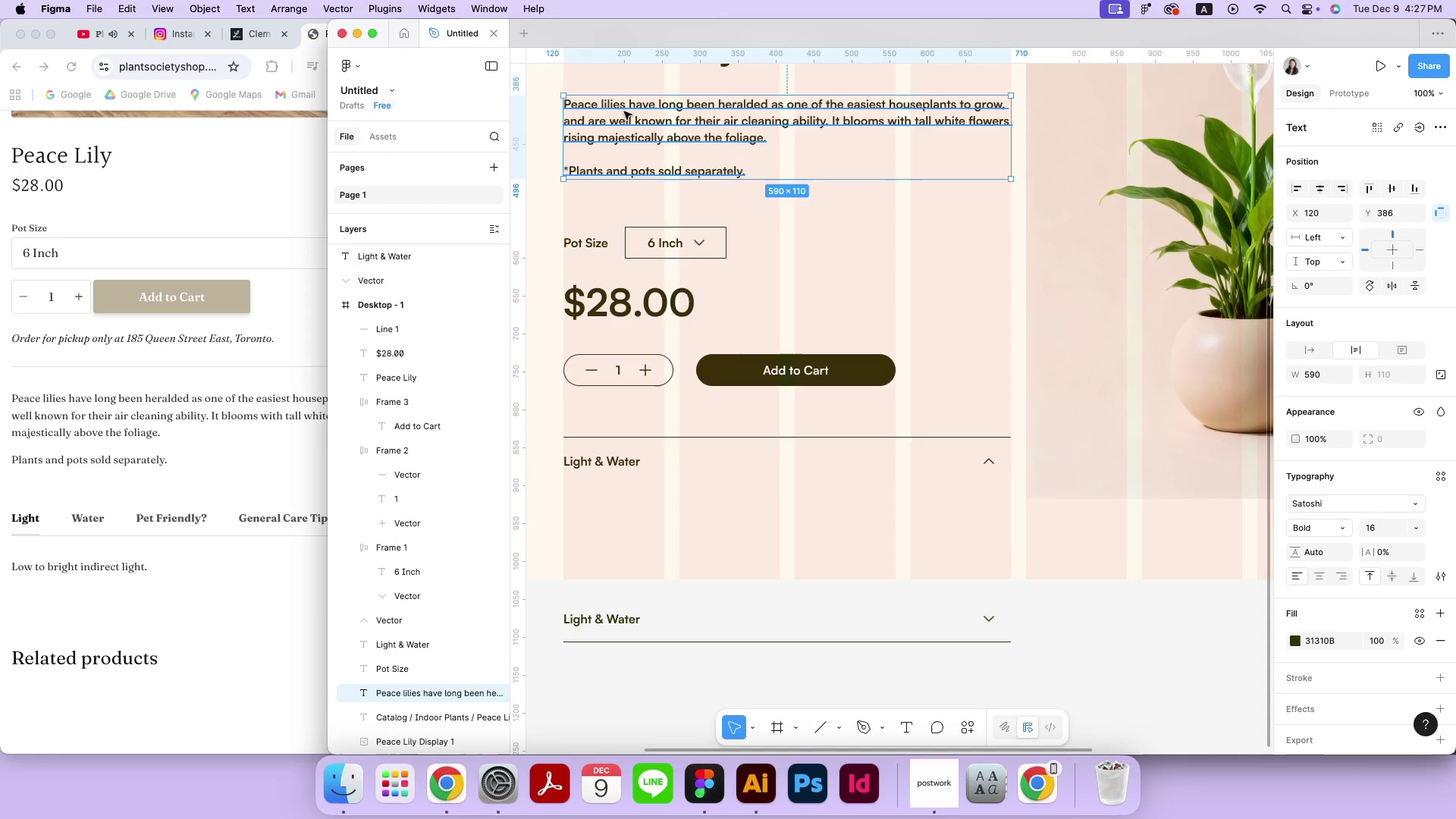 
hold_key(key=OptionLeft, duration=3.3)
left_click_drag(start_coordinate=[626, 112], to_coordinate=[655, 498])
 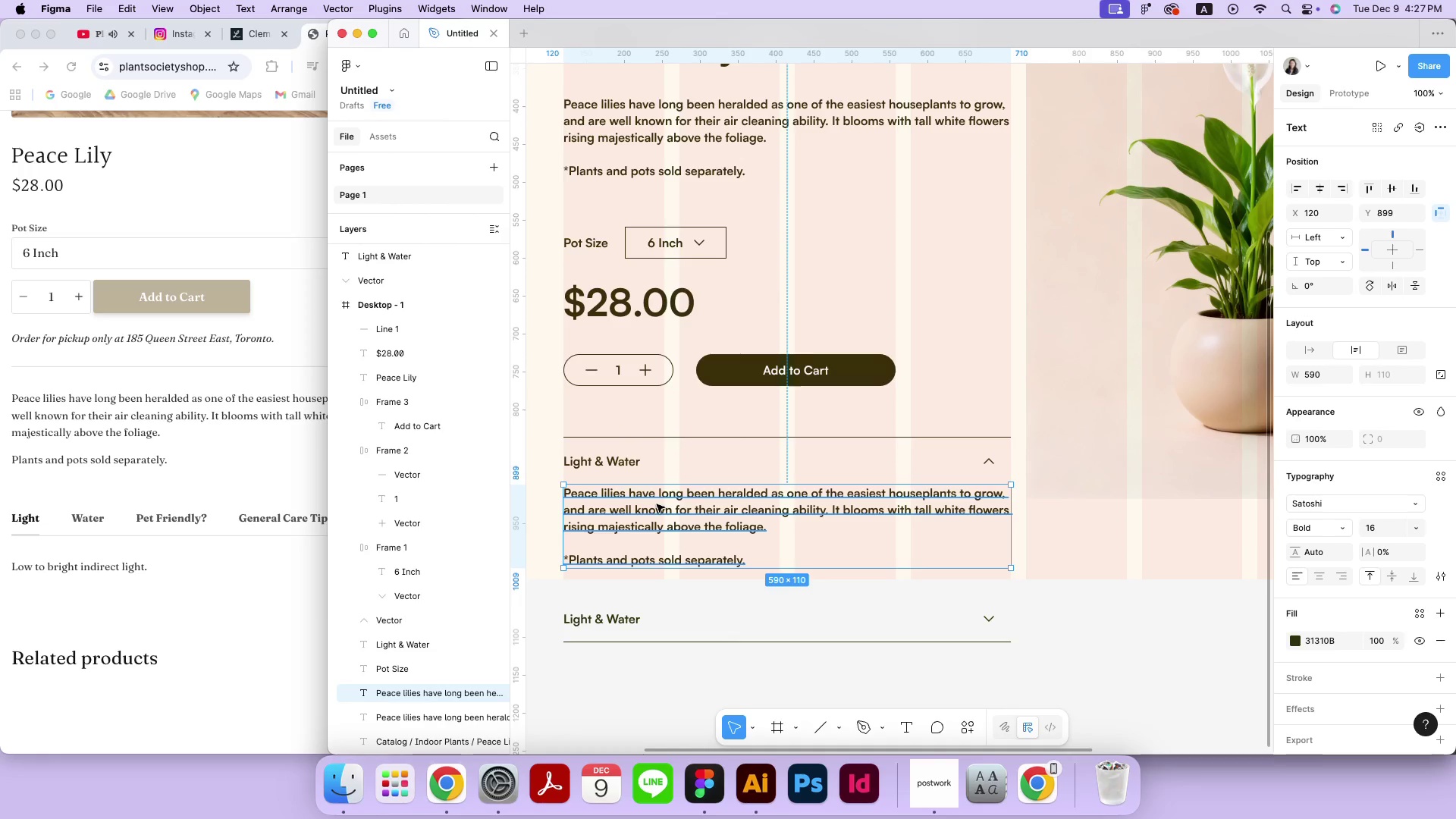 
hold_key(key=ShiftLeft, duration=2.56)
 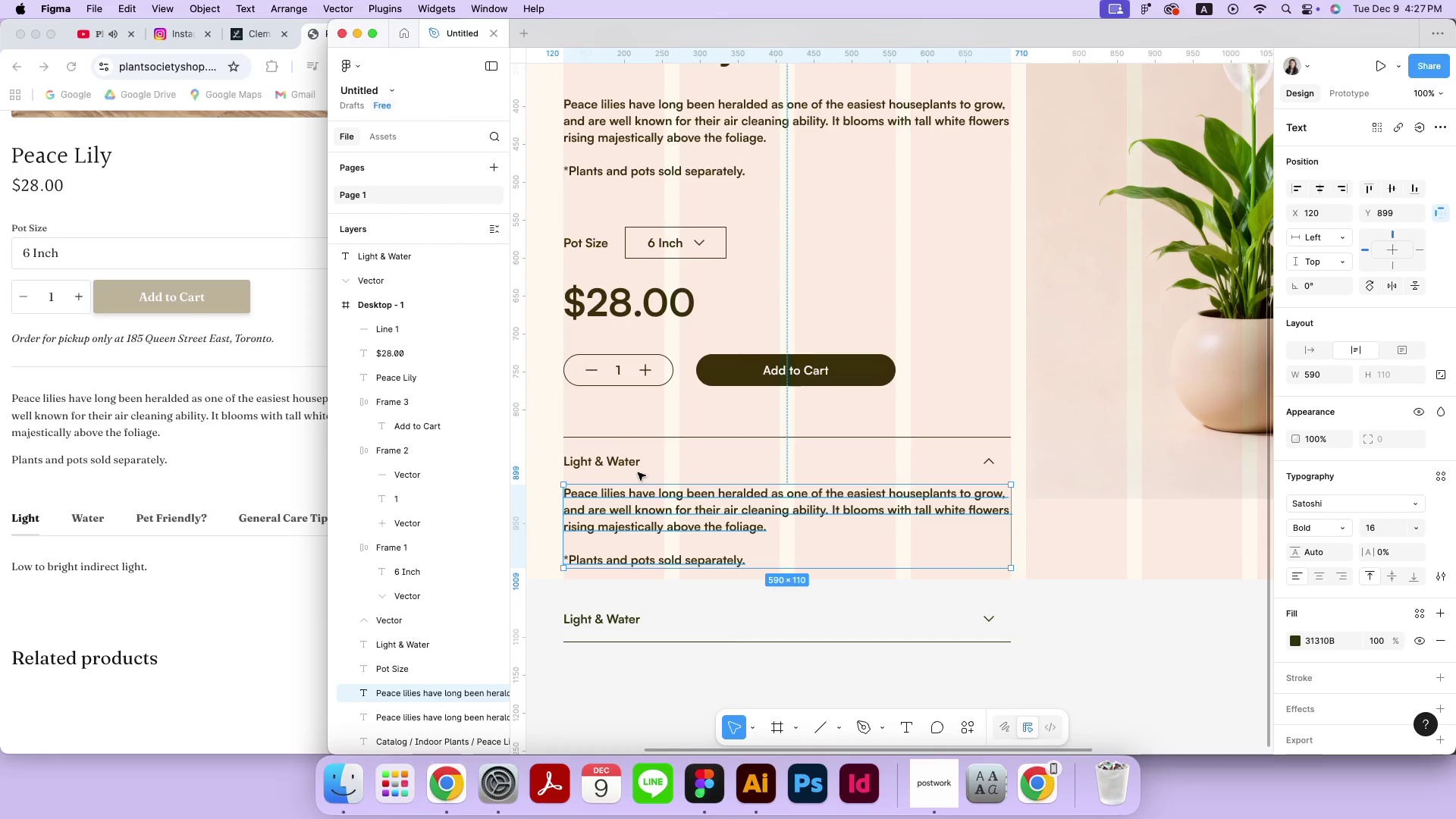 
left_click([632, 469])
 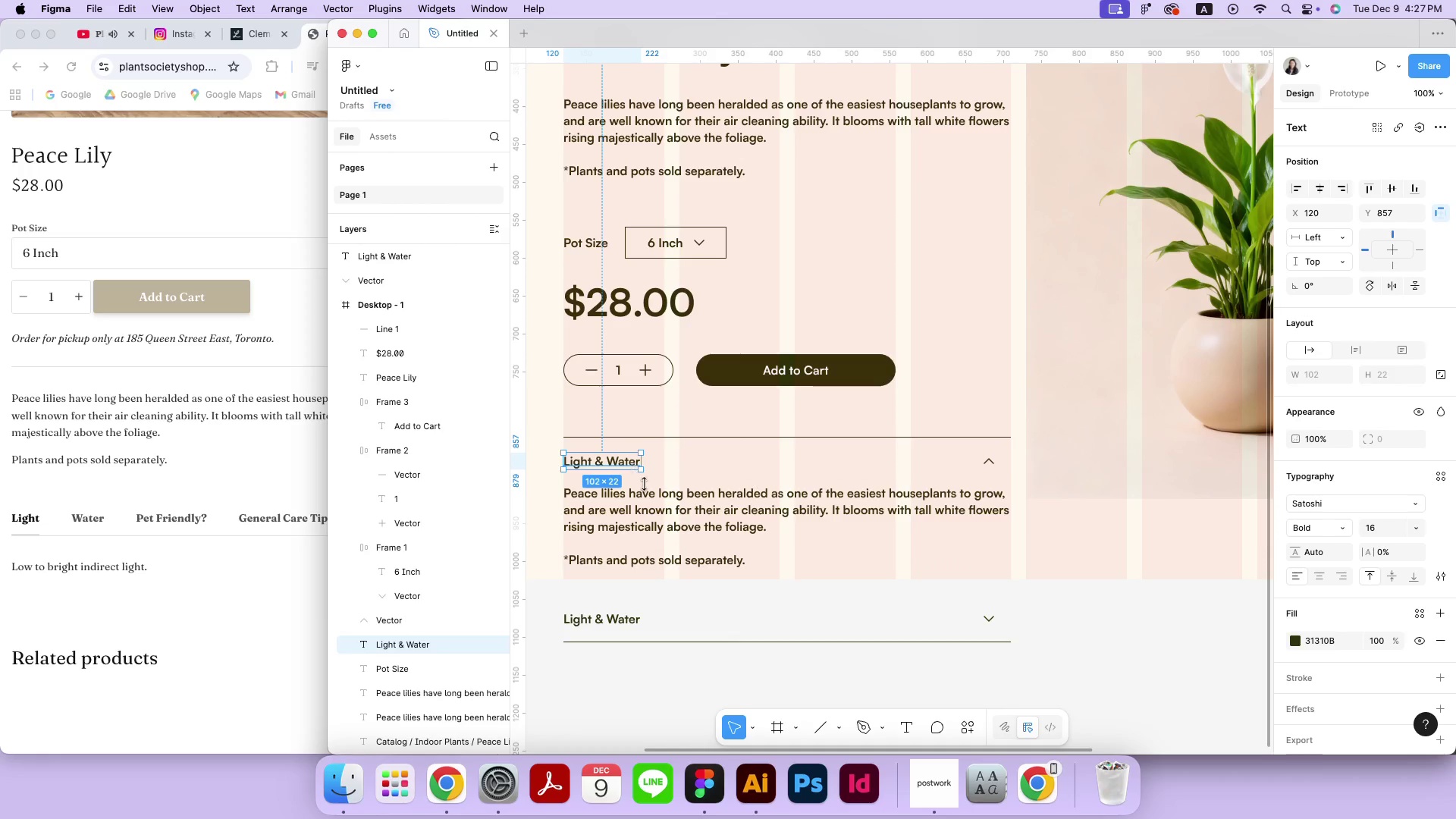 
left_click([663, 510])
 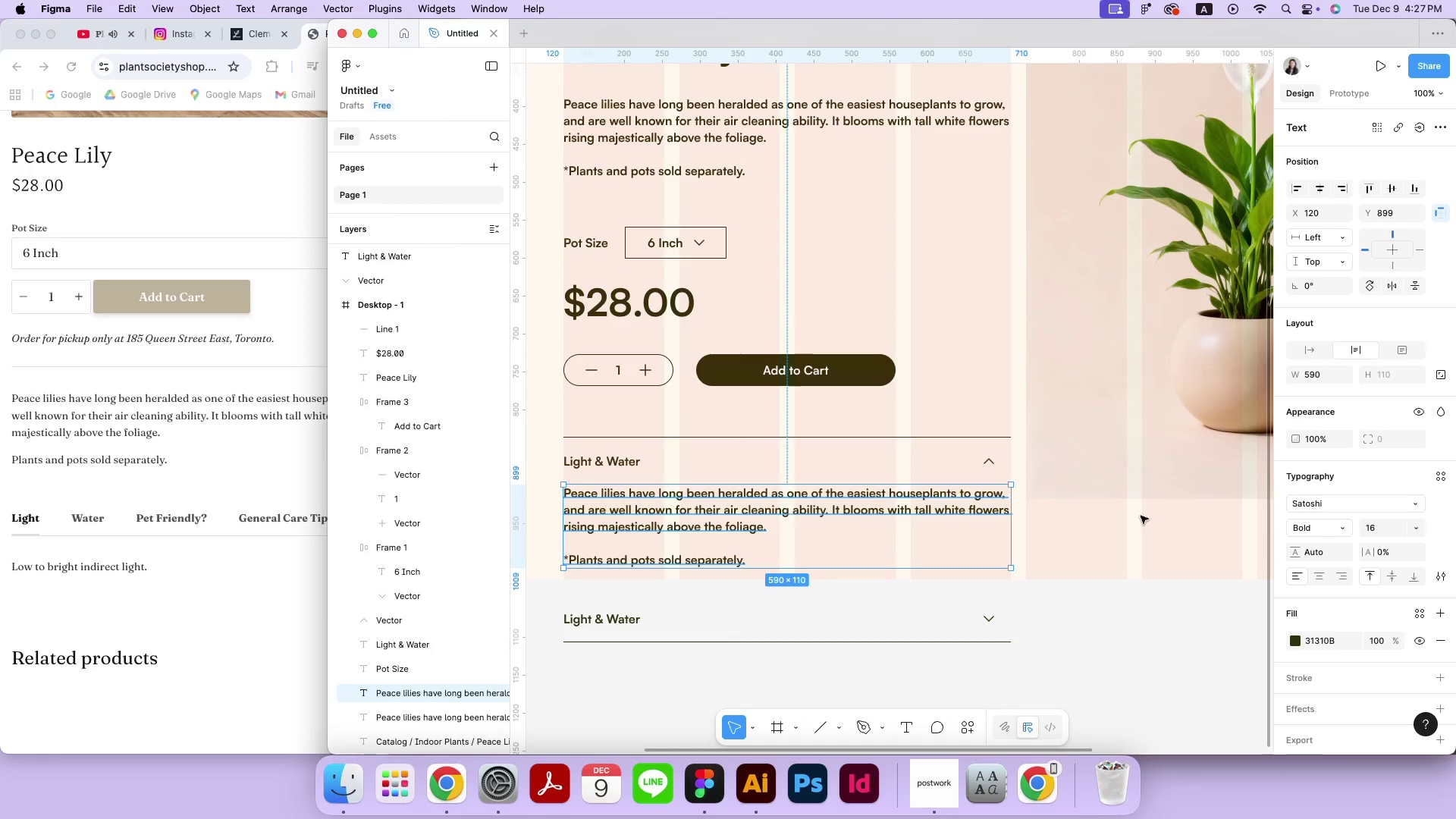 
left_click([1316, 521])
 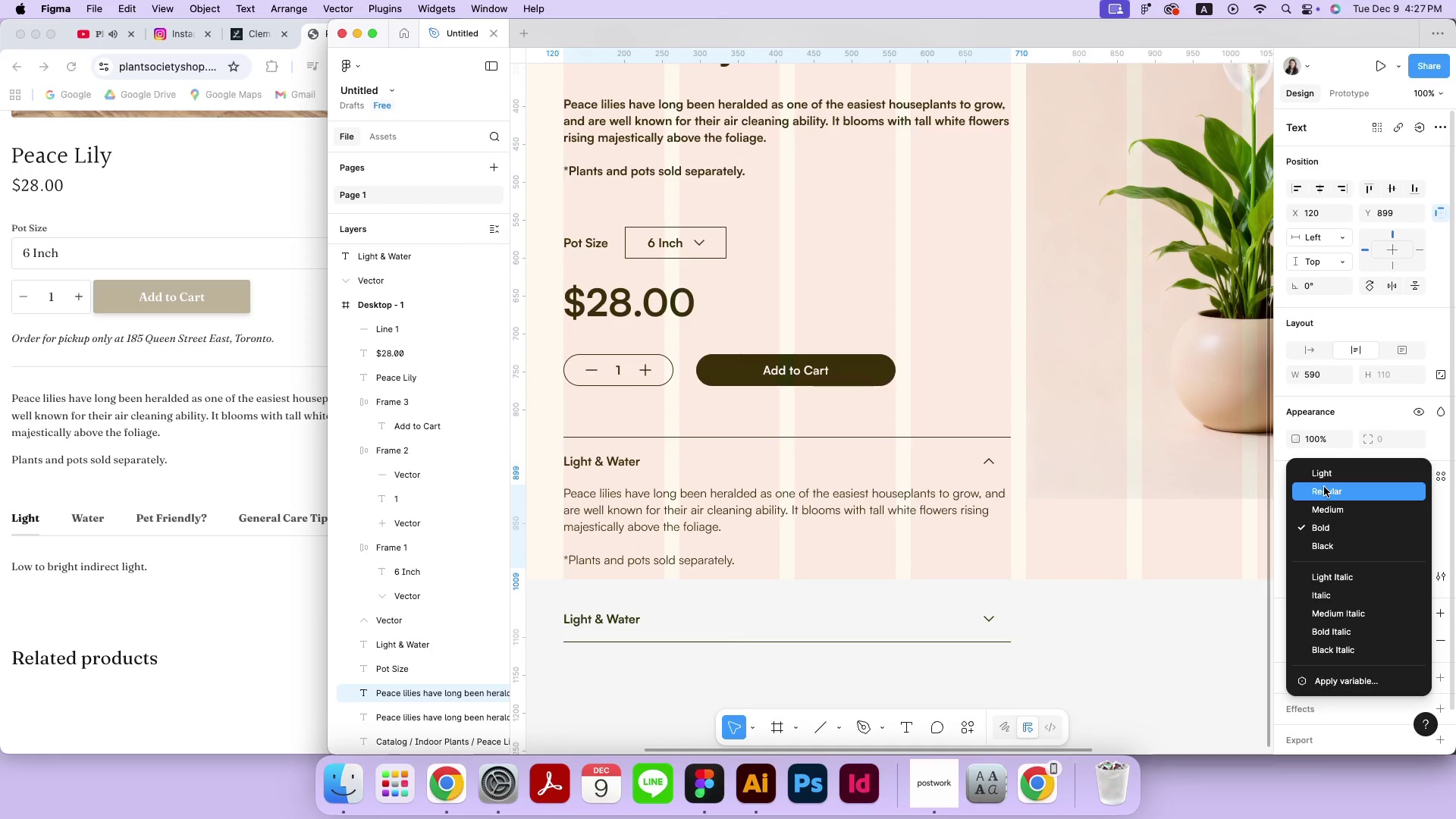 
left_click([1324, 487])
 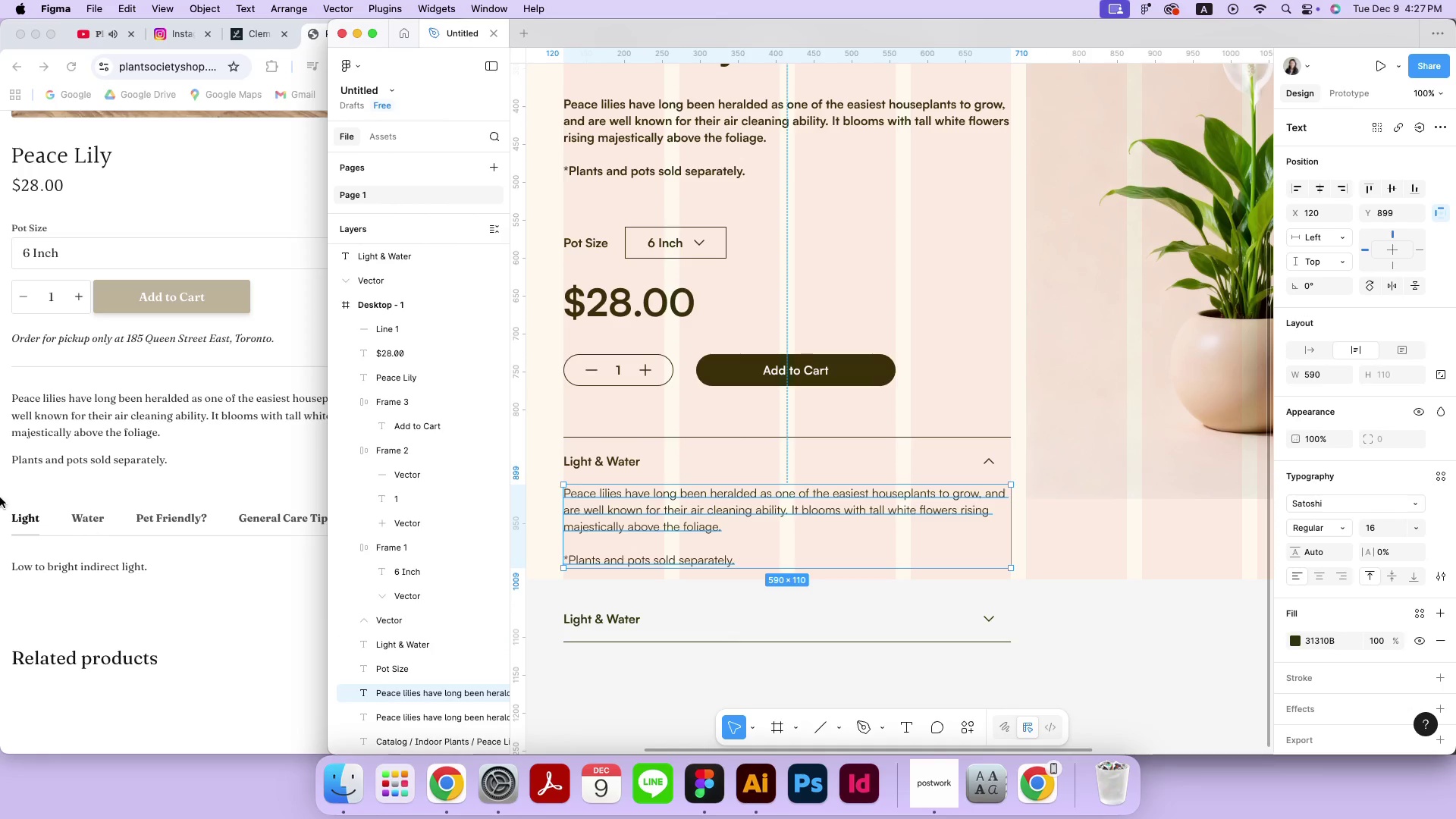 
left_click([234, 527])
 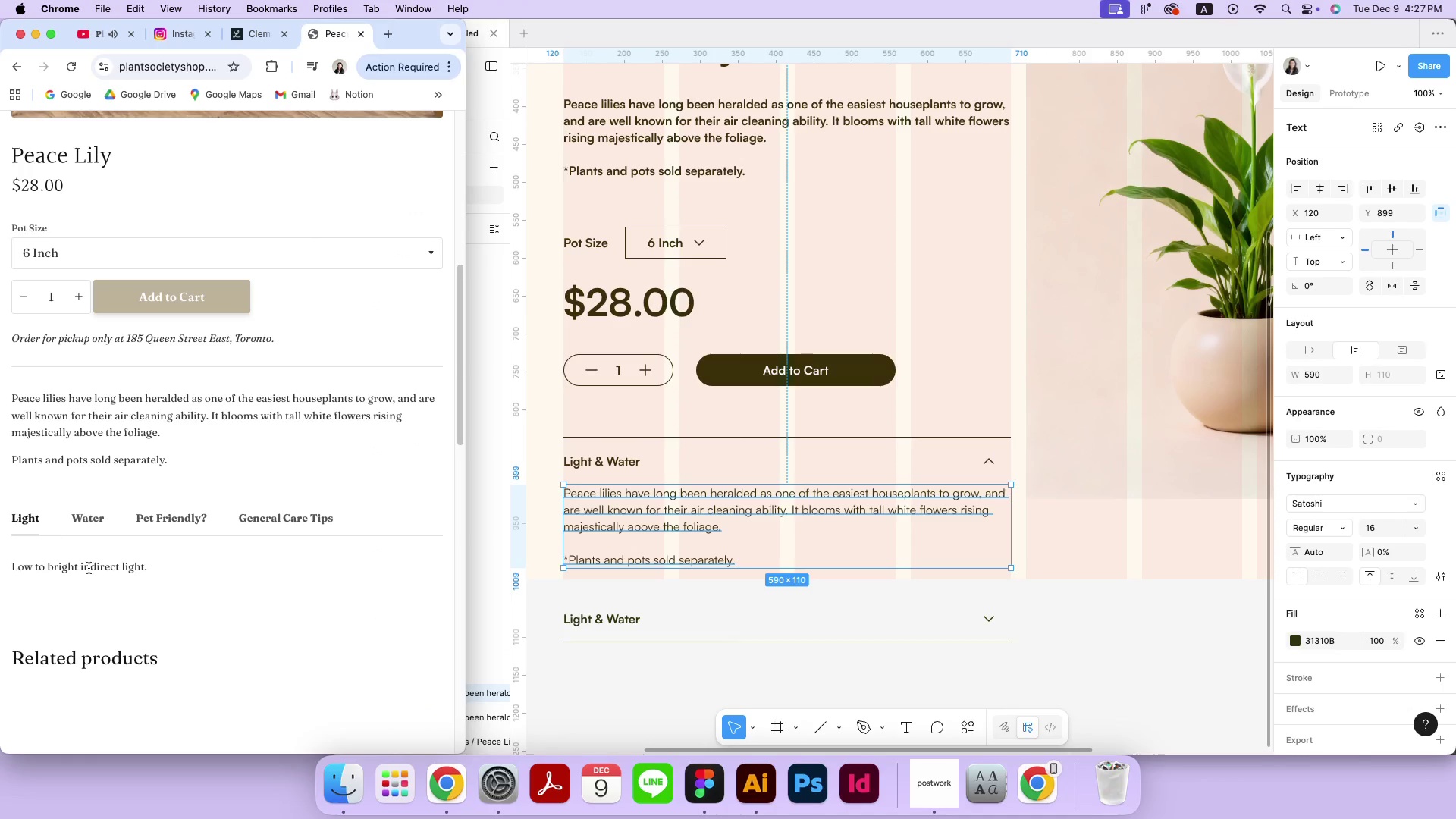 
left_click_drag(start_coordinate=[200, 576], to_coordinate=[8, 574])
 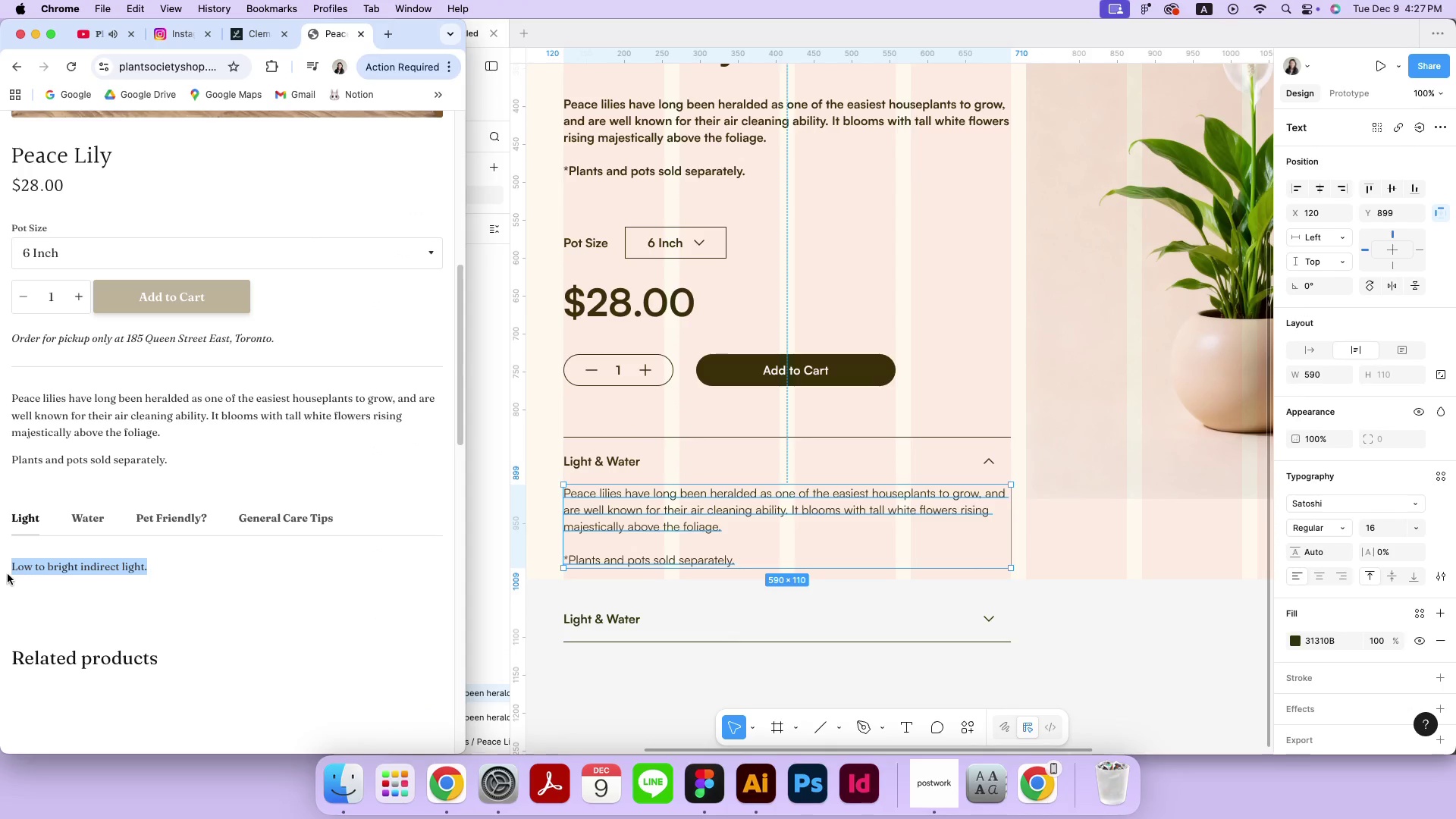 
key(Meta+CommandLeft)
 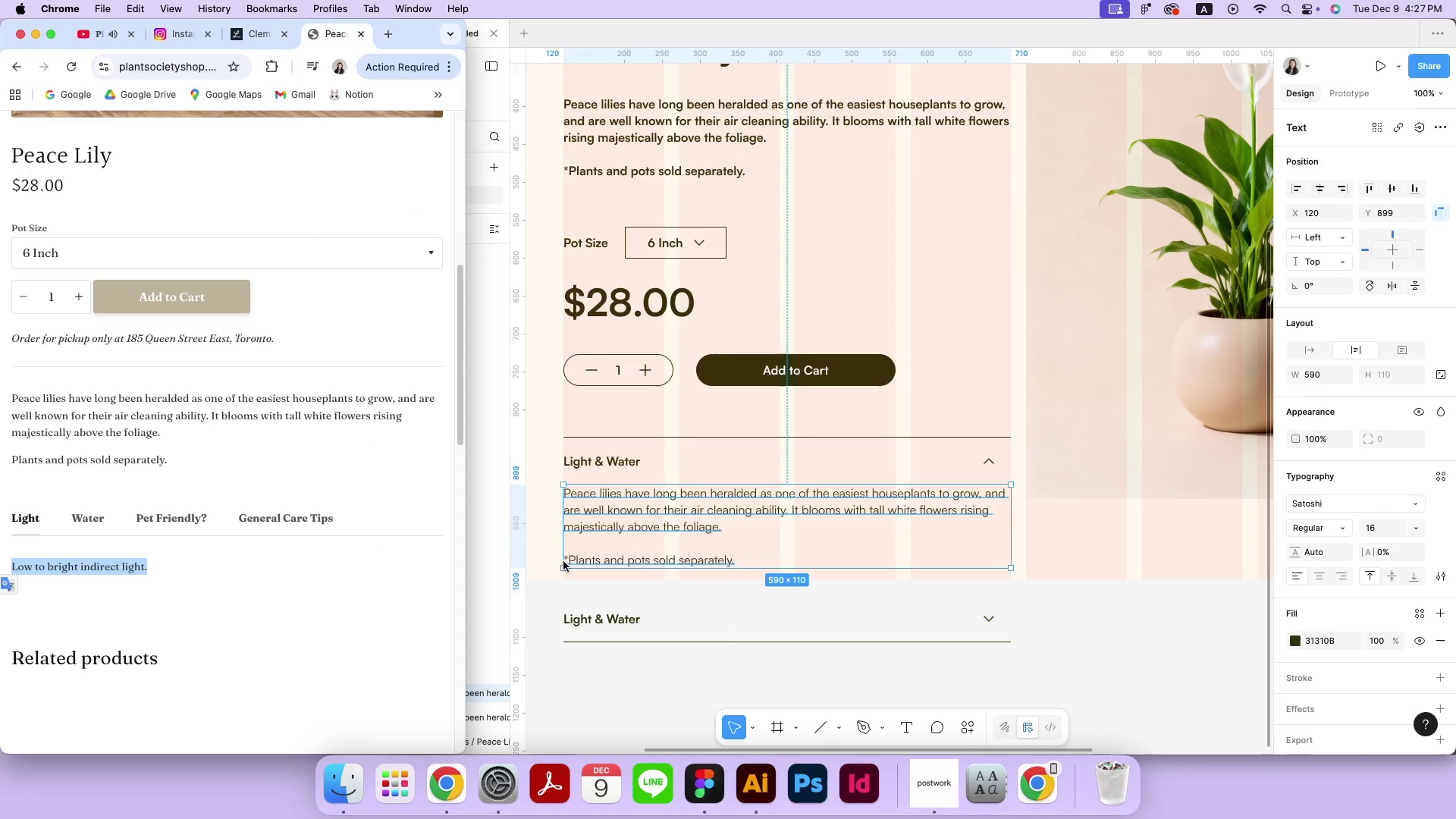 
key(Meta+C)
 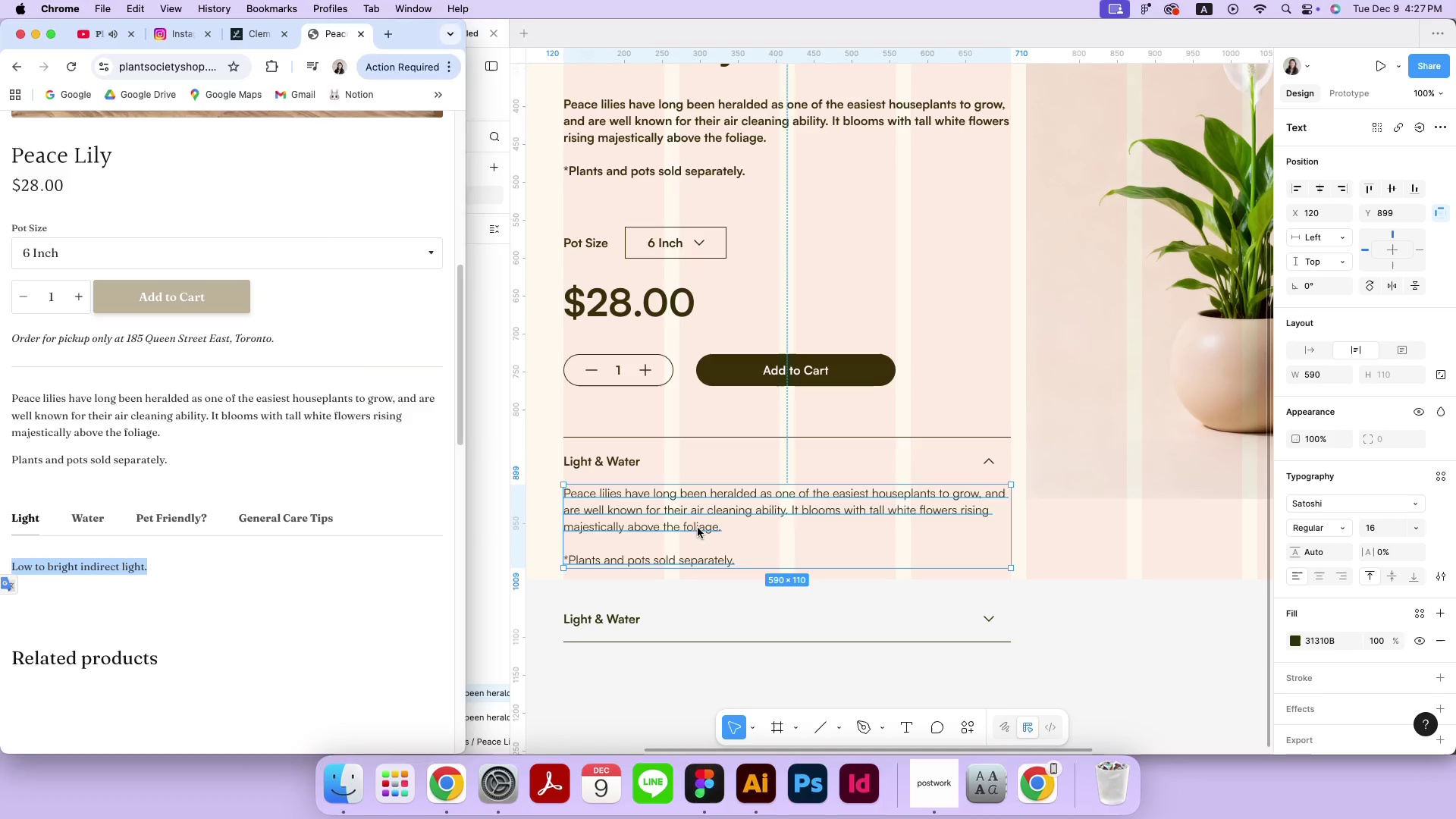 
double_click([698, 528])
 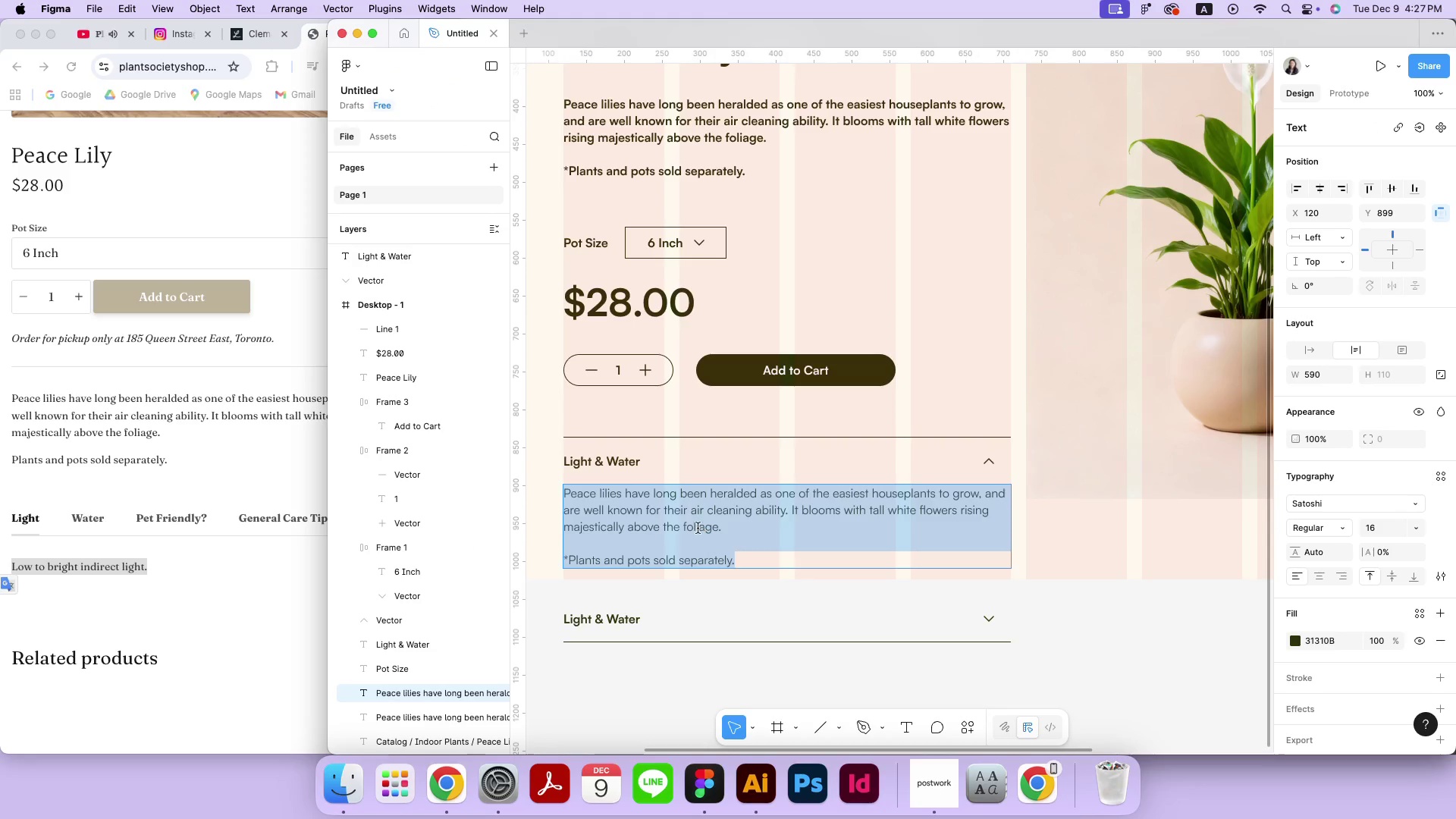 
key(Meta+CommandLeft)
 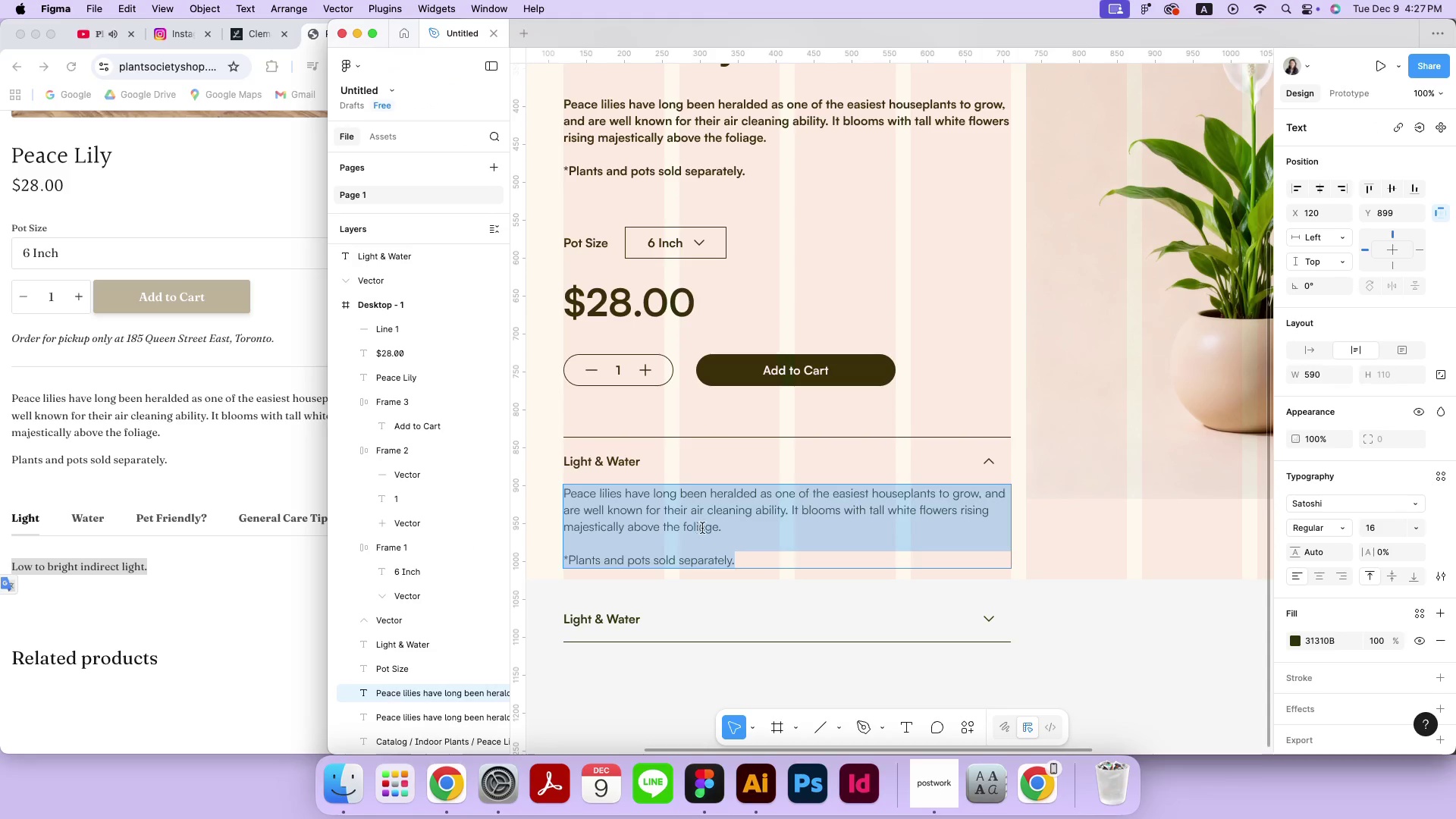 
key(Meta+V)
 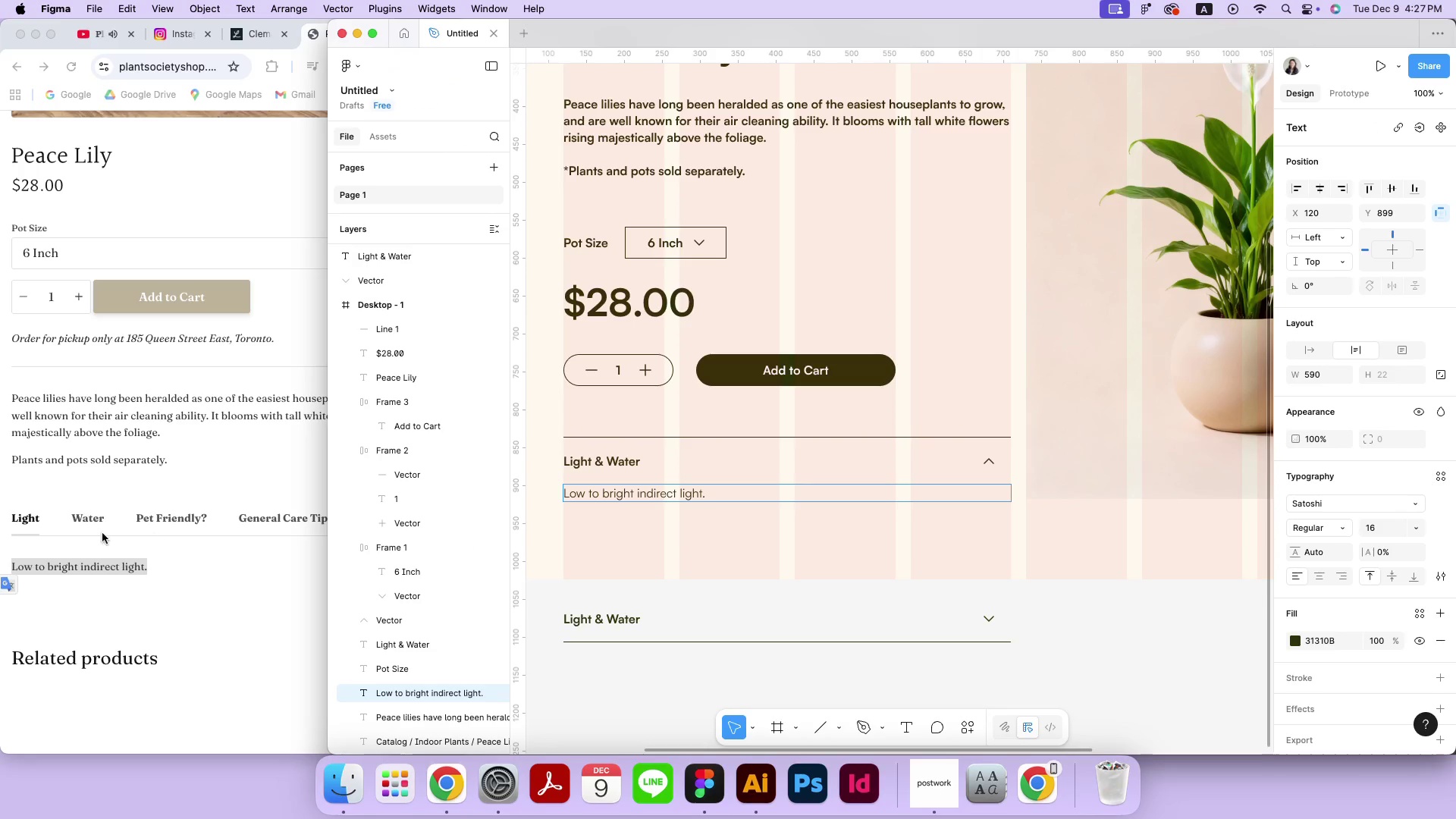 
left_click([77, 523])
 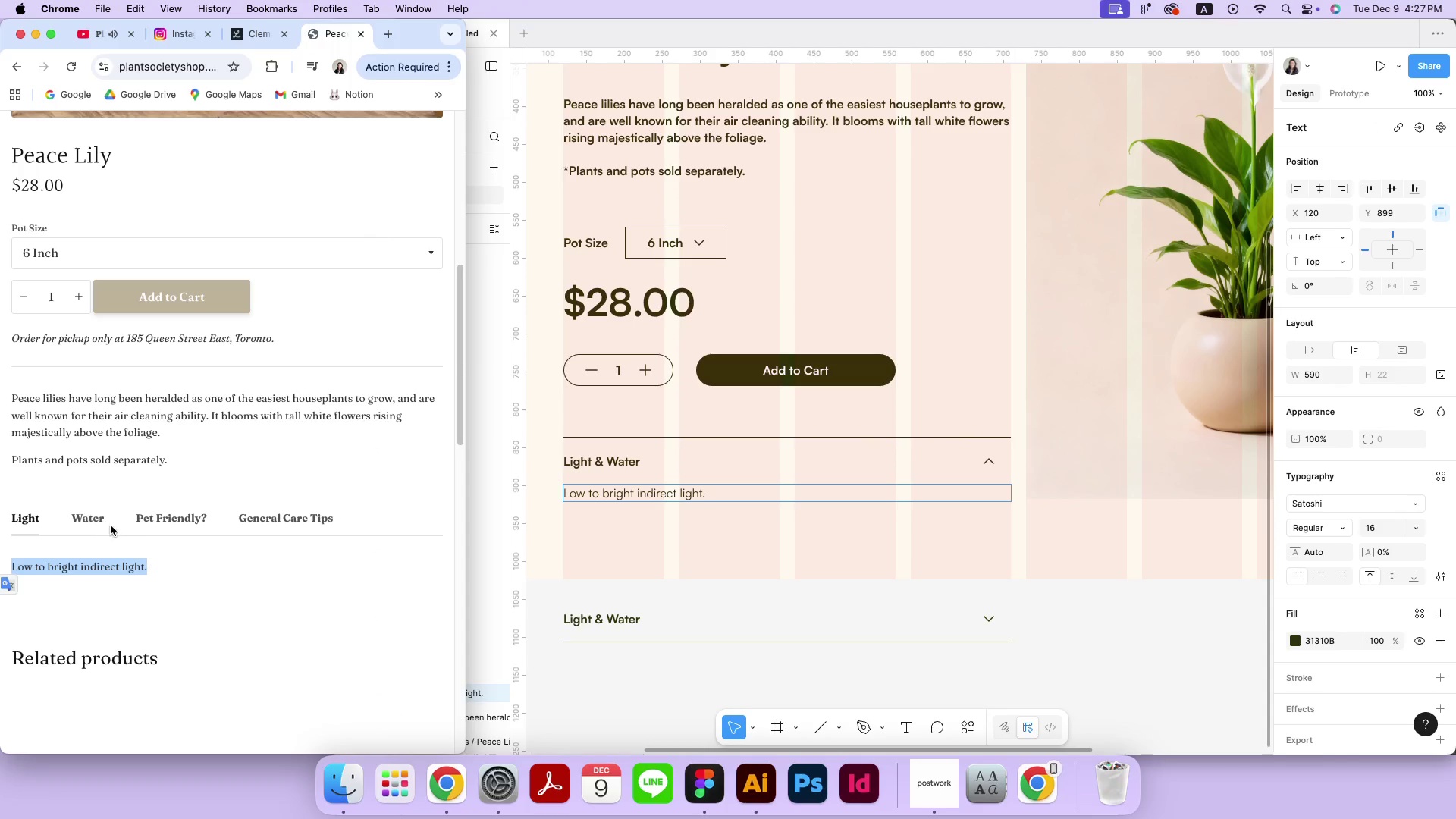 
left_click([98, 520])
 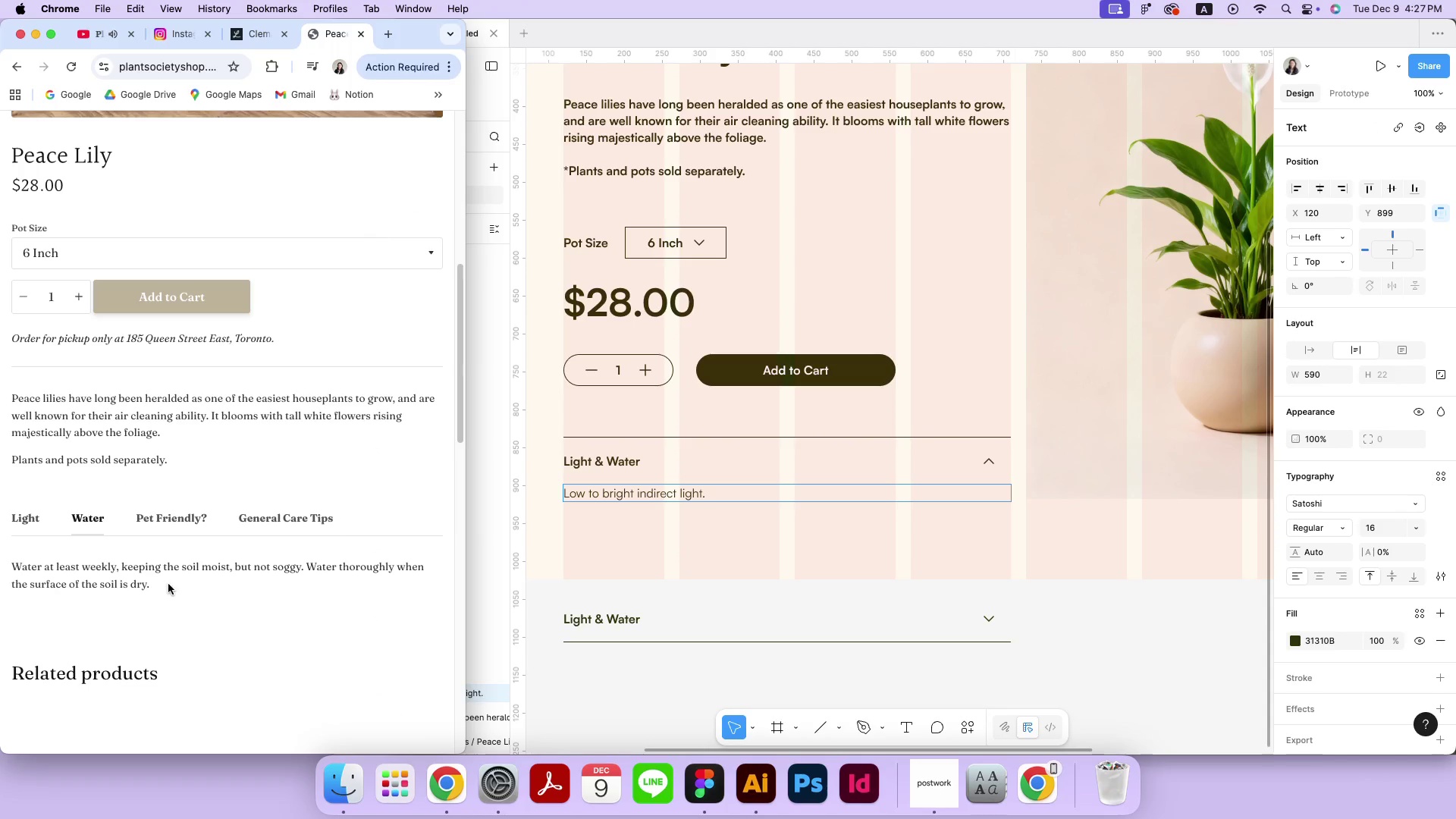 
left_click_drag(start_coordinate=[169, 585], to_coordinate=[16, 571])
 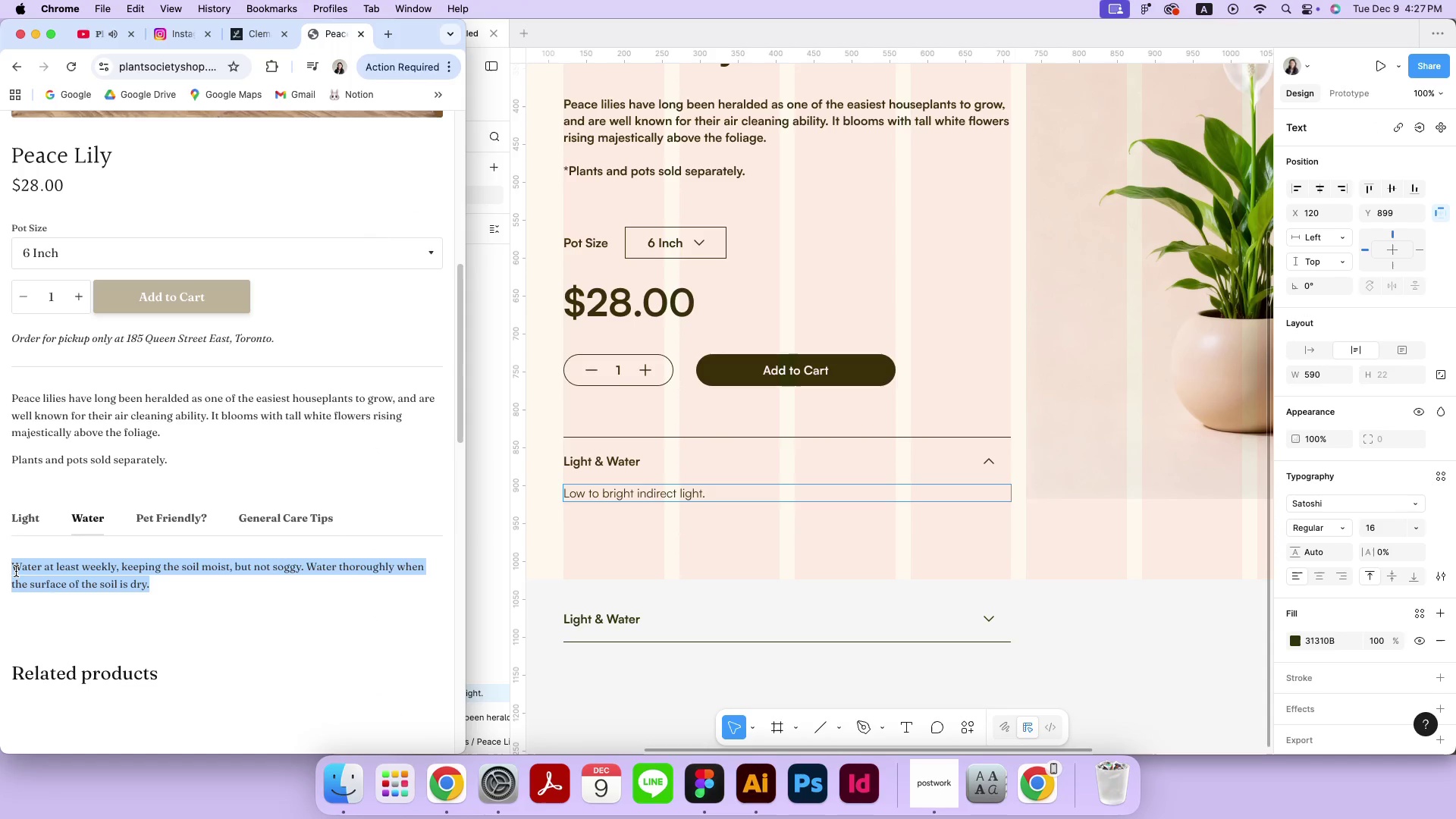 
key(Meta+C)
 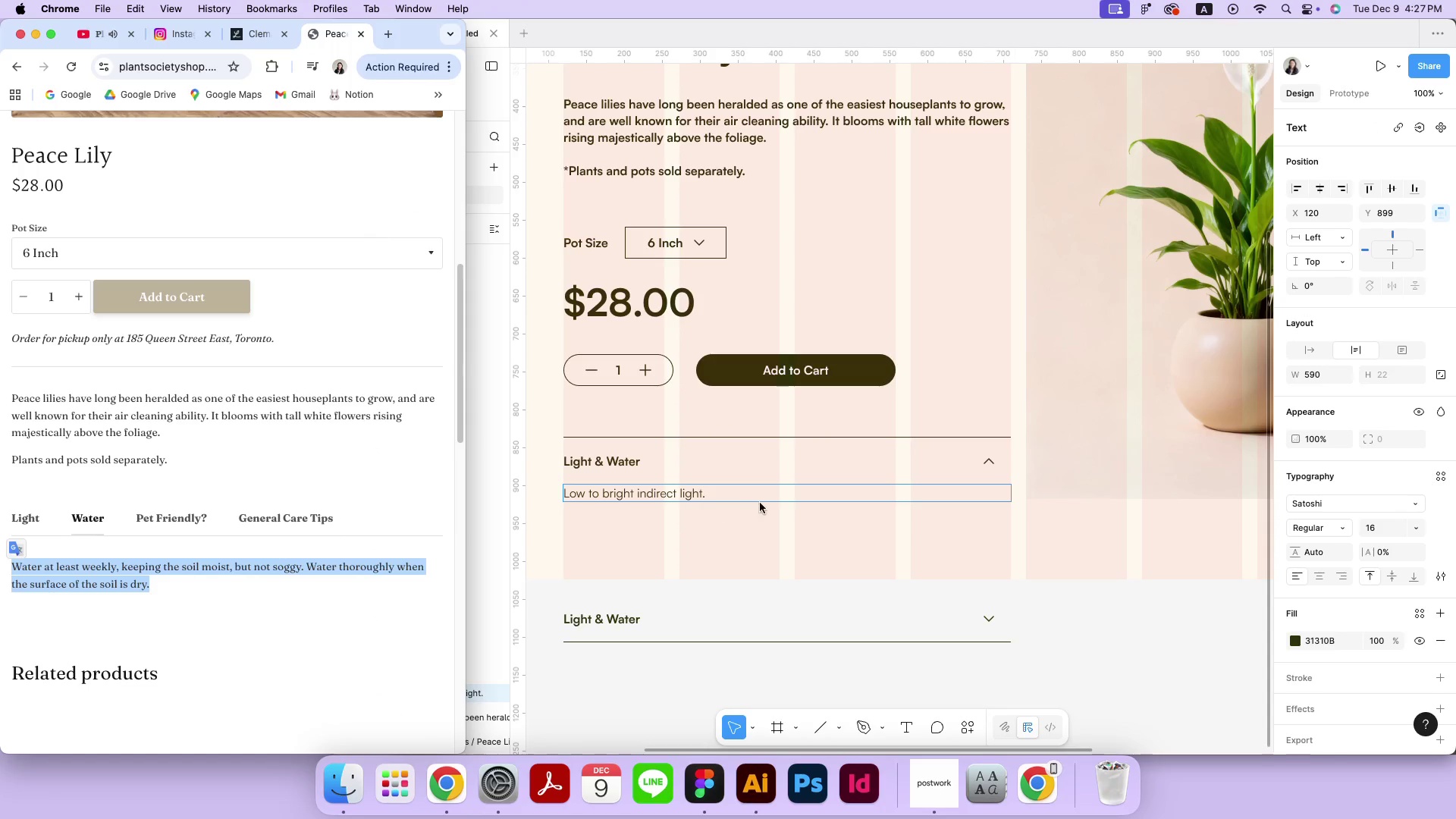 
left_click([761, 499])
 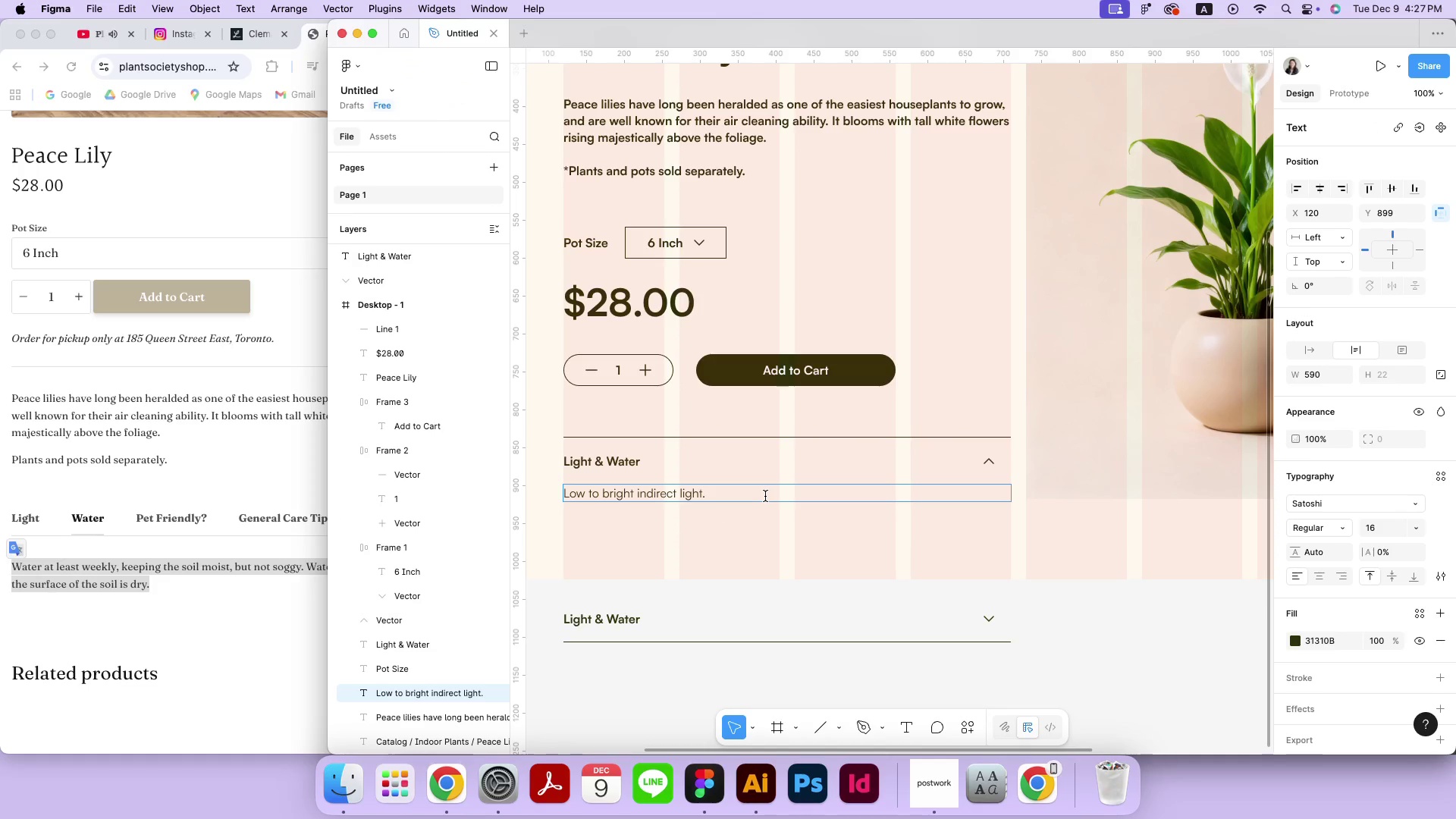 
key(Enter)
 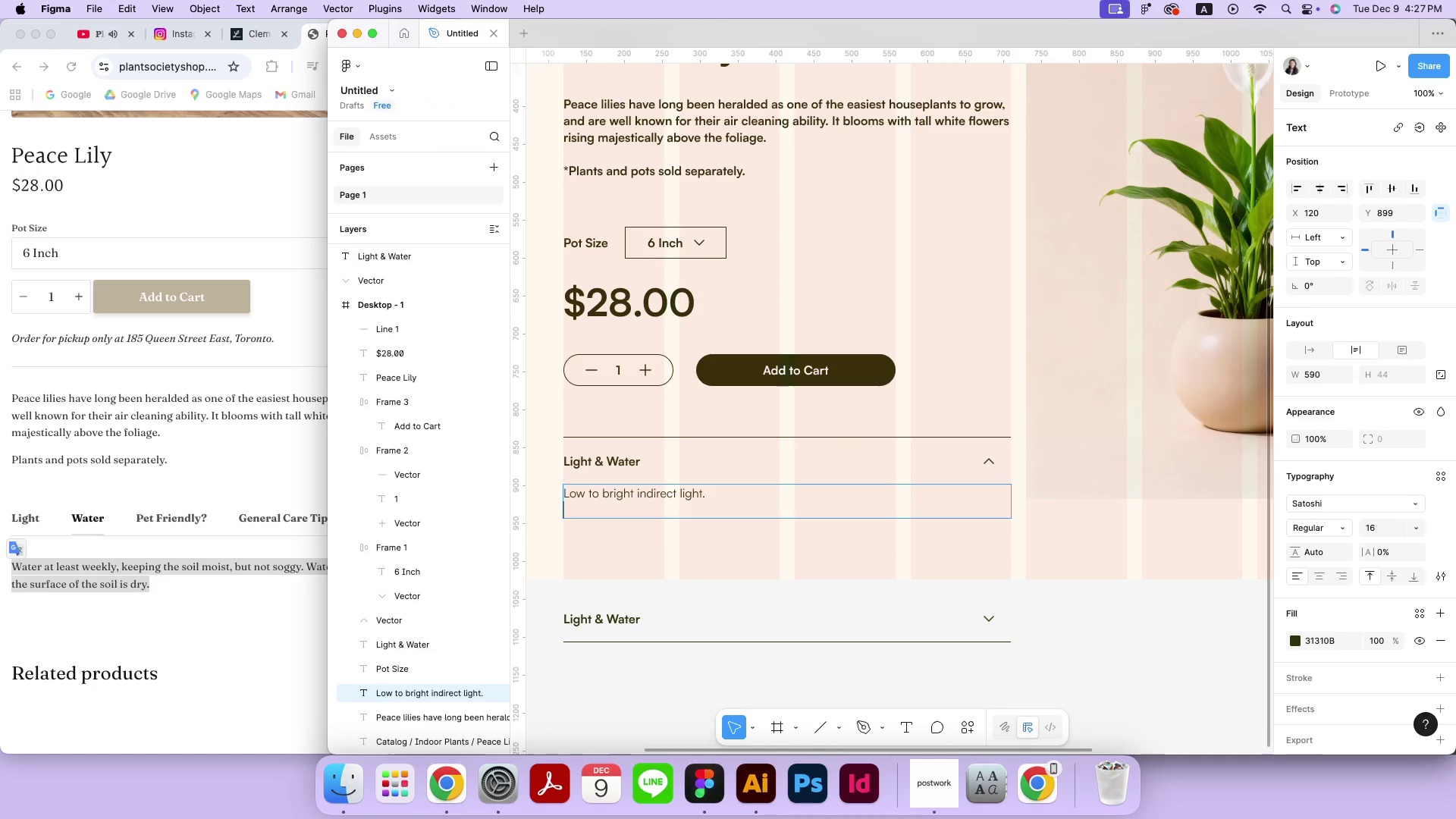 
key(Meta+CommandLeft)
 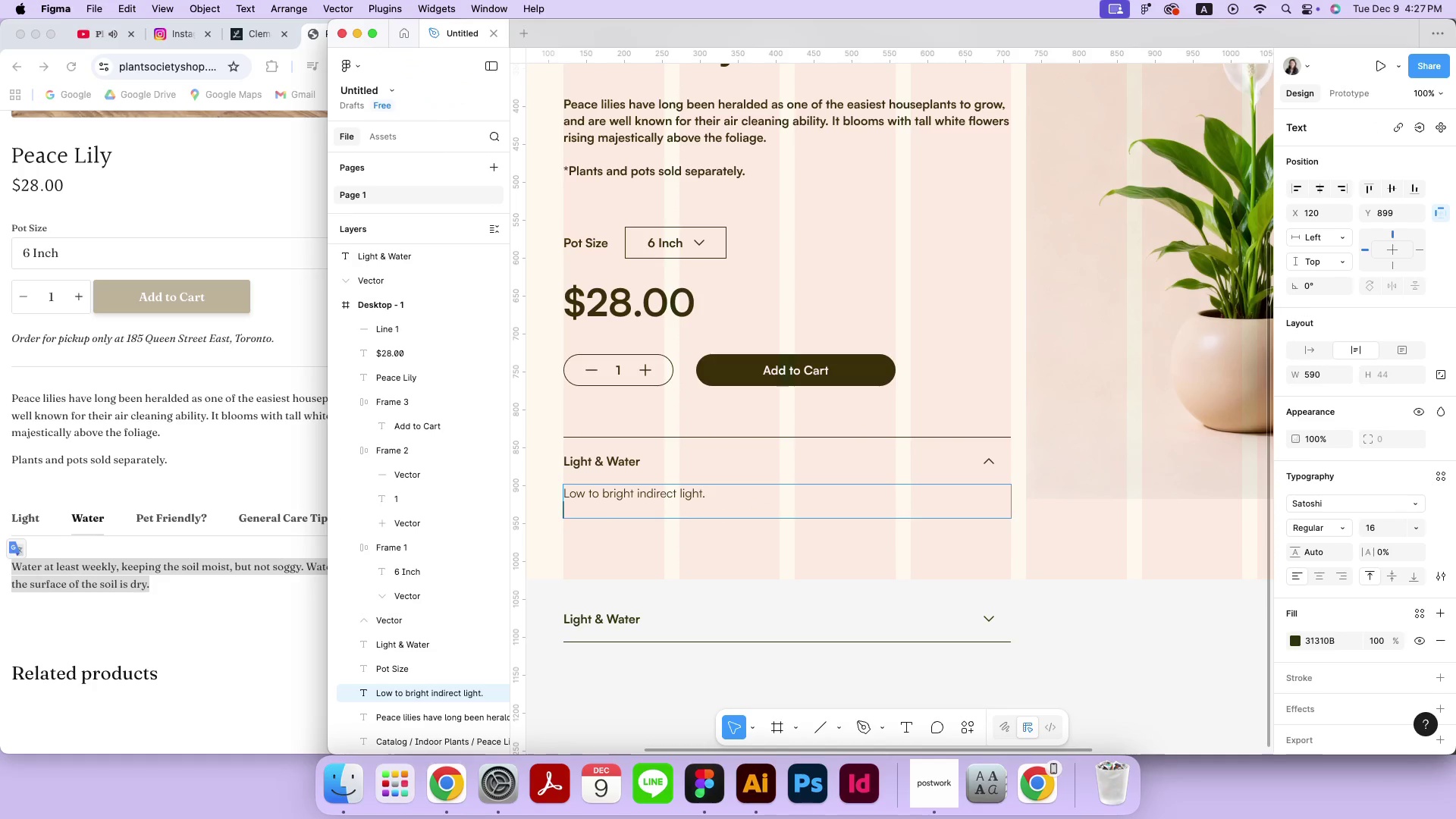 
key(Meta+V)
 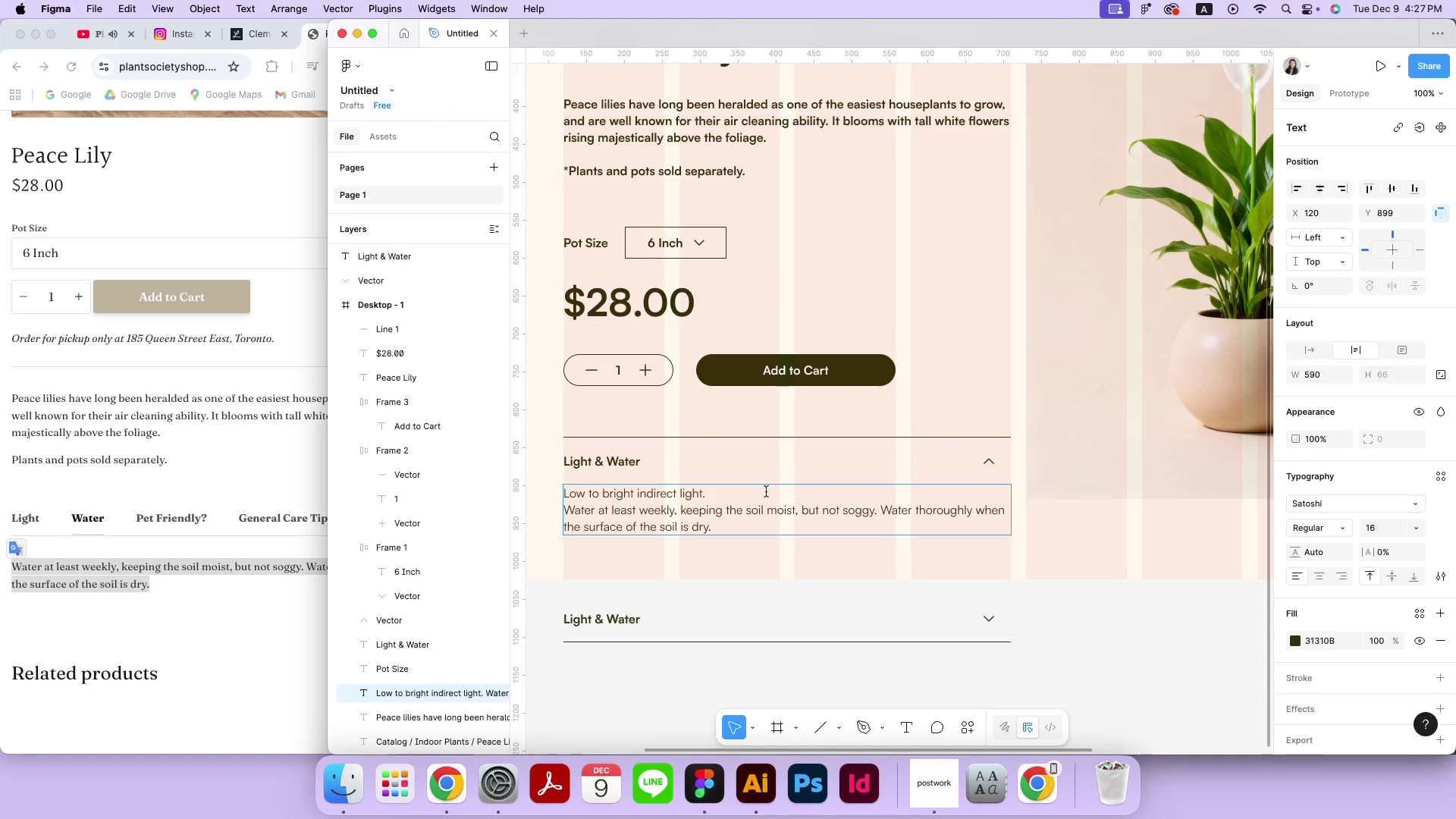 
left_click([769, 488])
 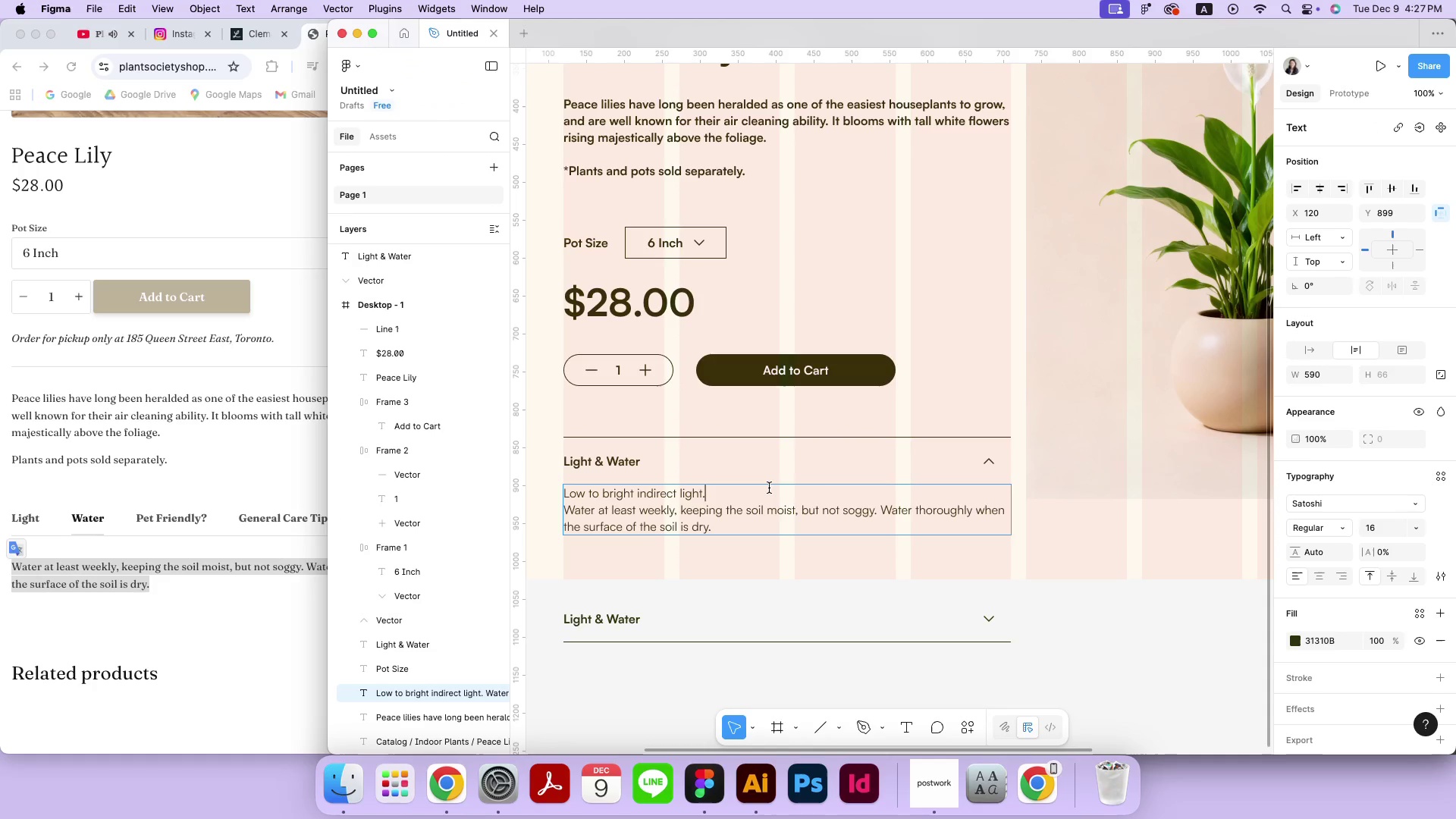 
key(Enter)
 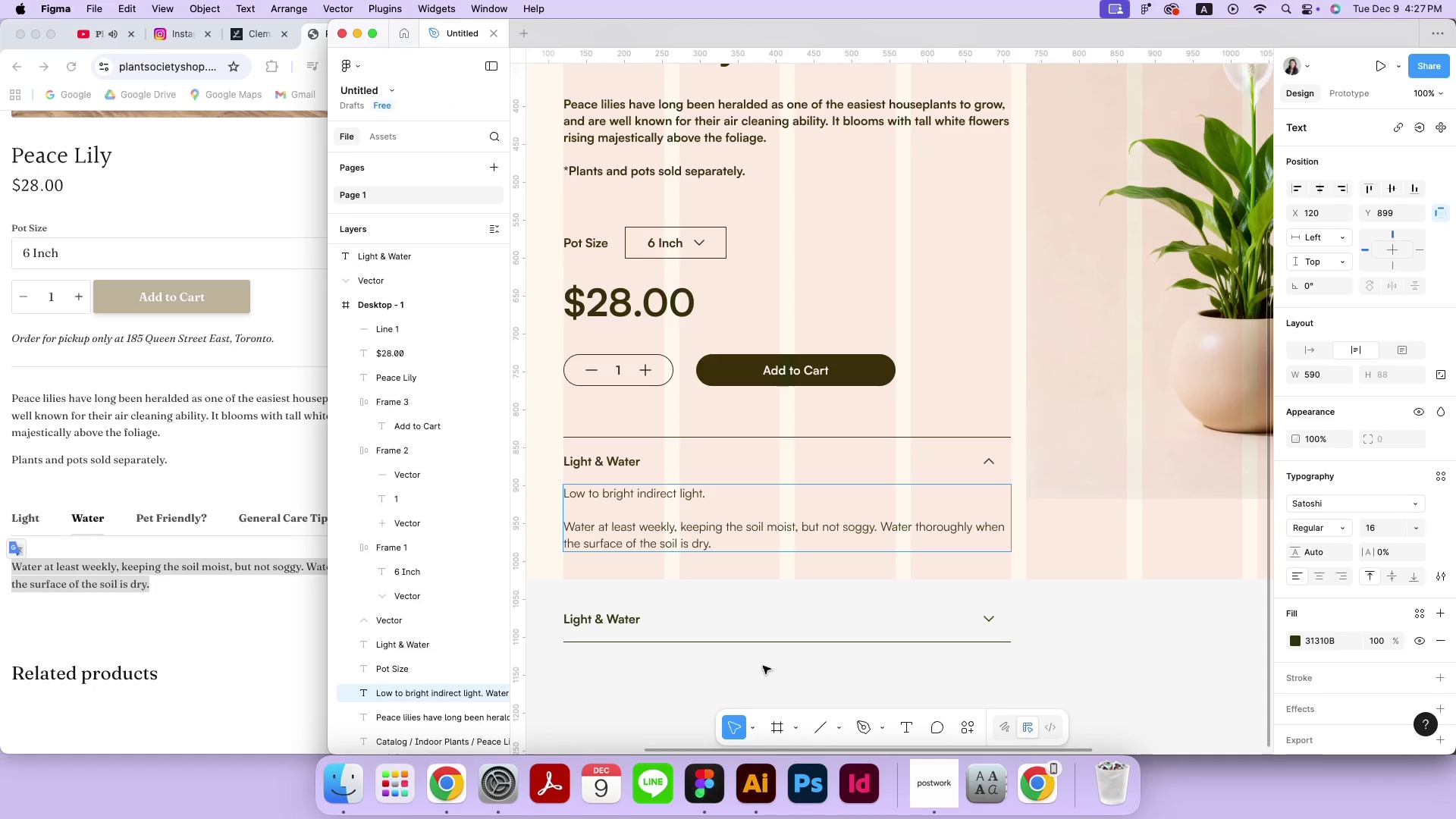 
double_click([811, 683])
 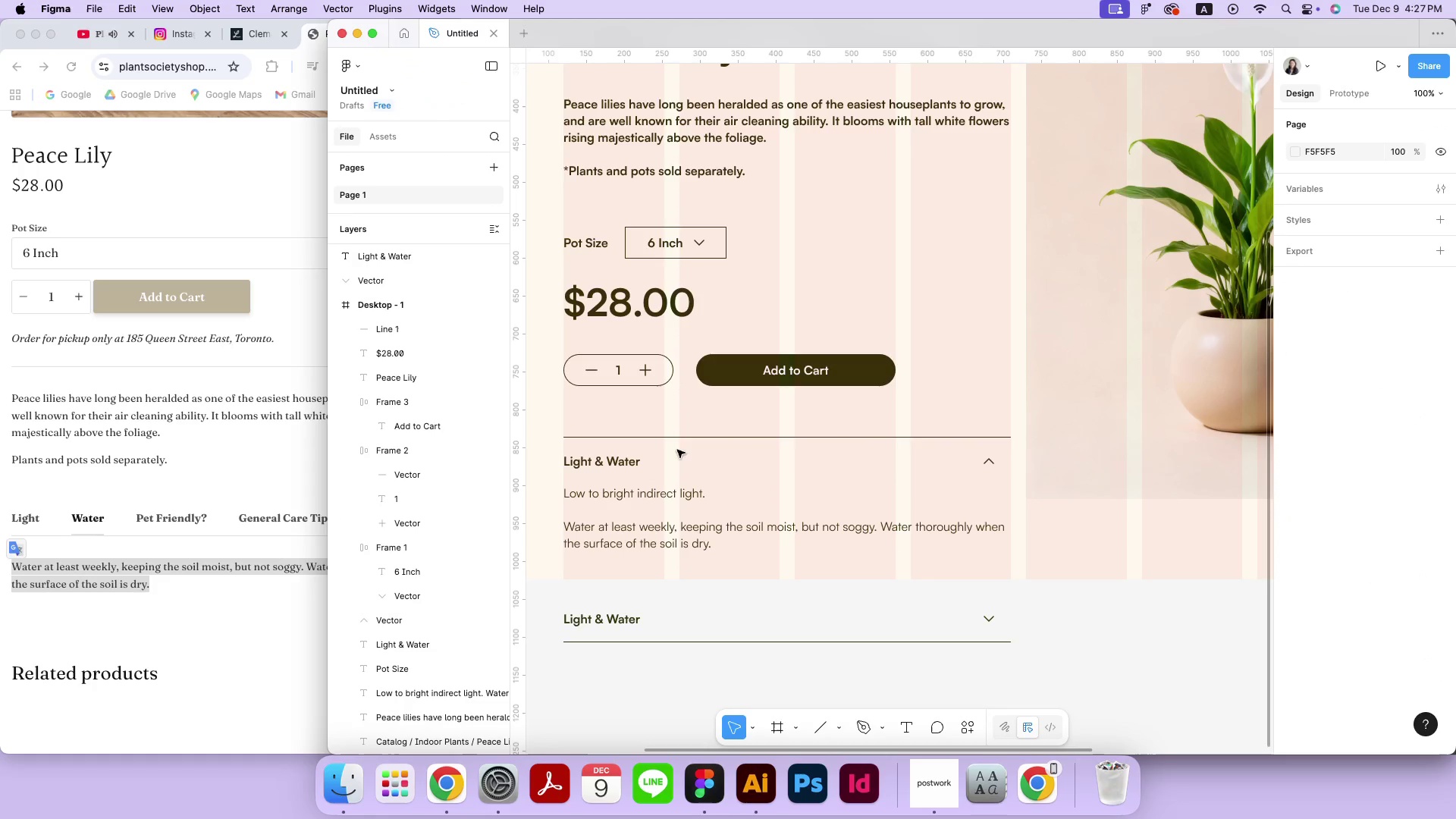 
left_click_drag(start_coordinate=[680, 438], to_coordinate=[683, 574])
 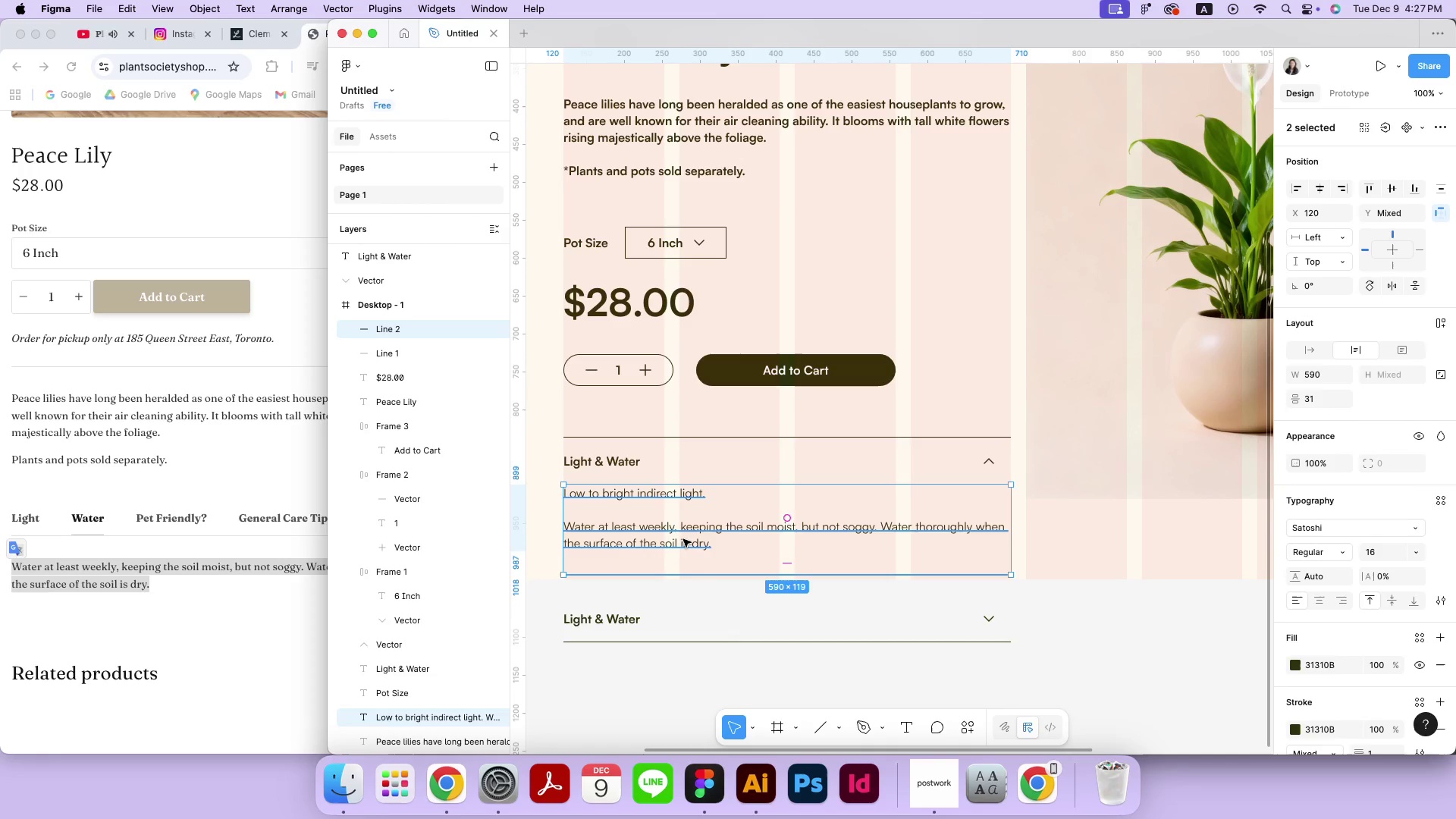 
hold_key(key=OptionLeft, duration=2.02)
 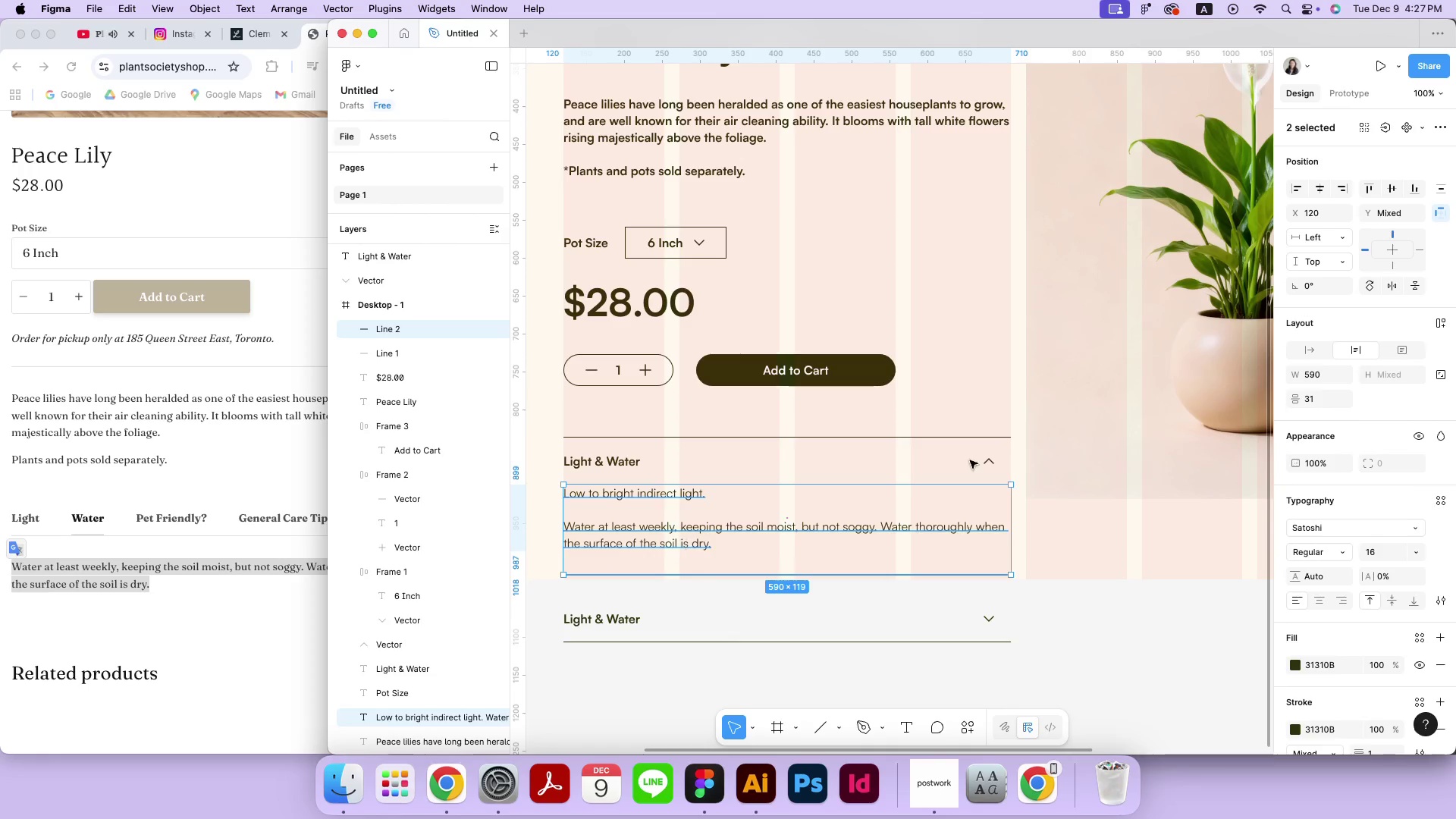 
hold_key(key=ShiftLeft, duration=2.26)
left_click([683, 539])
 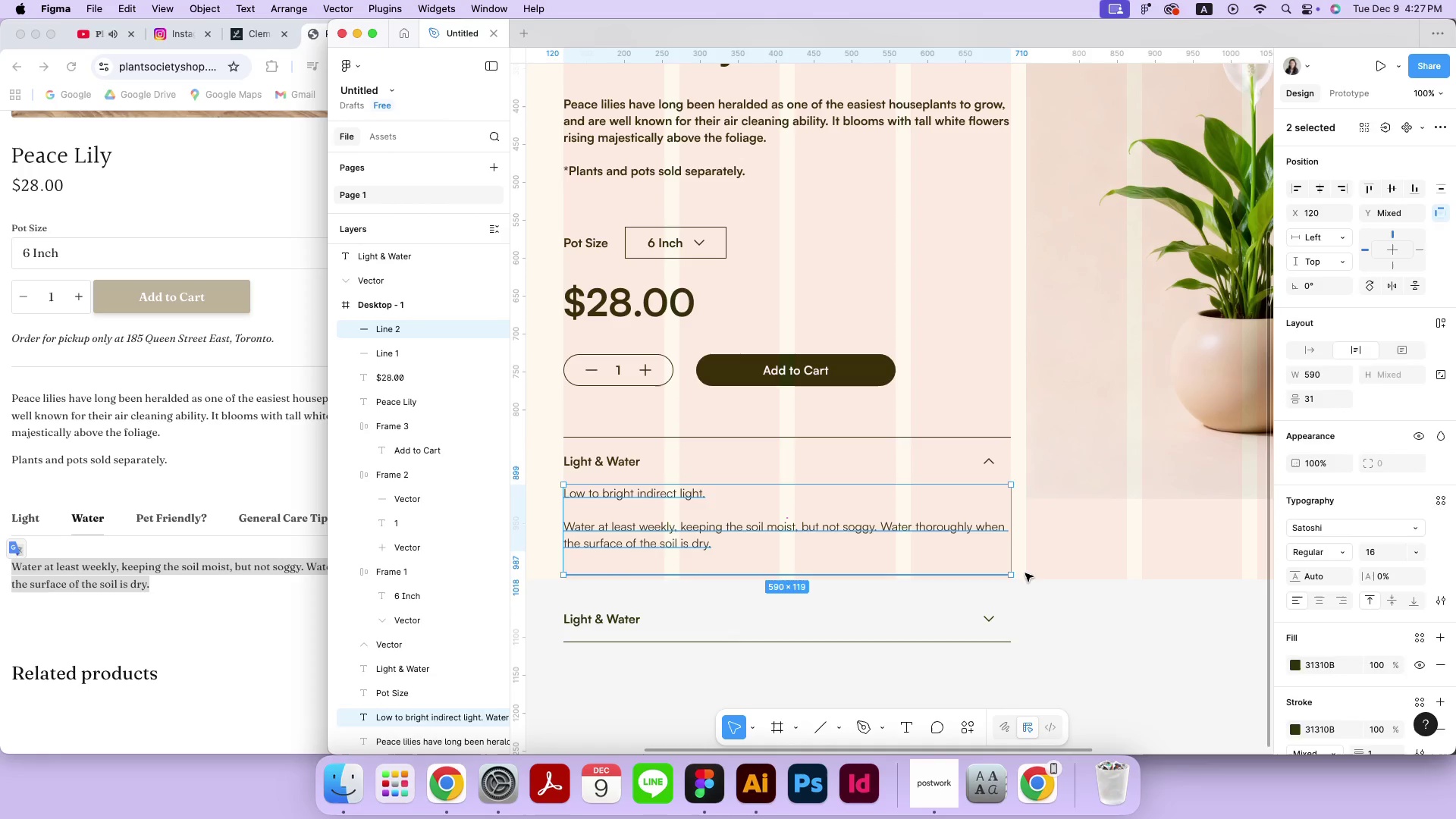 
double_click([777, 535])
 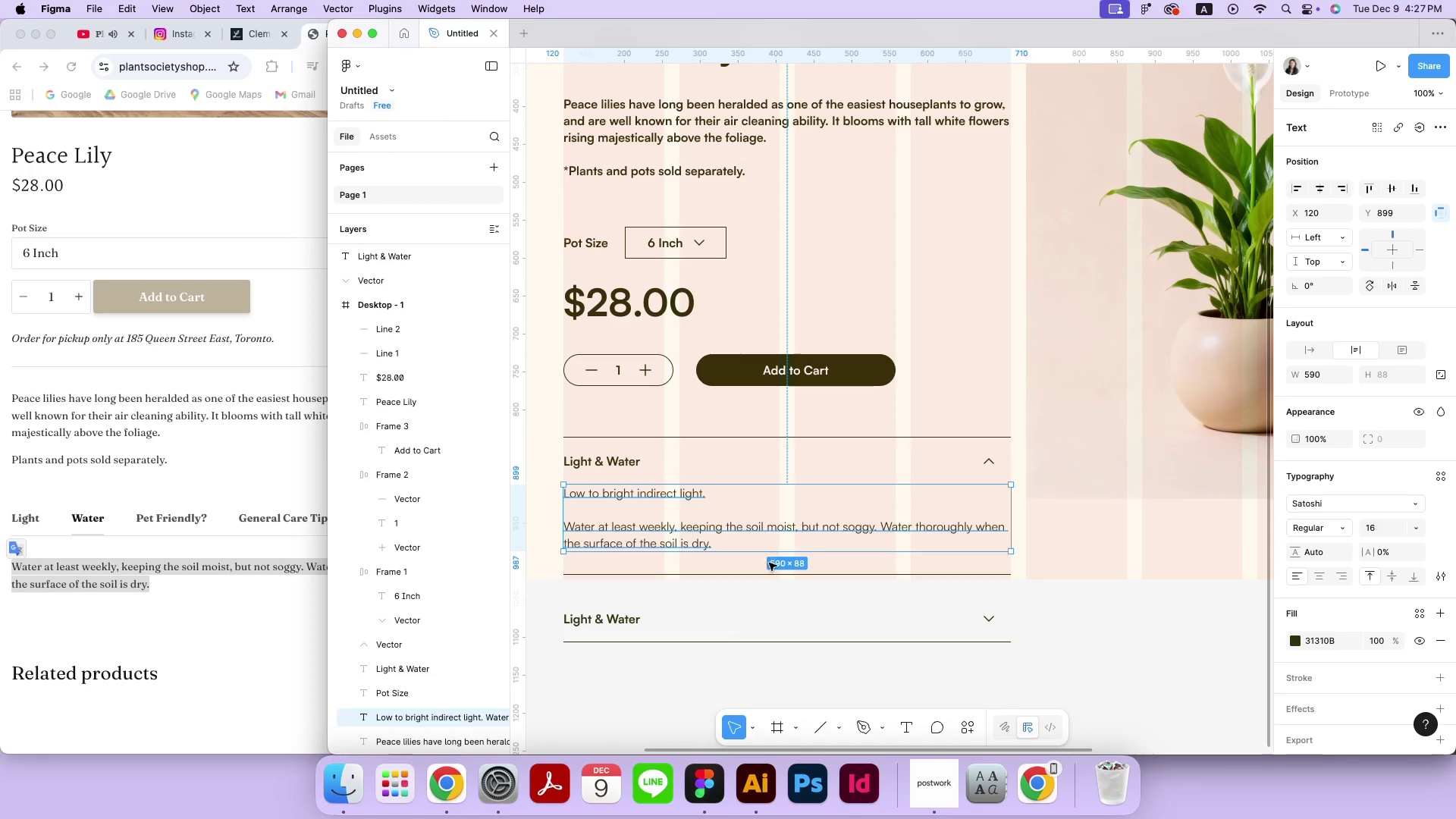 
hold_key(key=ShiftLeft, duration=0.62)
left_click([745, 576])
 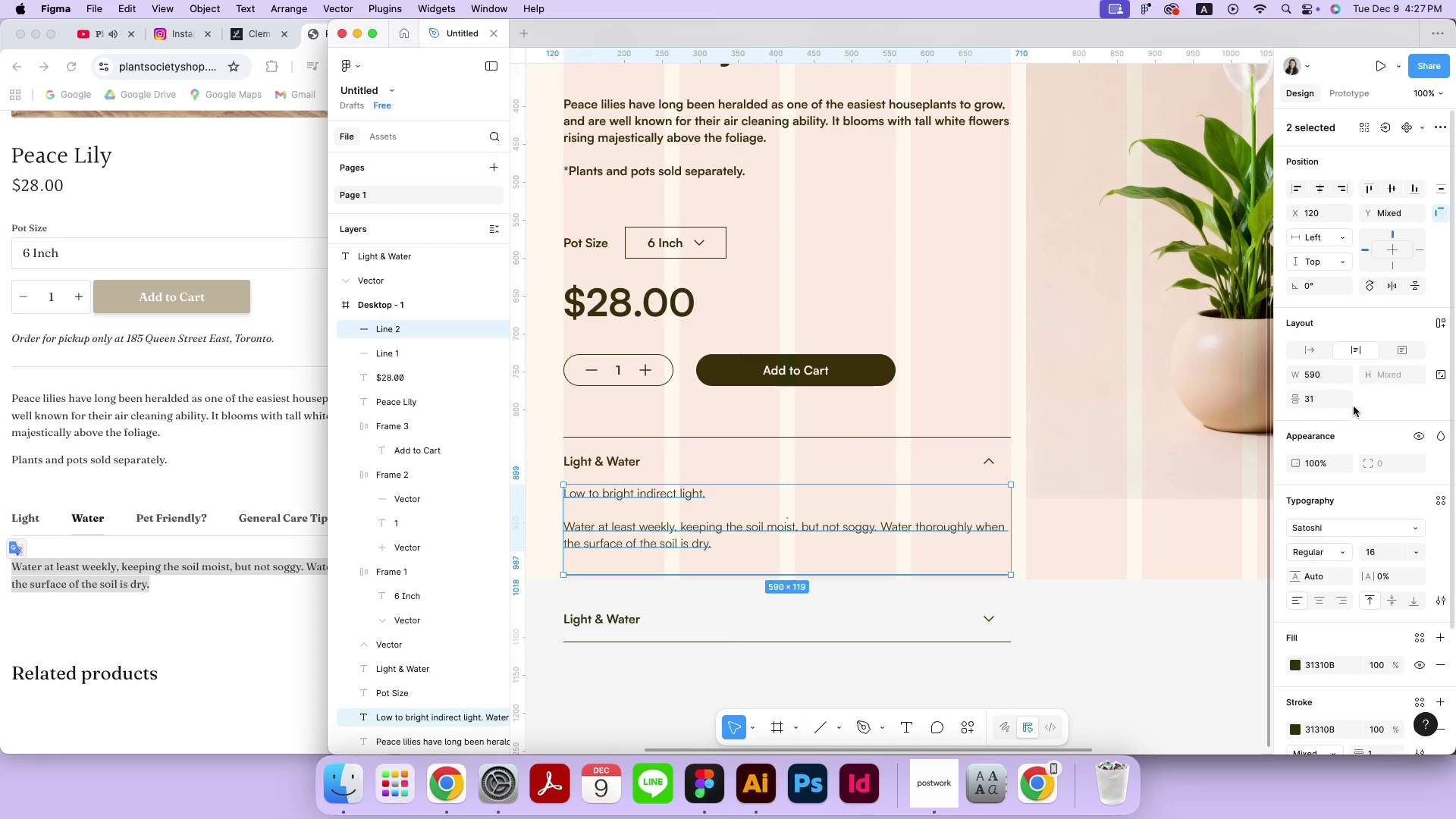 
left_click([1332, 397])
 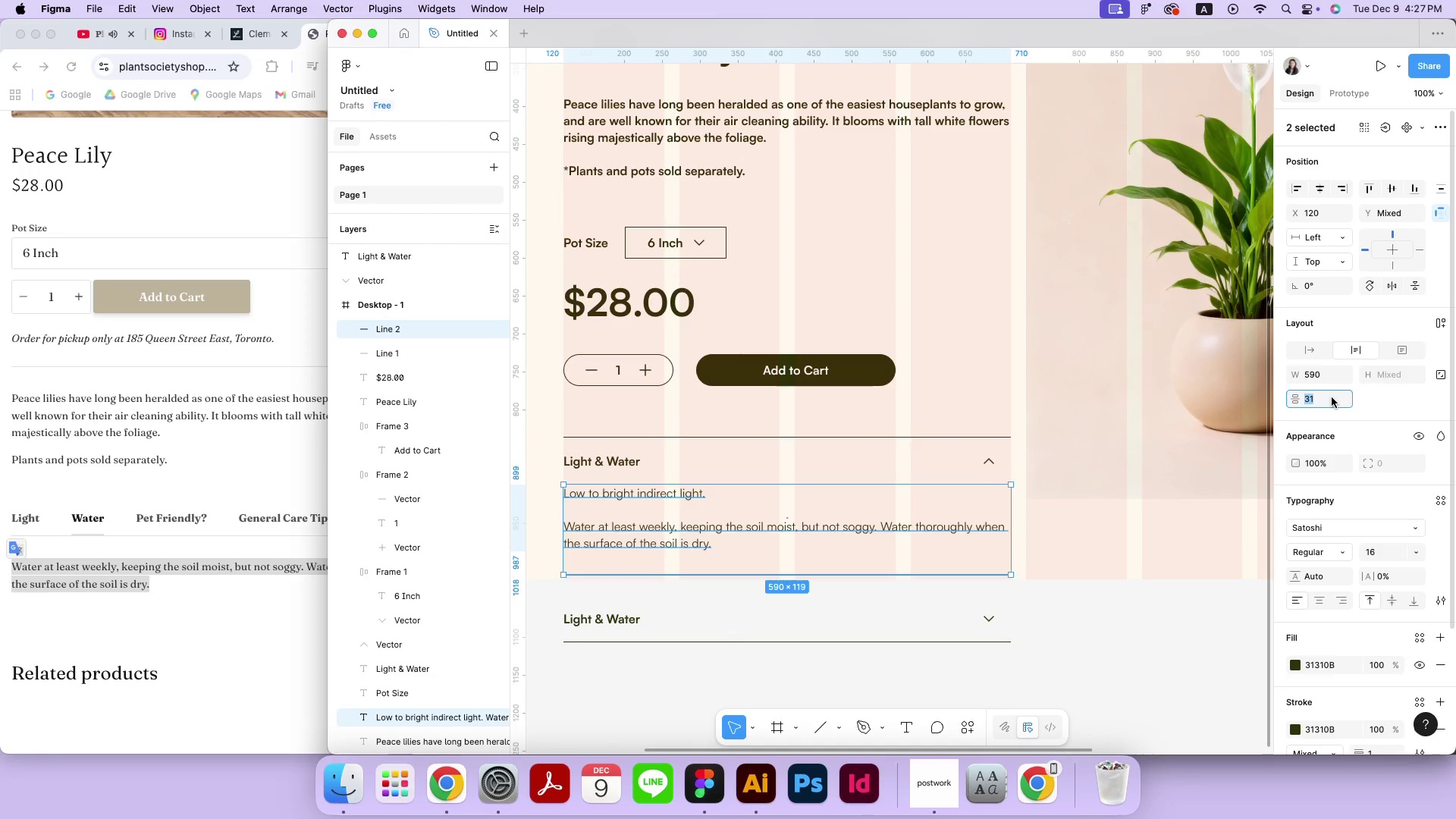 
type(20)
 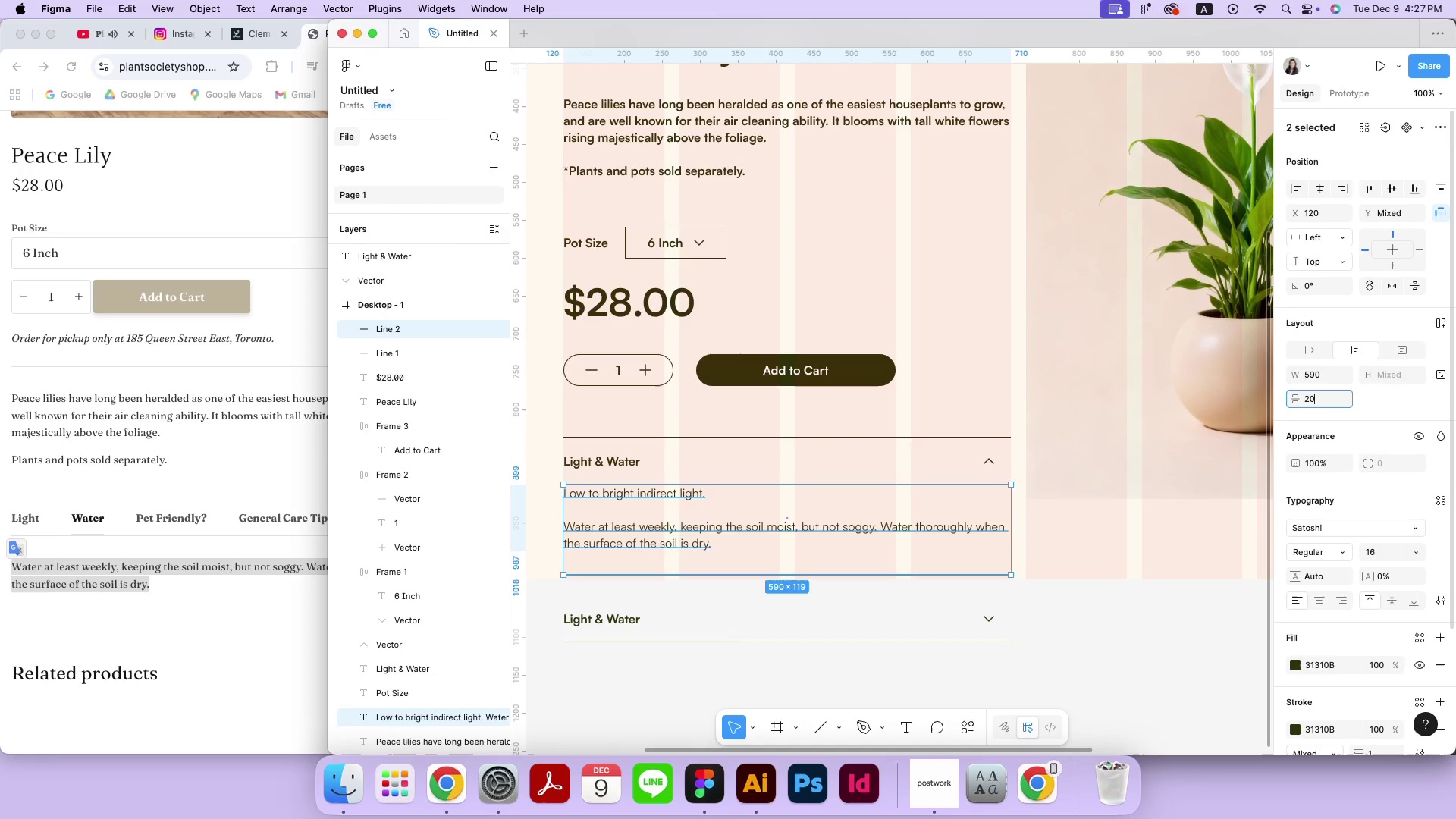 
key(Enter)
 